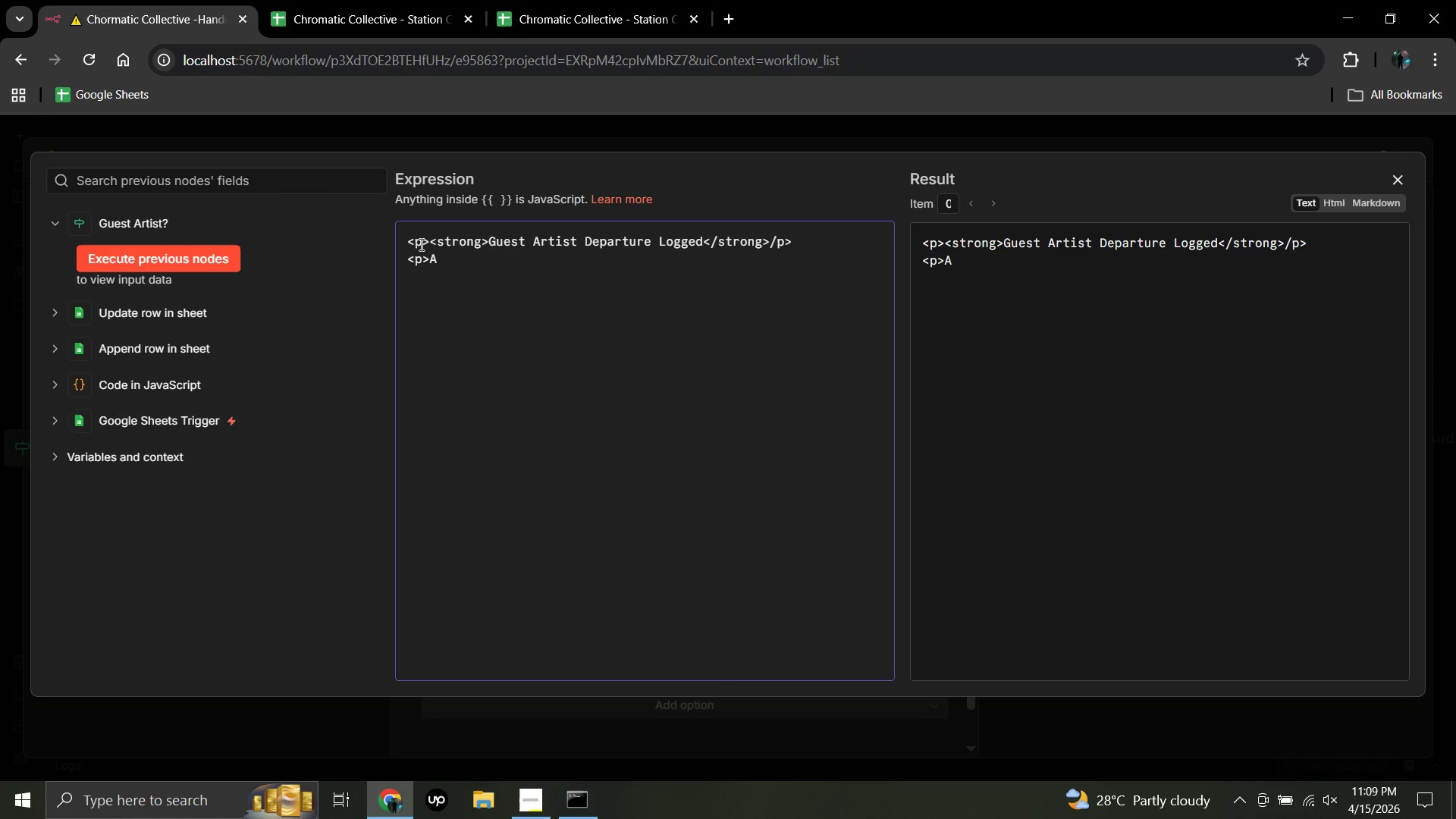 
key(G)
 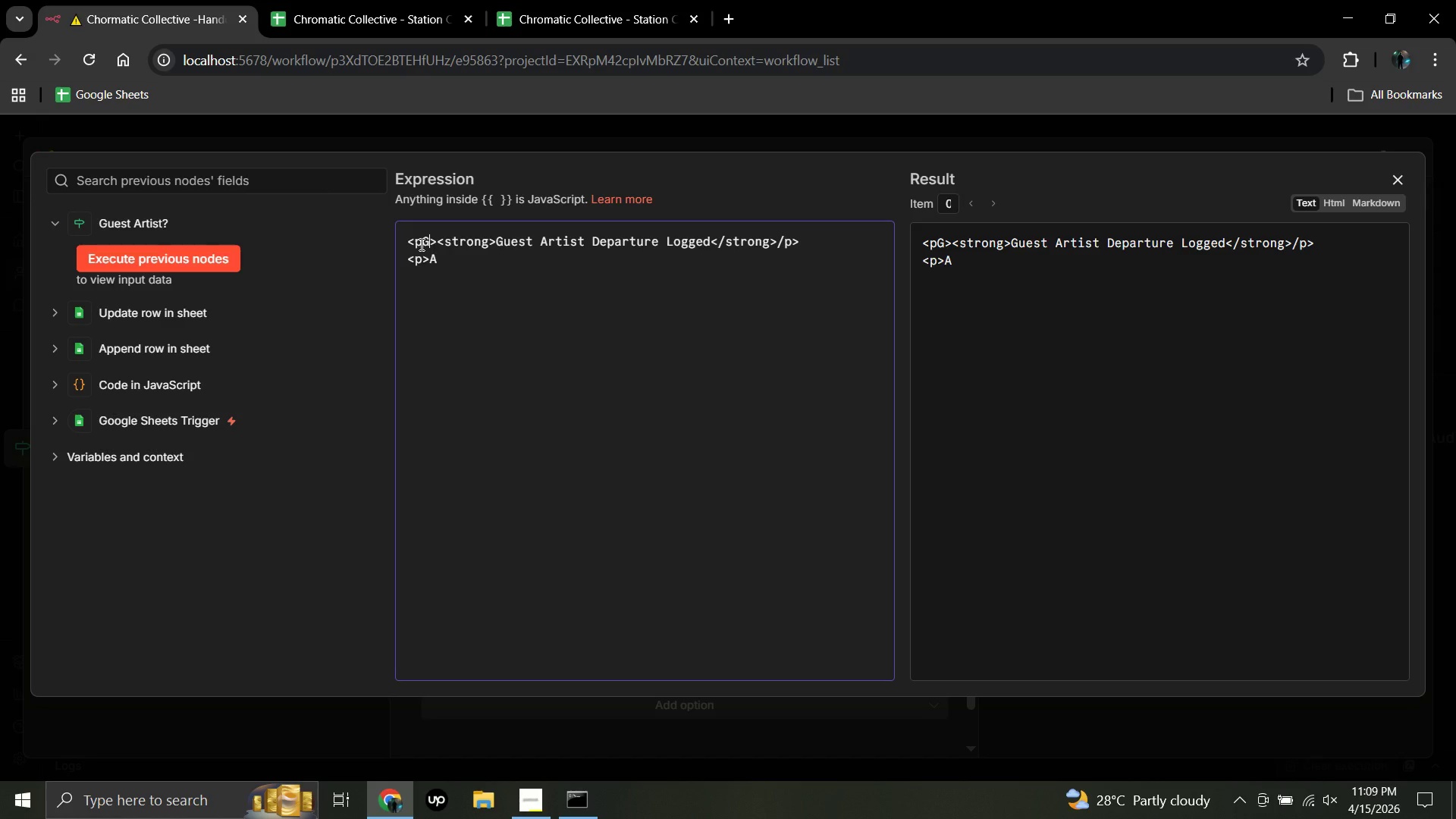 
key(Backspace)
 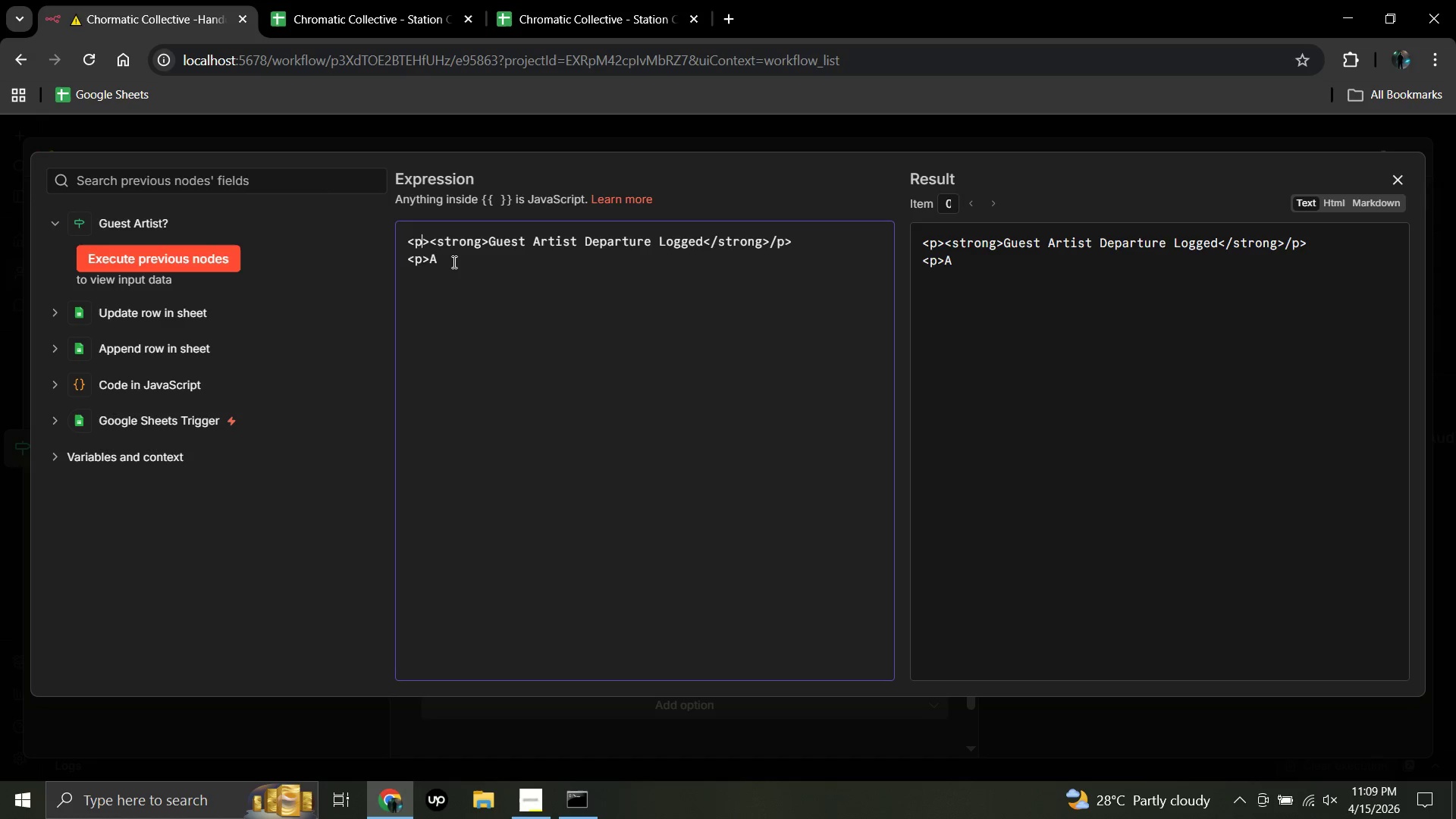 
left_click([447, 261])
 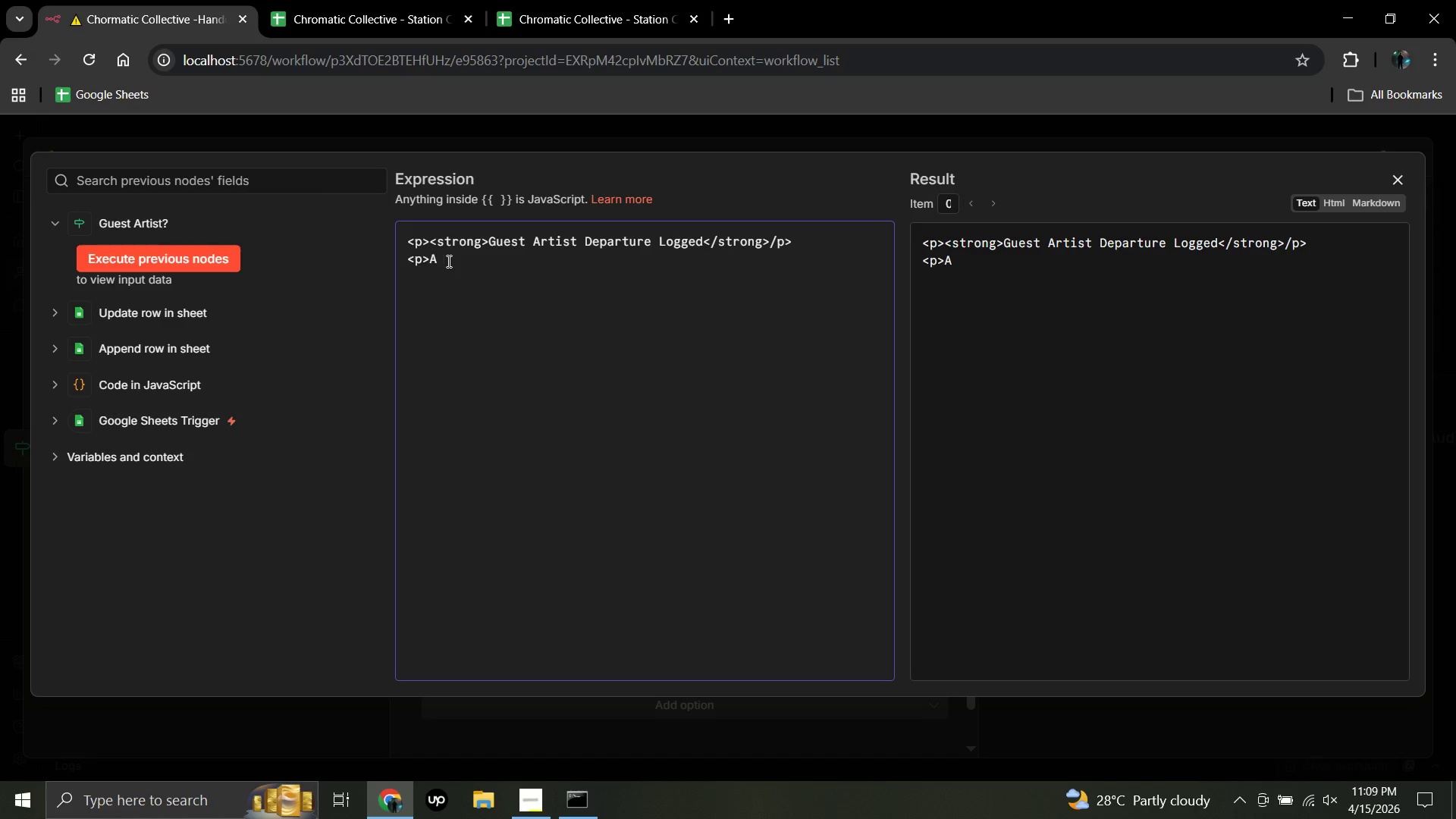 
type(Guest Artist has completed their session and )
 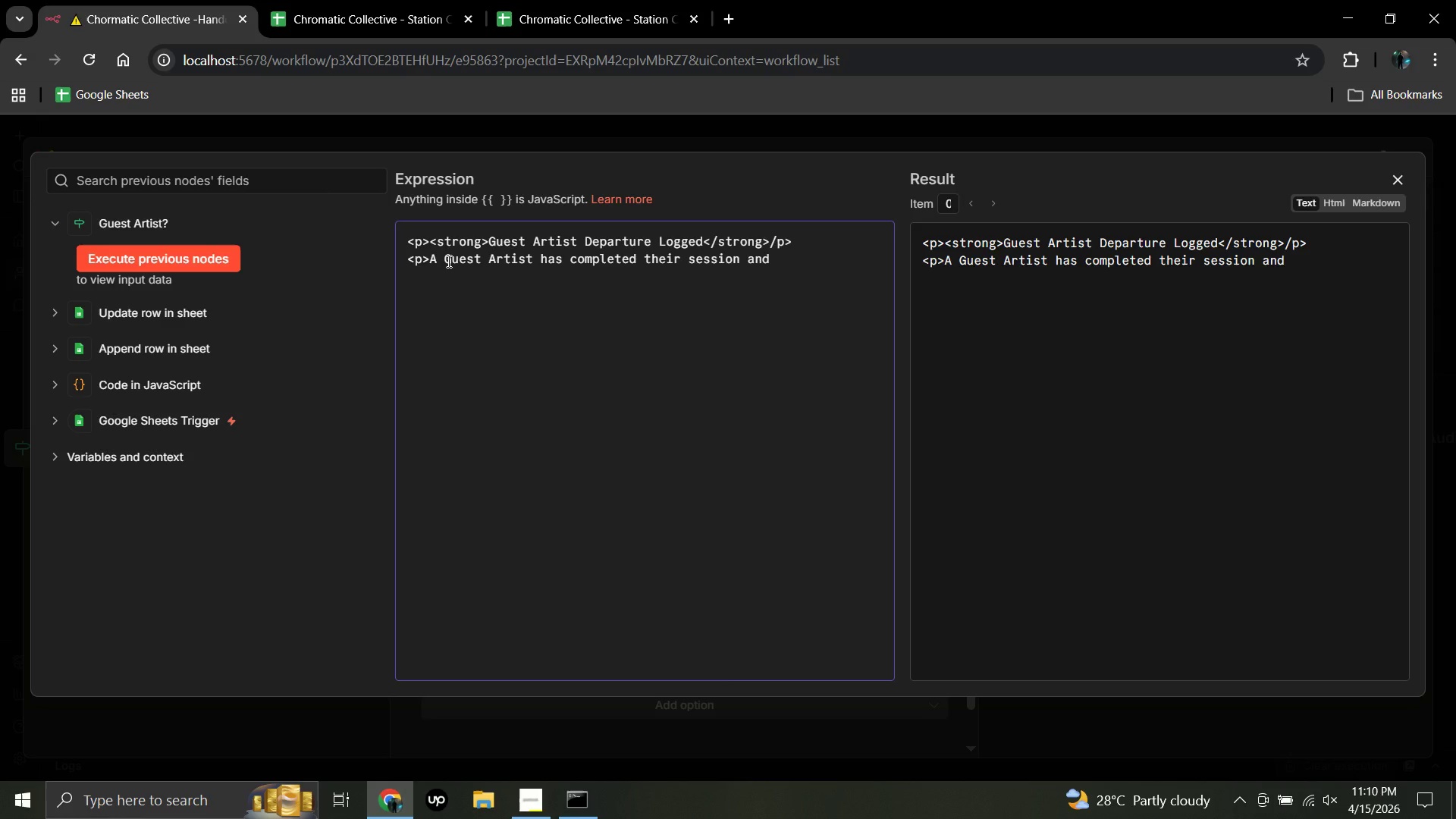 
wait(33.19)
 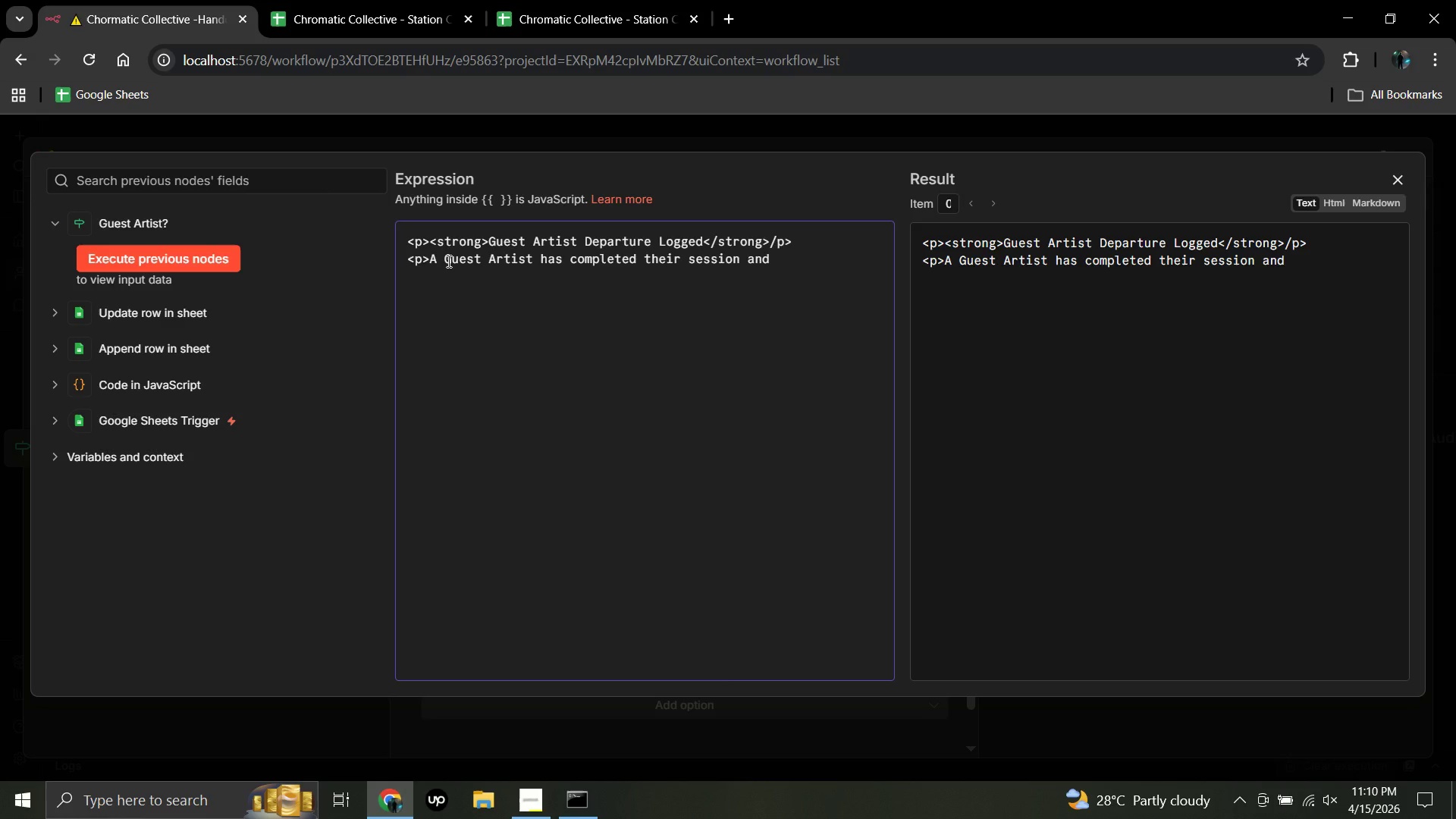 
type(submitted a )
 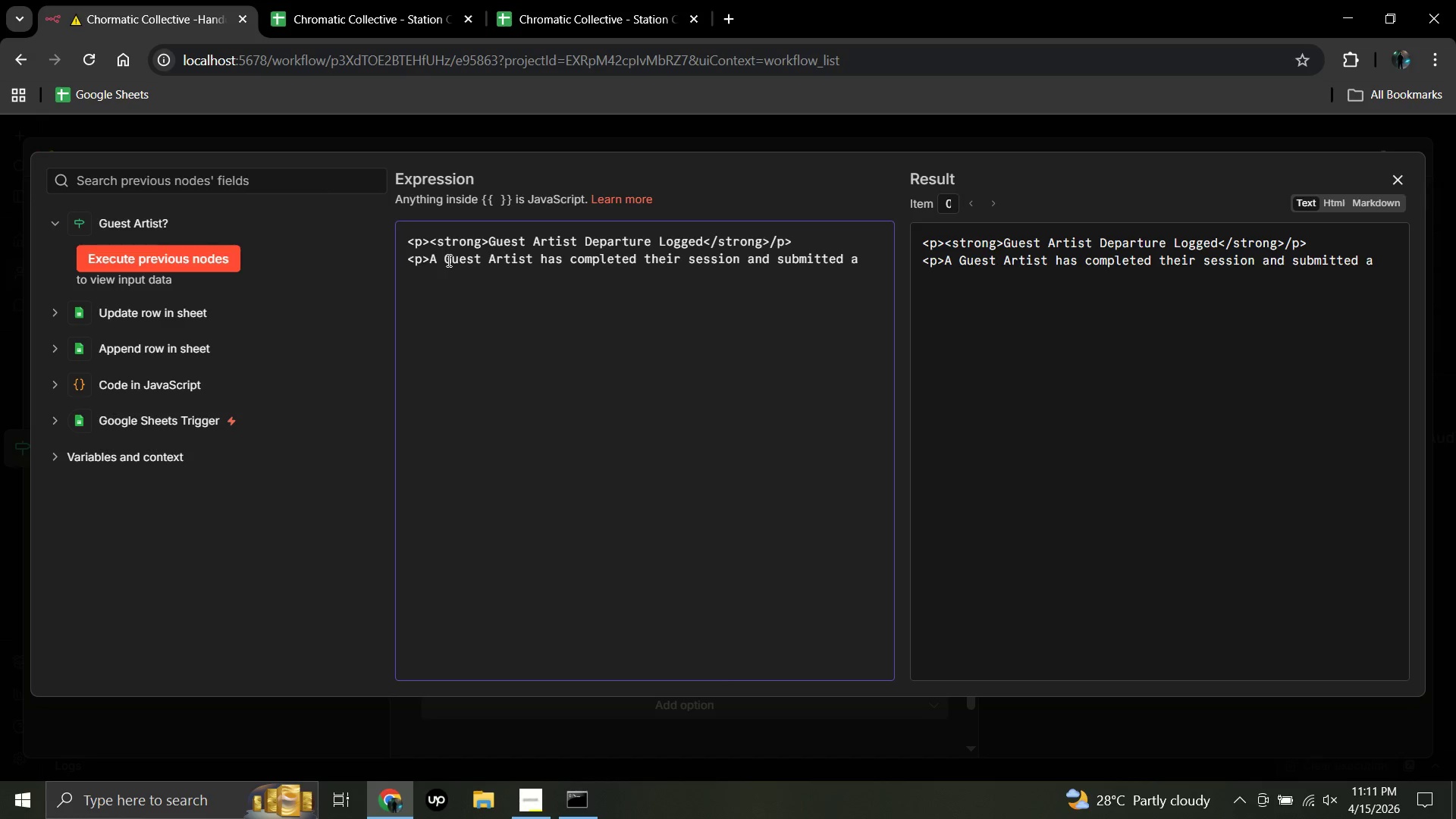 
wait(54.39)
 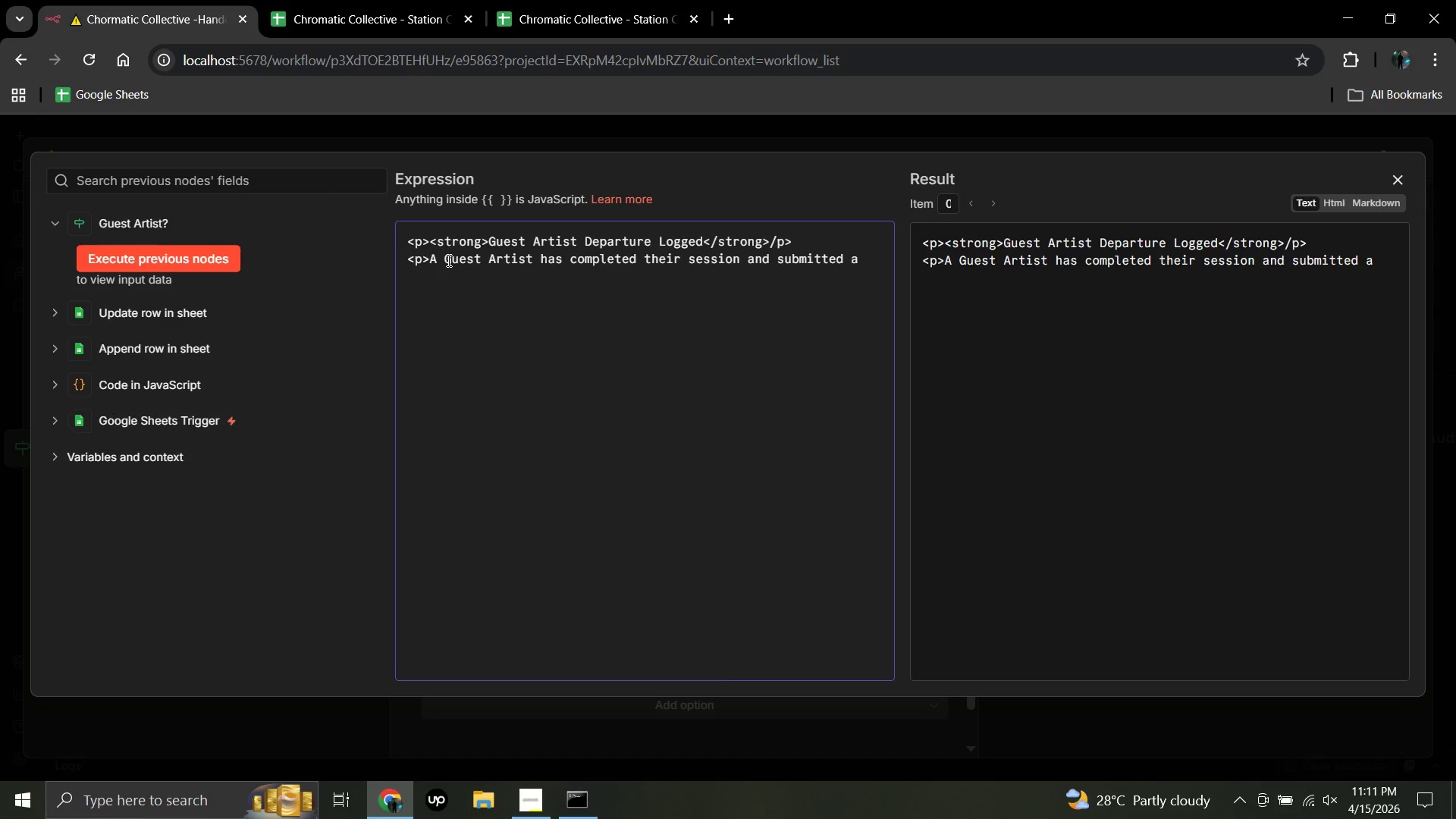 
type(station release form. Please initiate the Deposit Return Audit)
 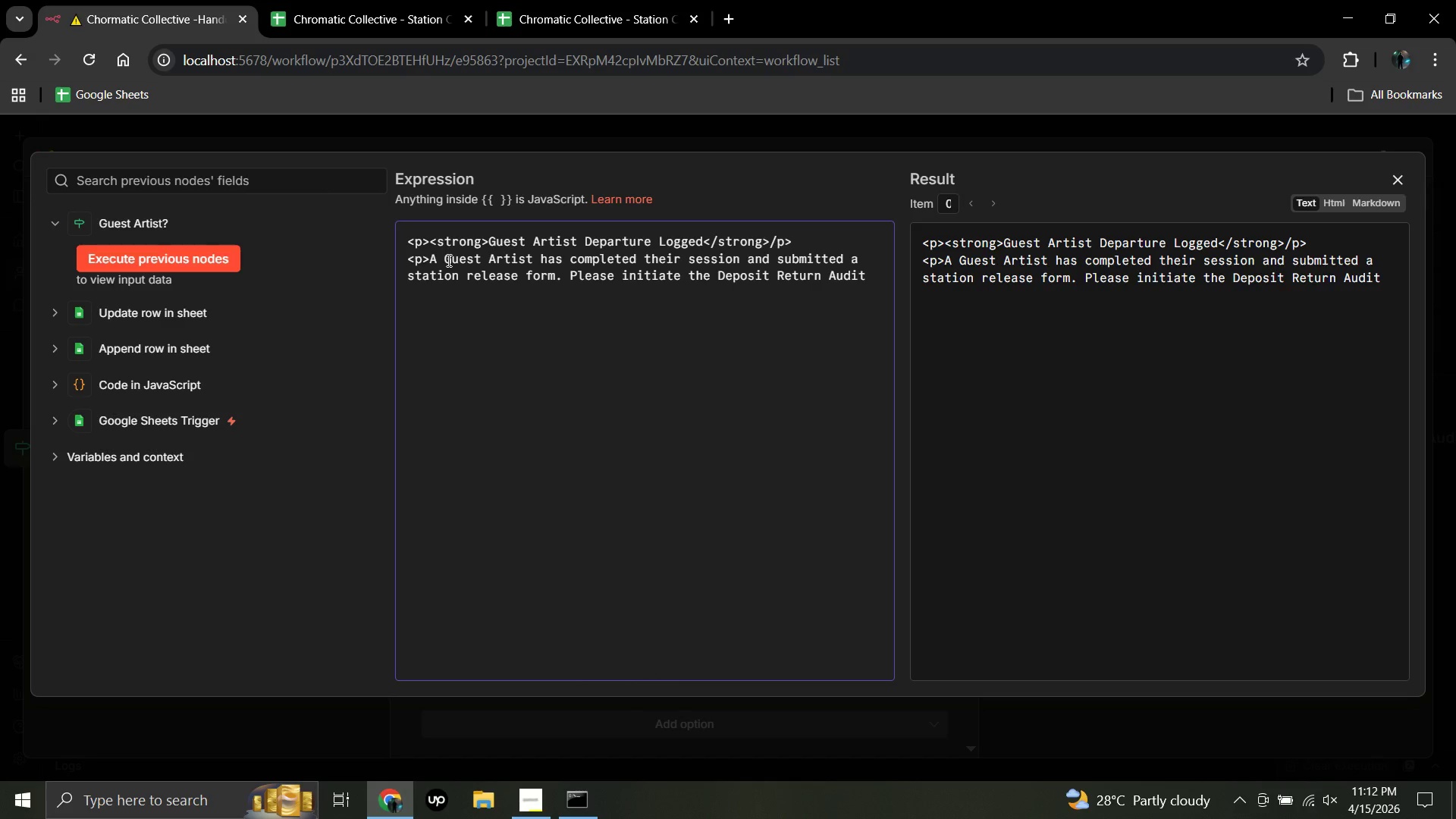 
wait(9.8)
 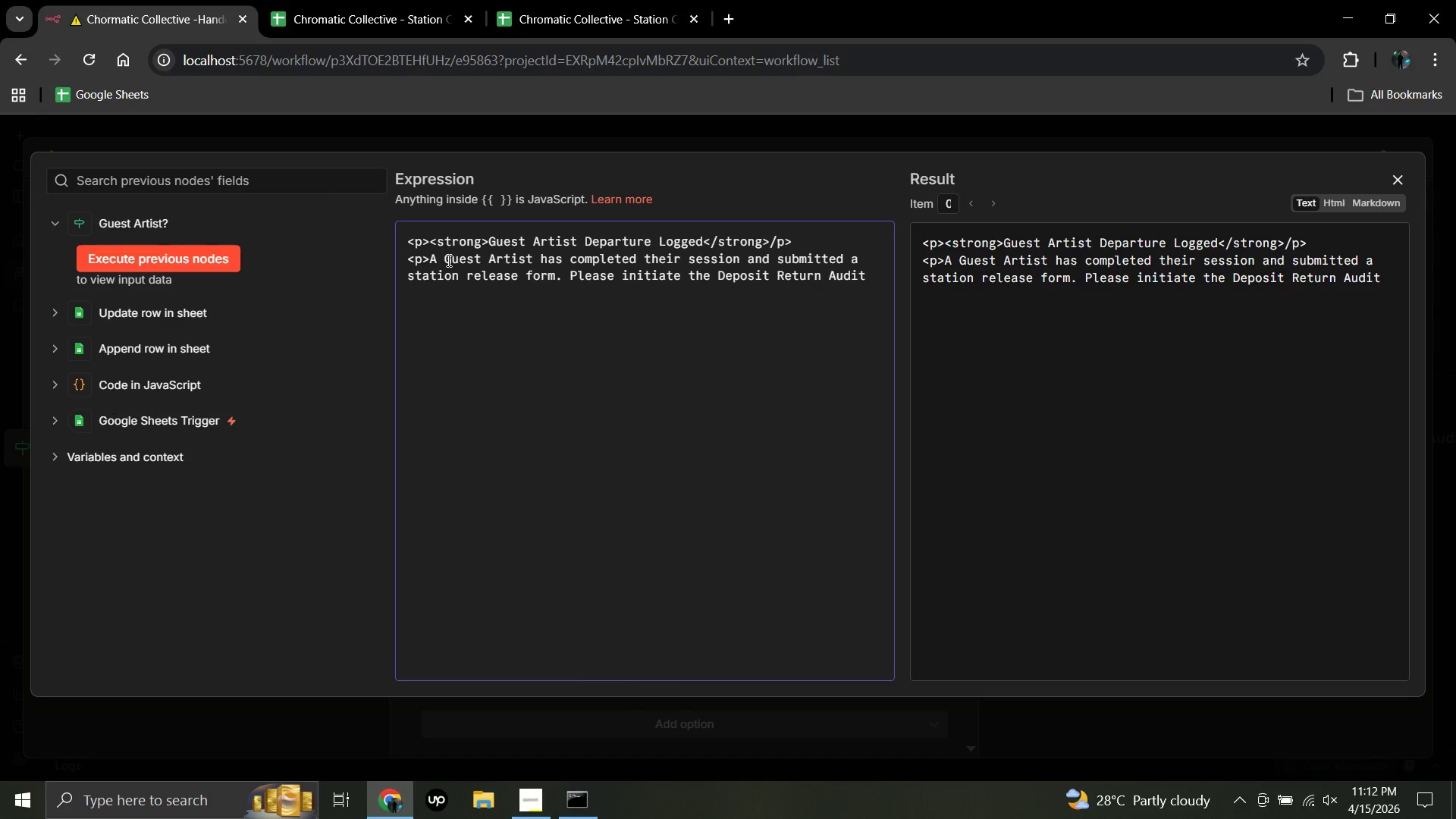 
key(Period)
 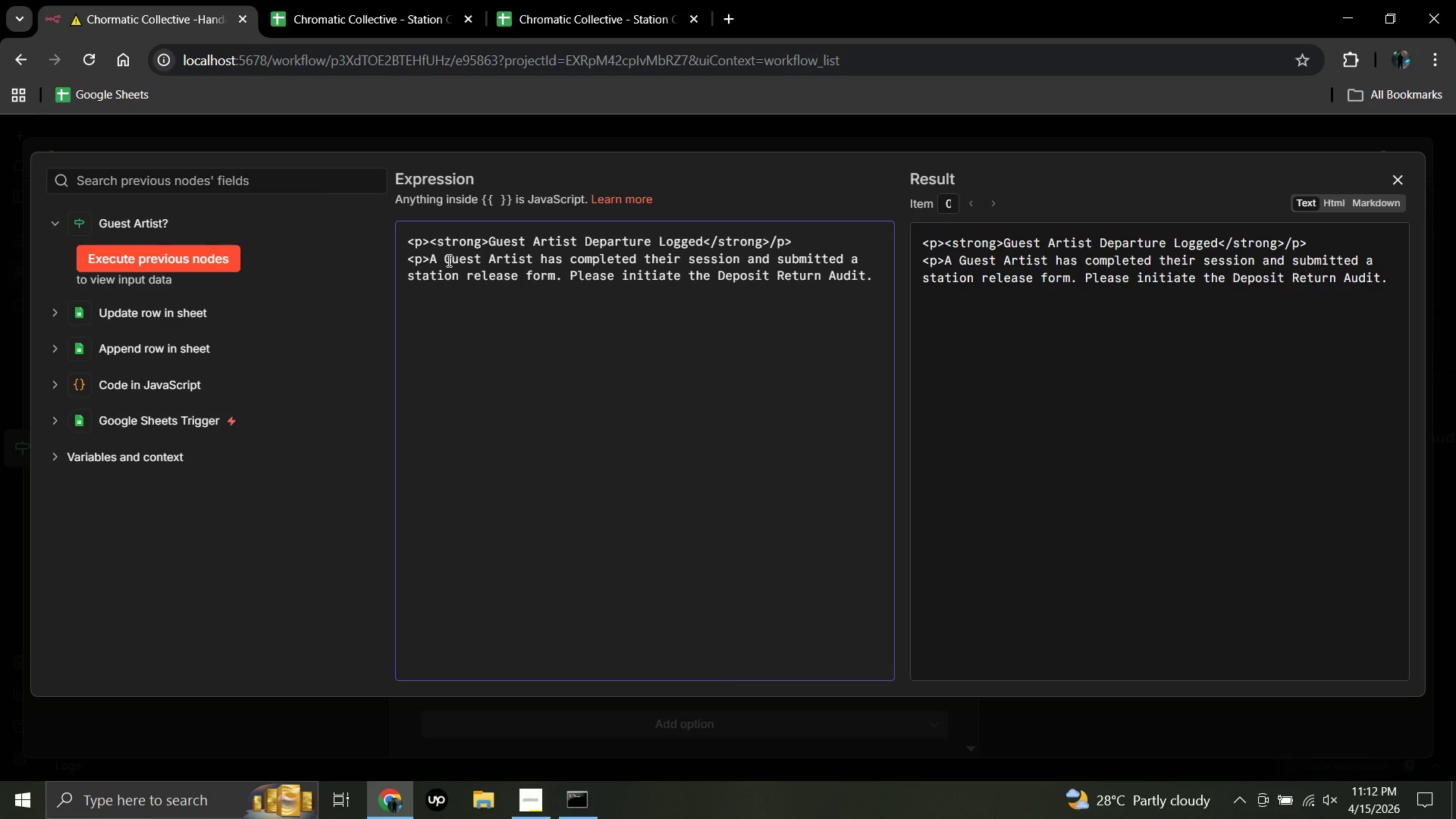 
key(Shift+Comma)
 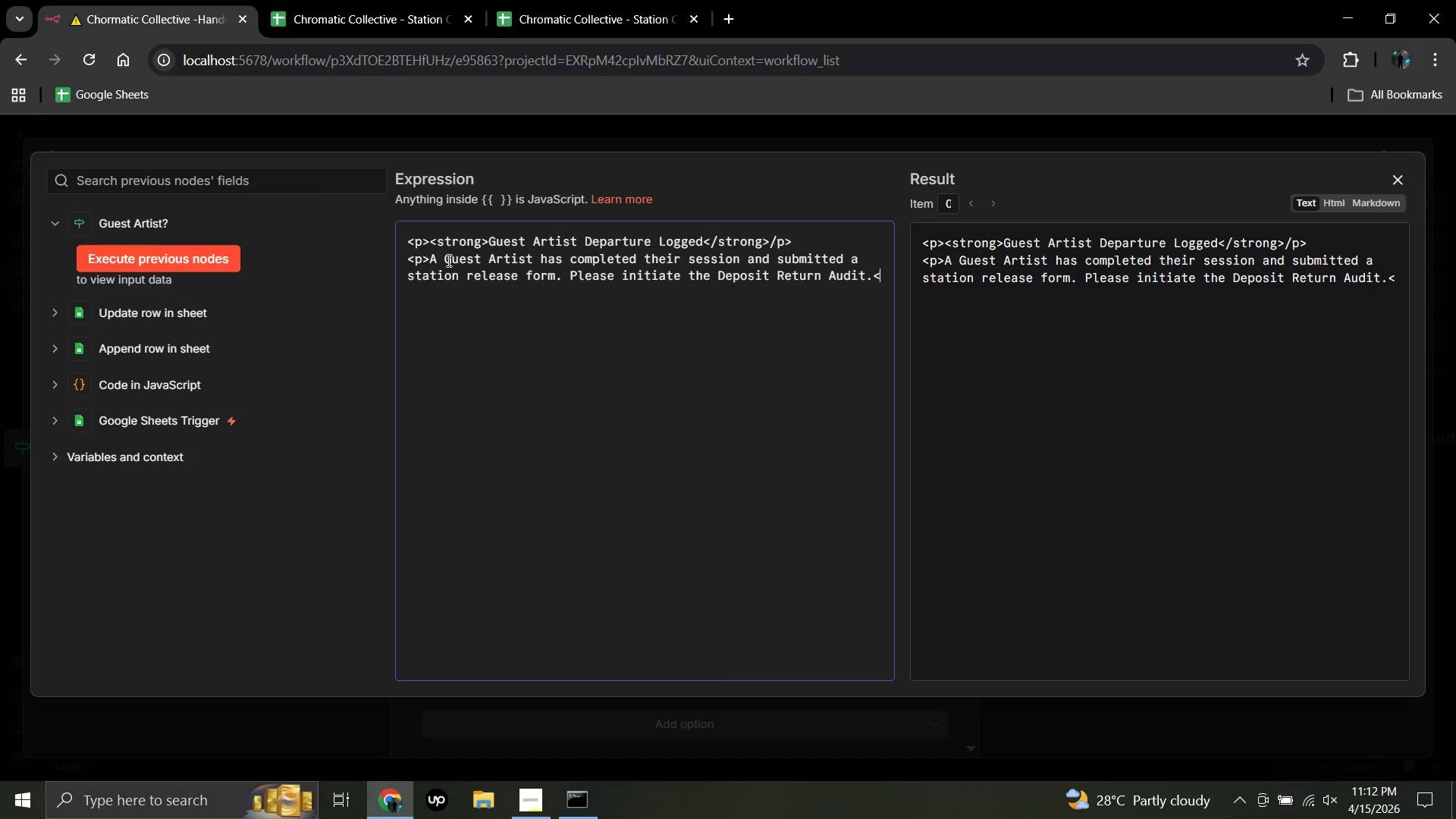 
key(Slash)
 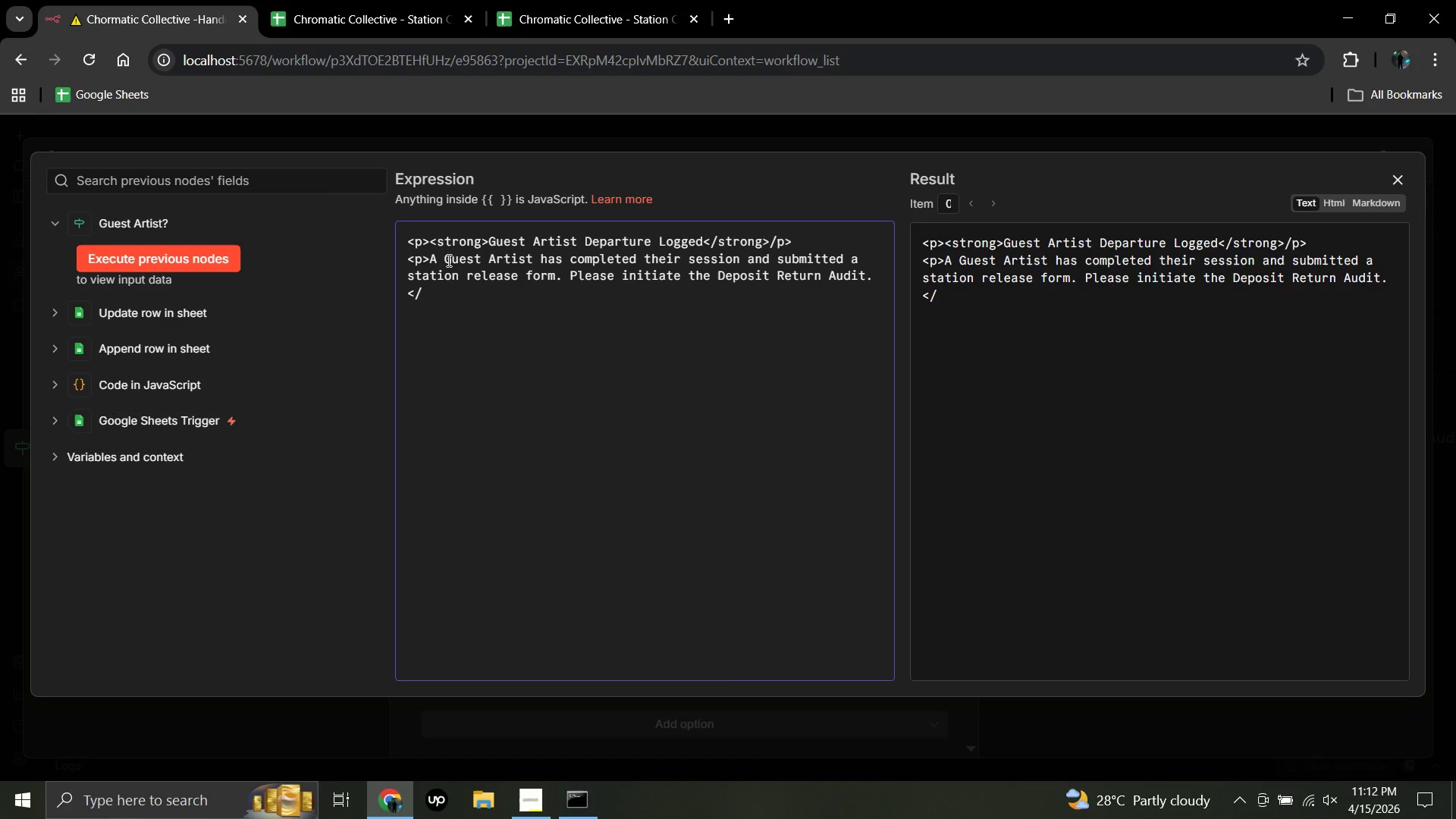 
key(P)
 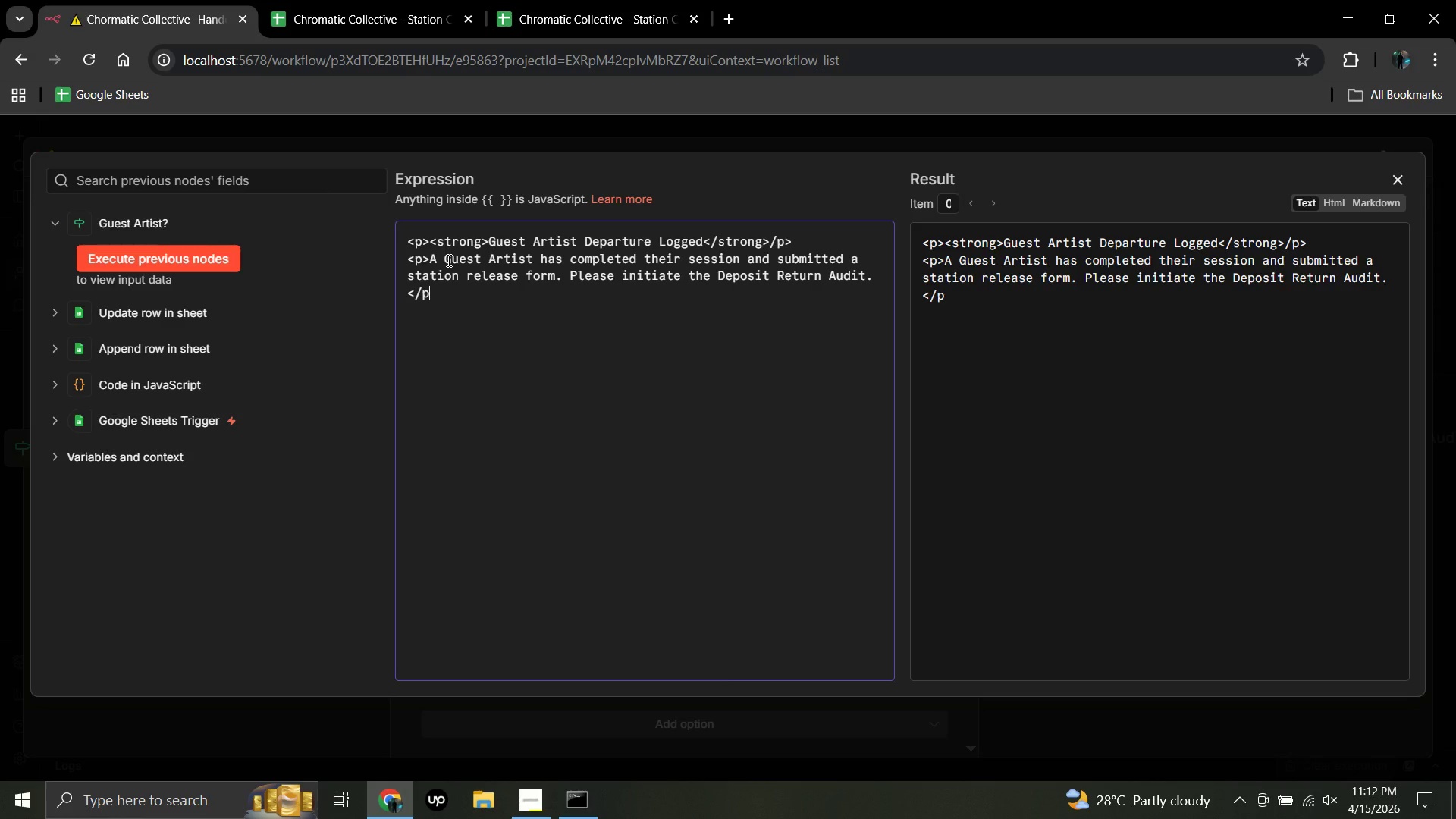 
key(Shift+Slash)
 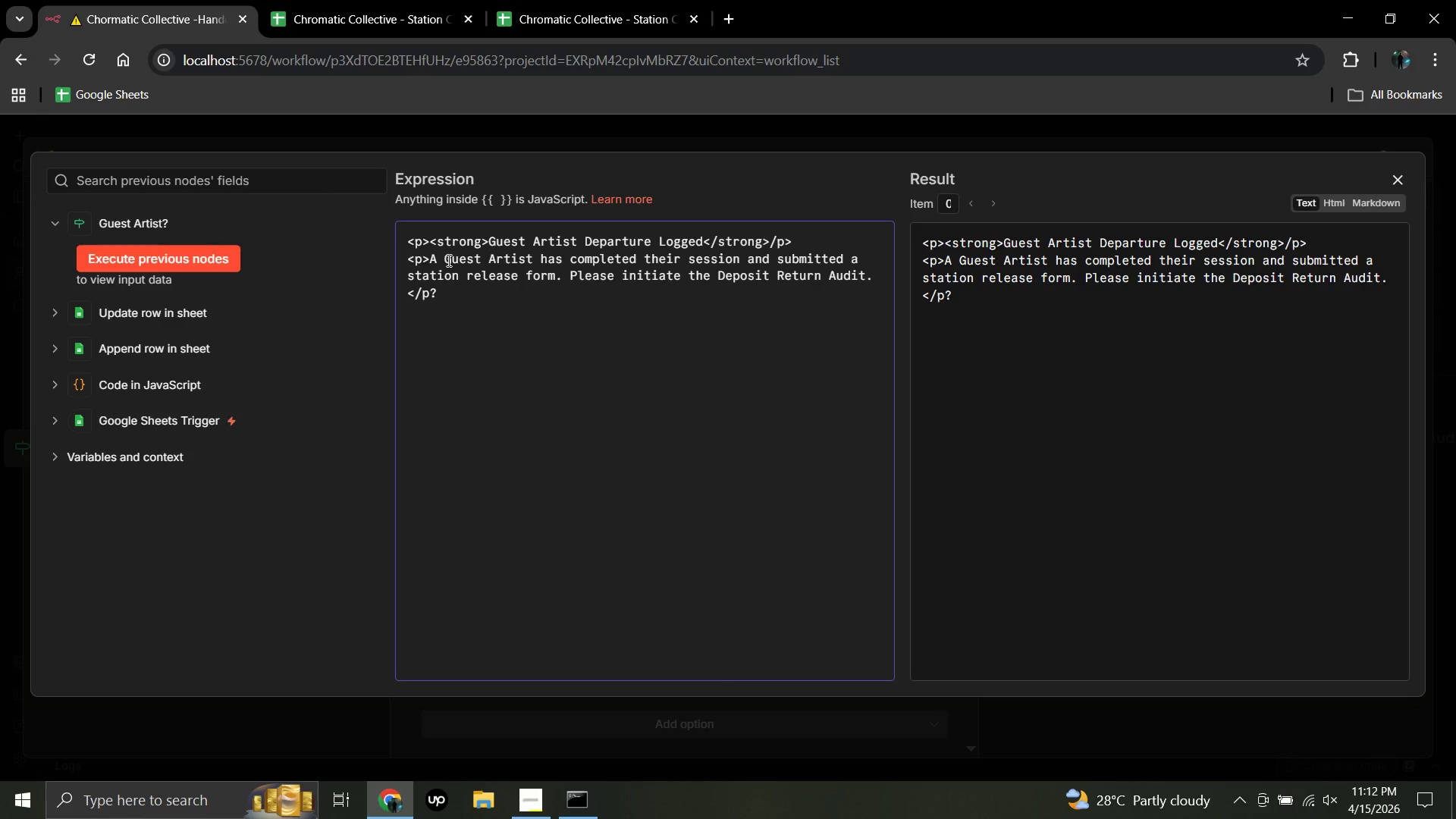 
key(Backspace)
 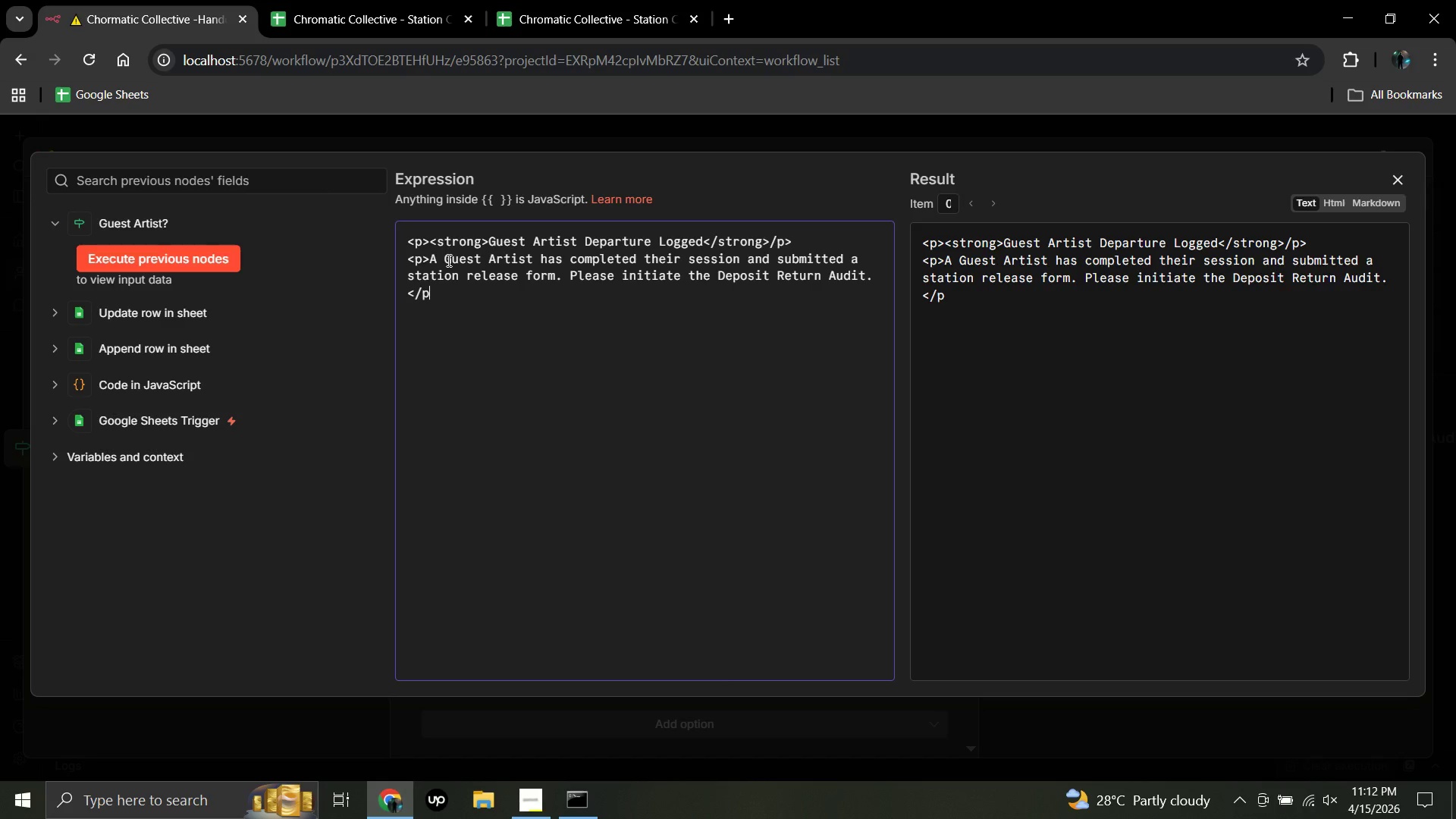 
key(Shift+Period)
 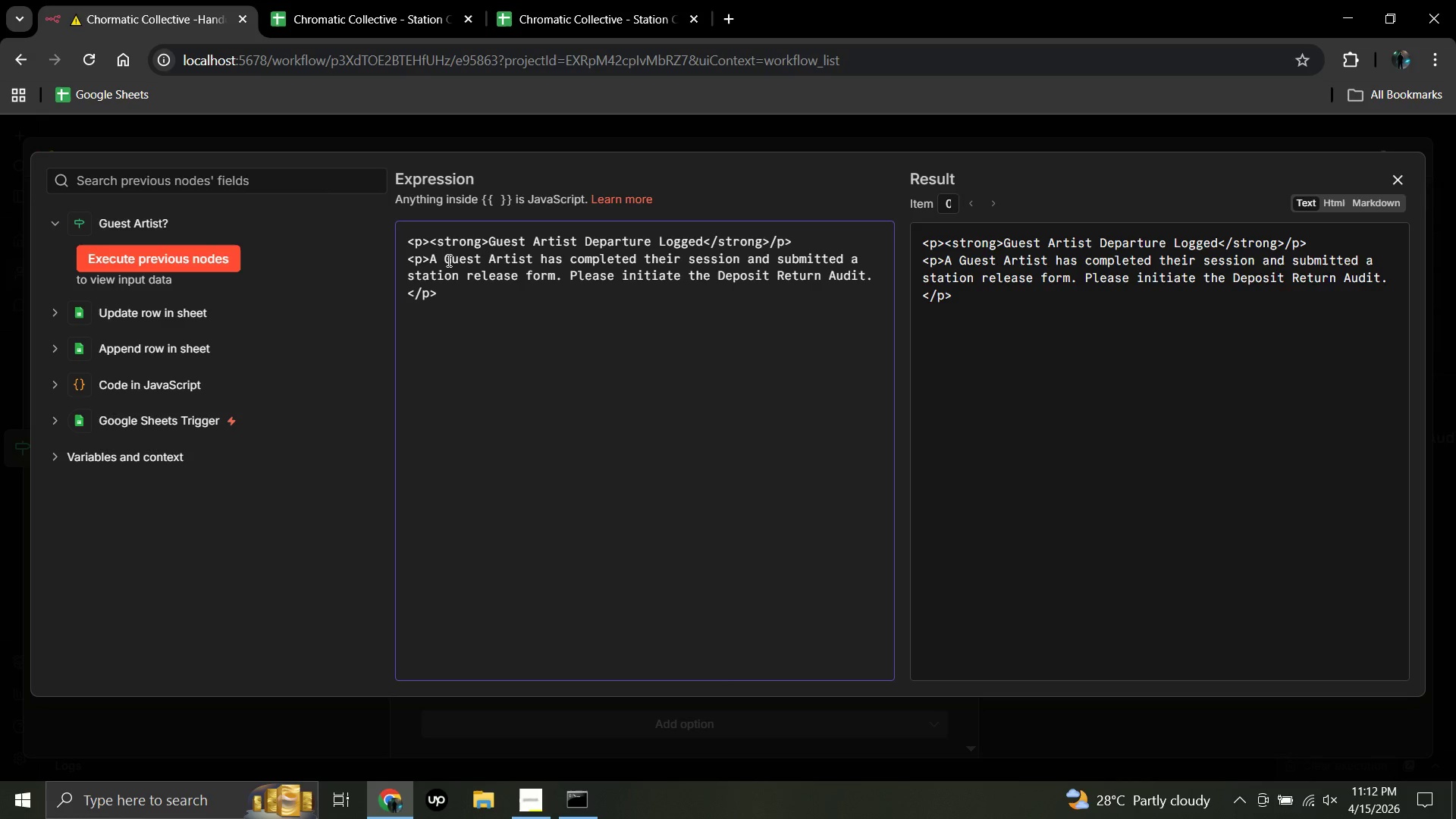 
wait(9.2)
 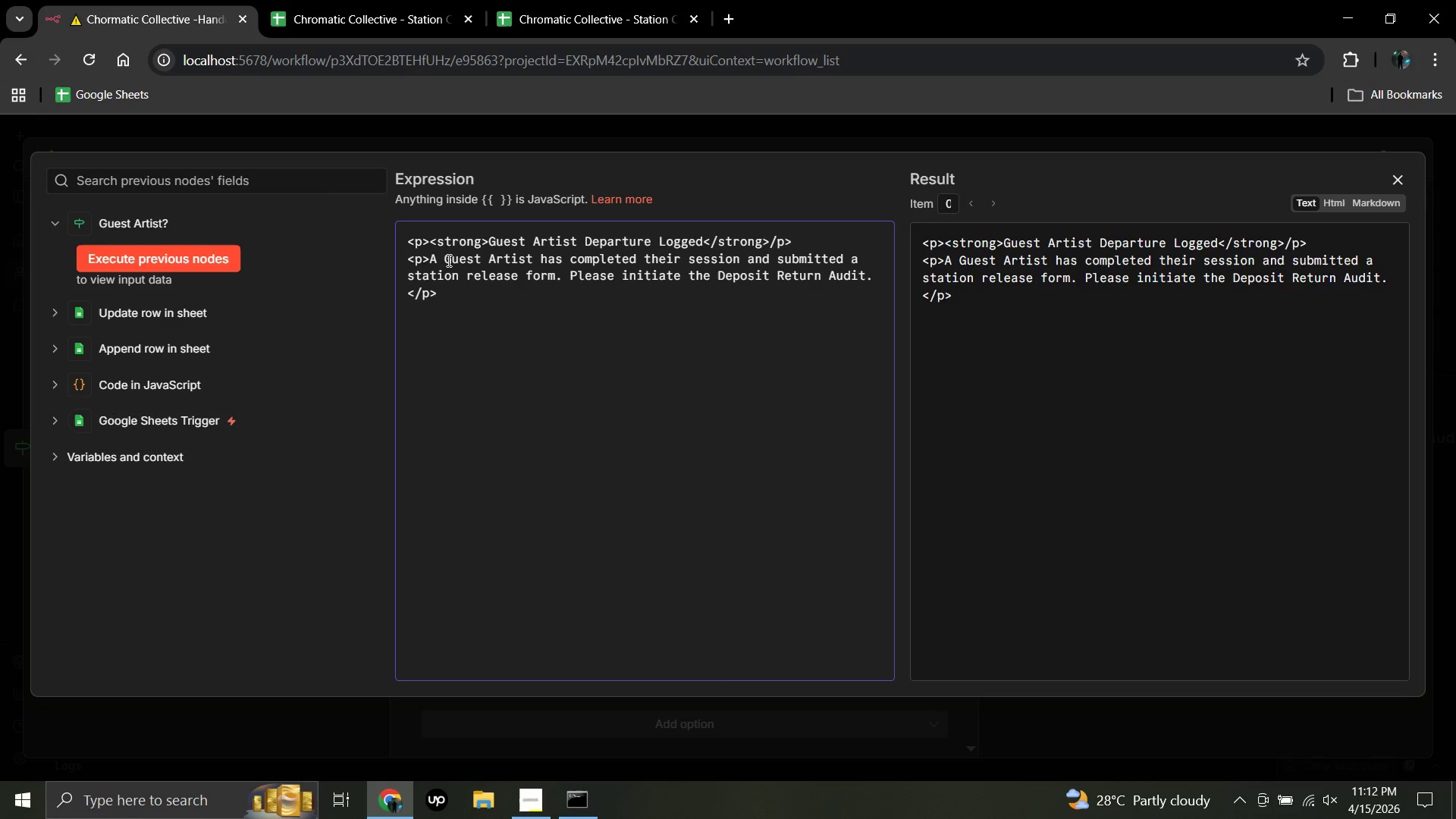 
key(Enter)
 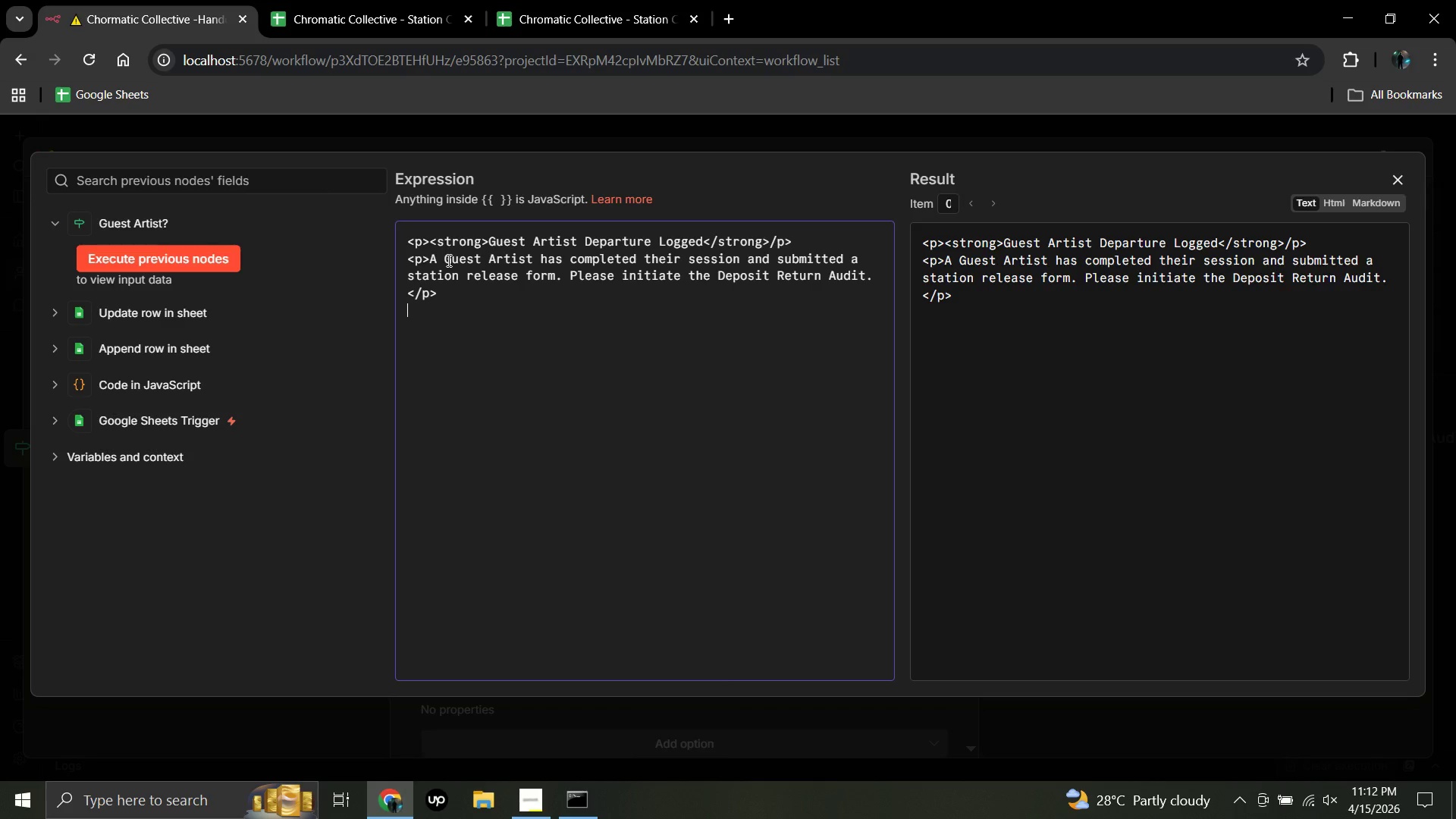 
key(Shift+Comma)
 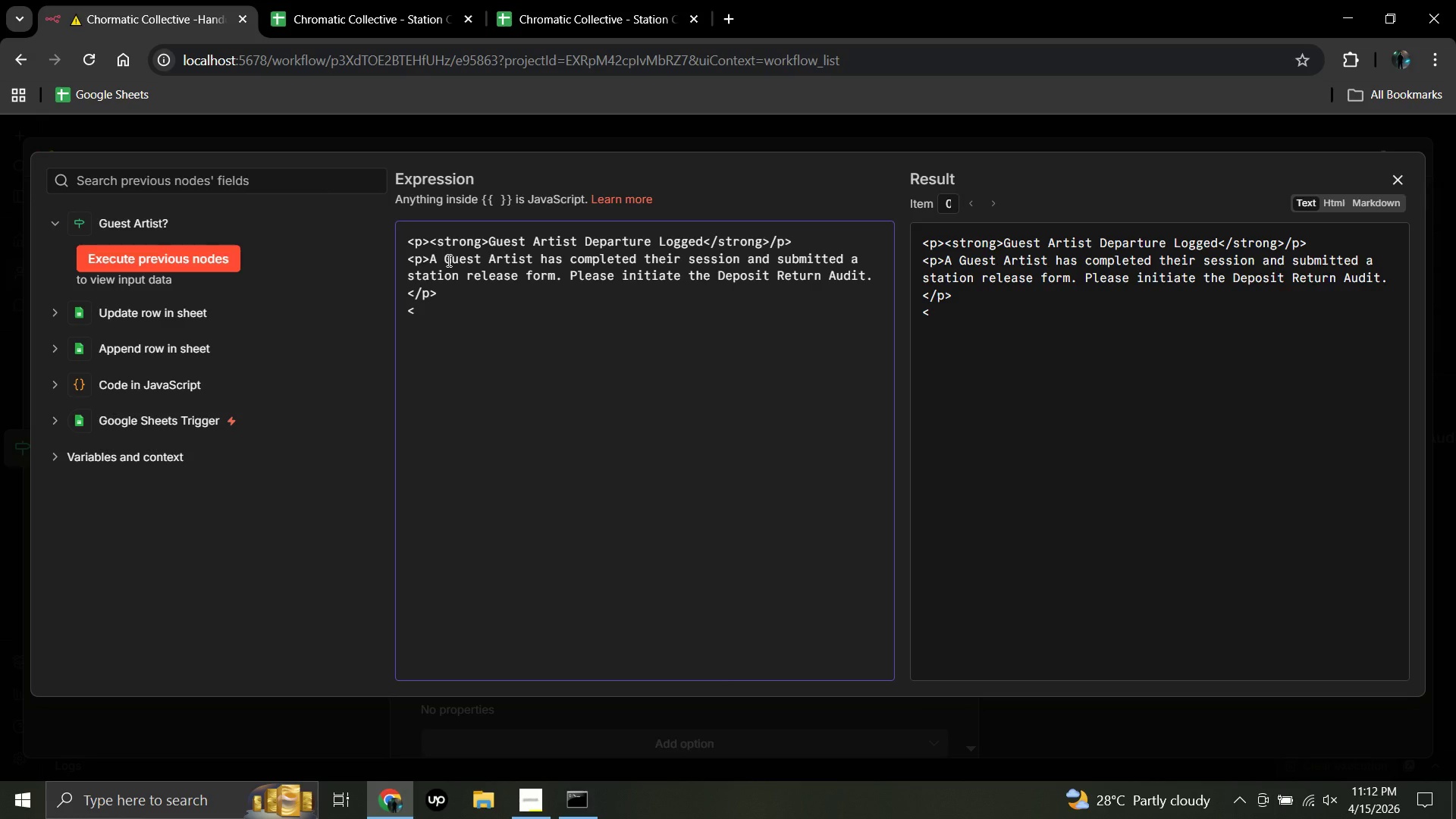 
key(P)
 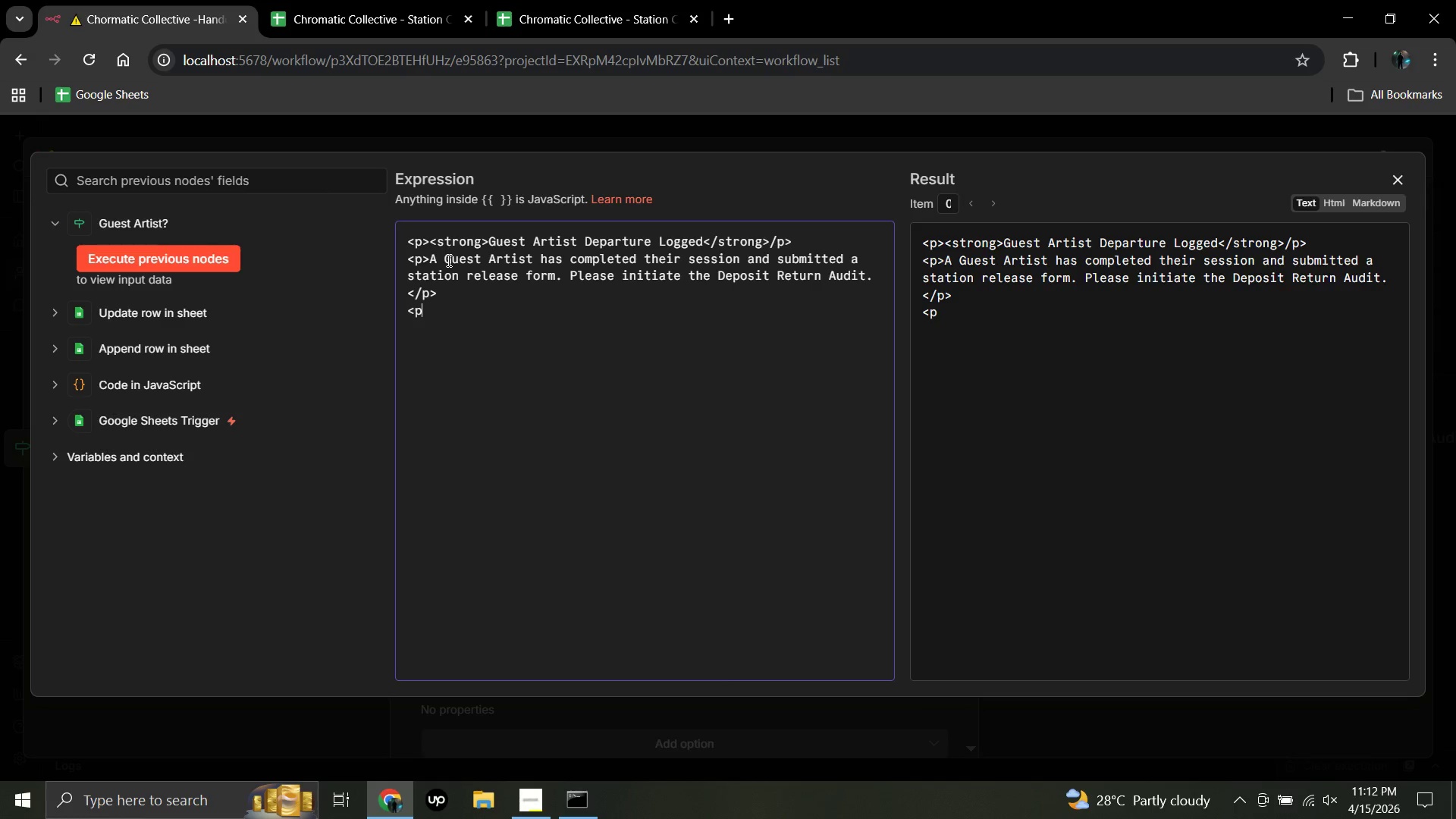 
key(Shift+Period)
 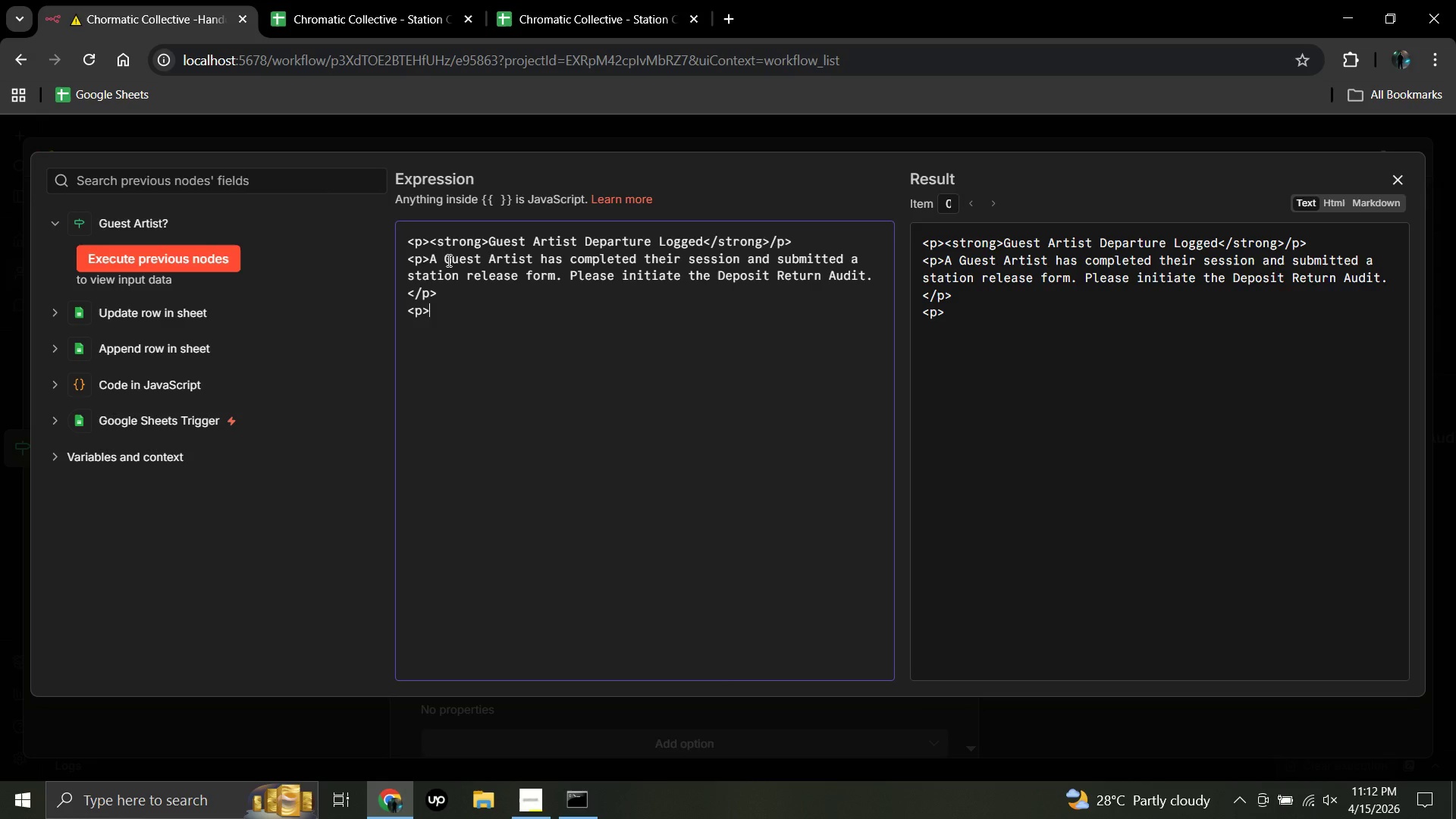 
key(Enter)
 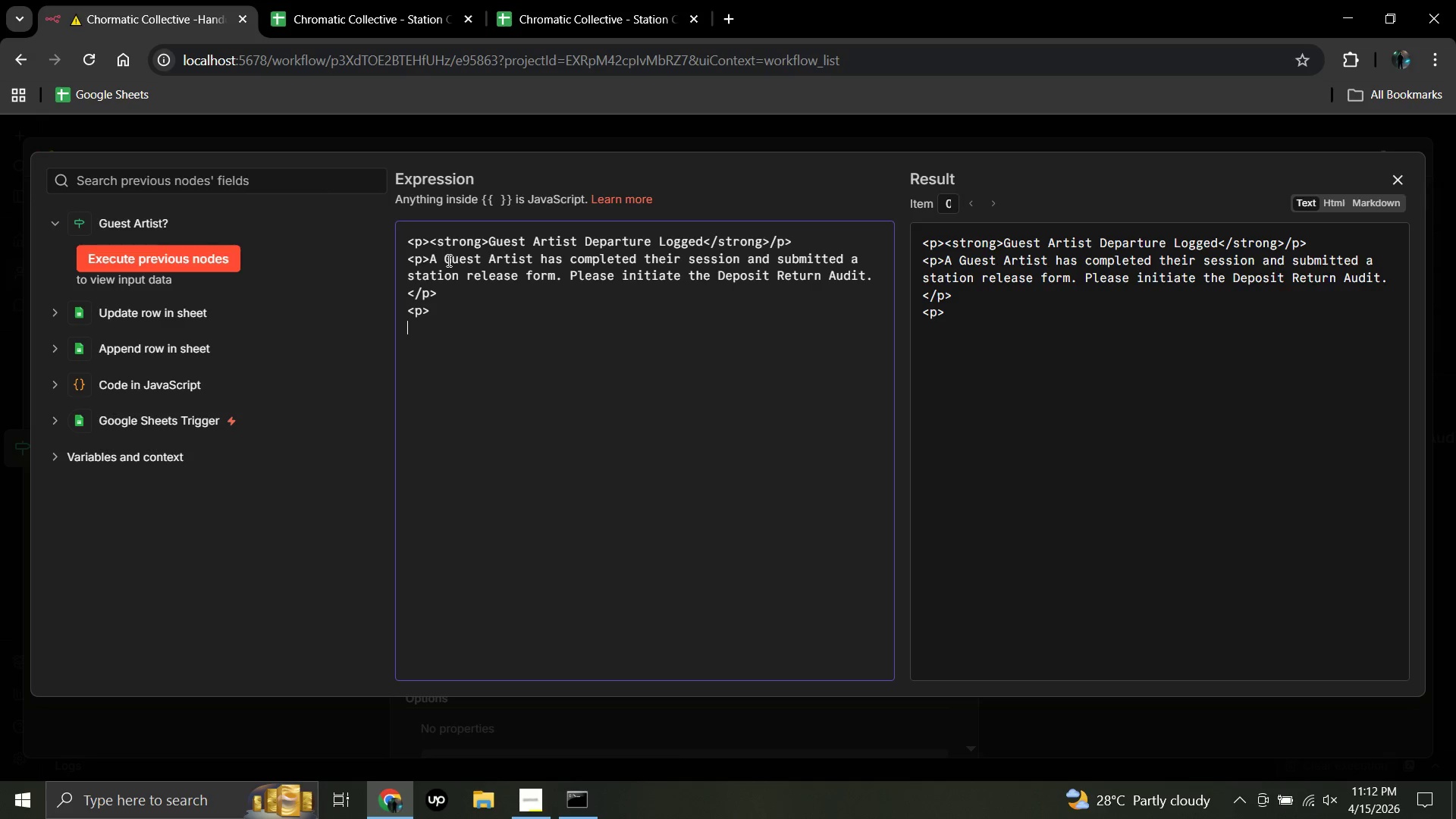 
key(Space)
 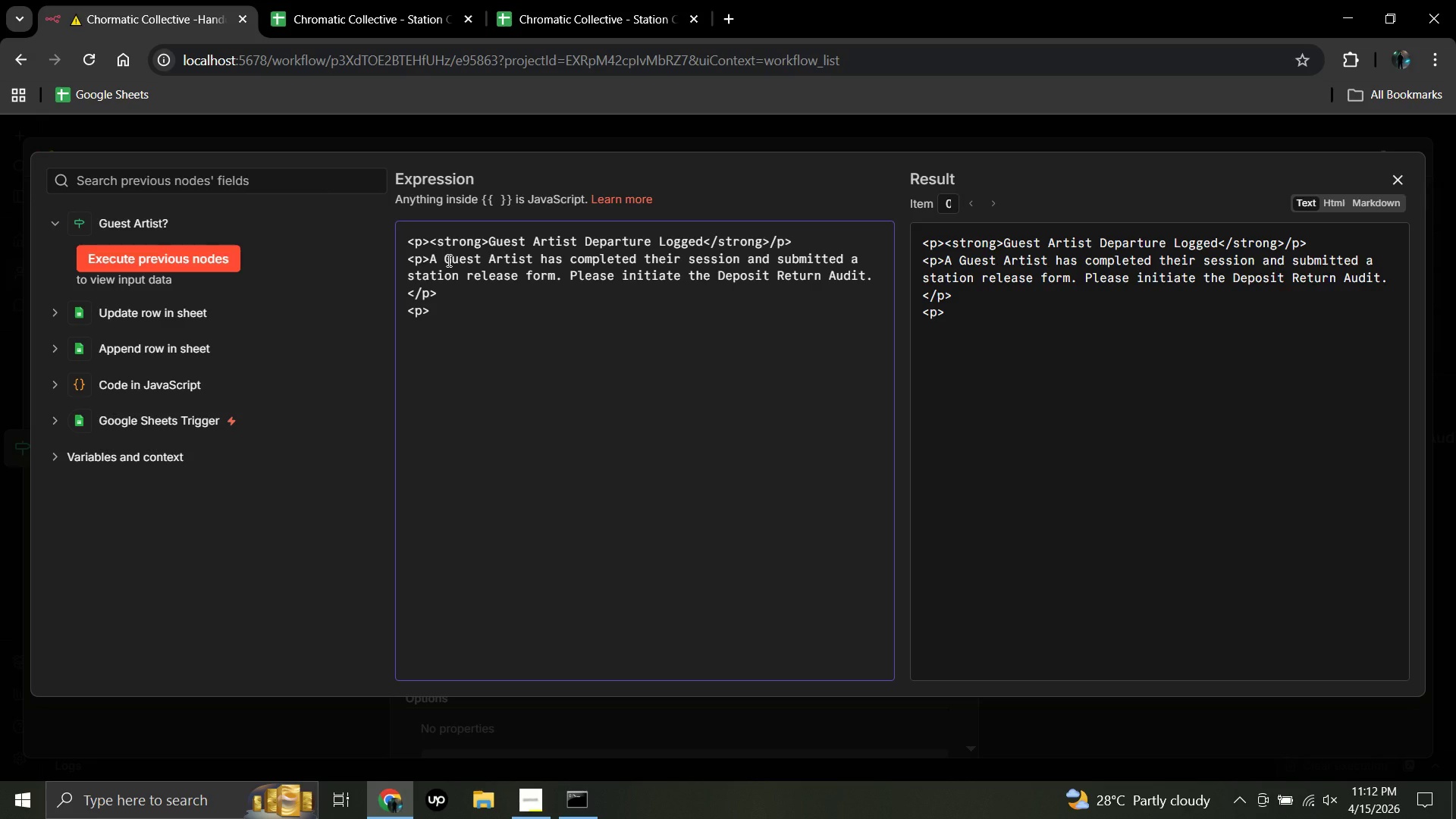 
type(<strong>)
 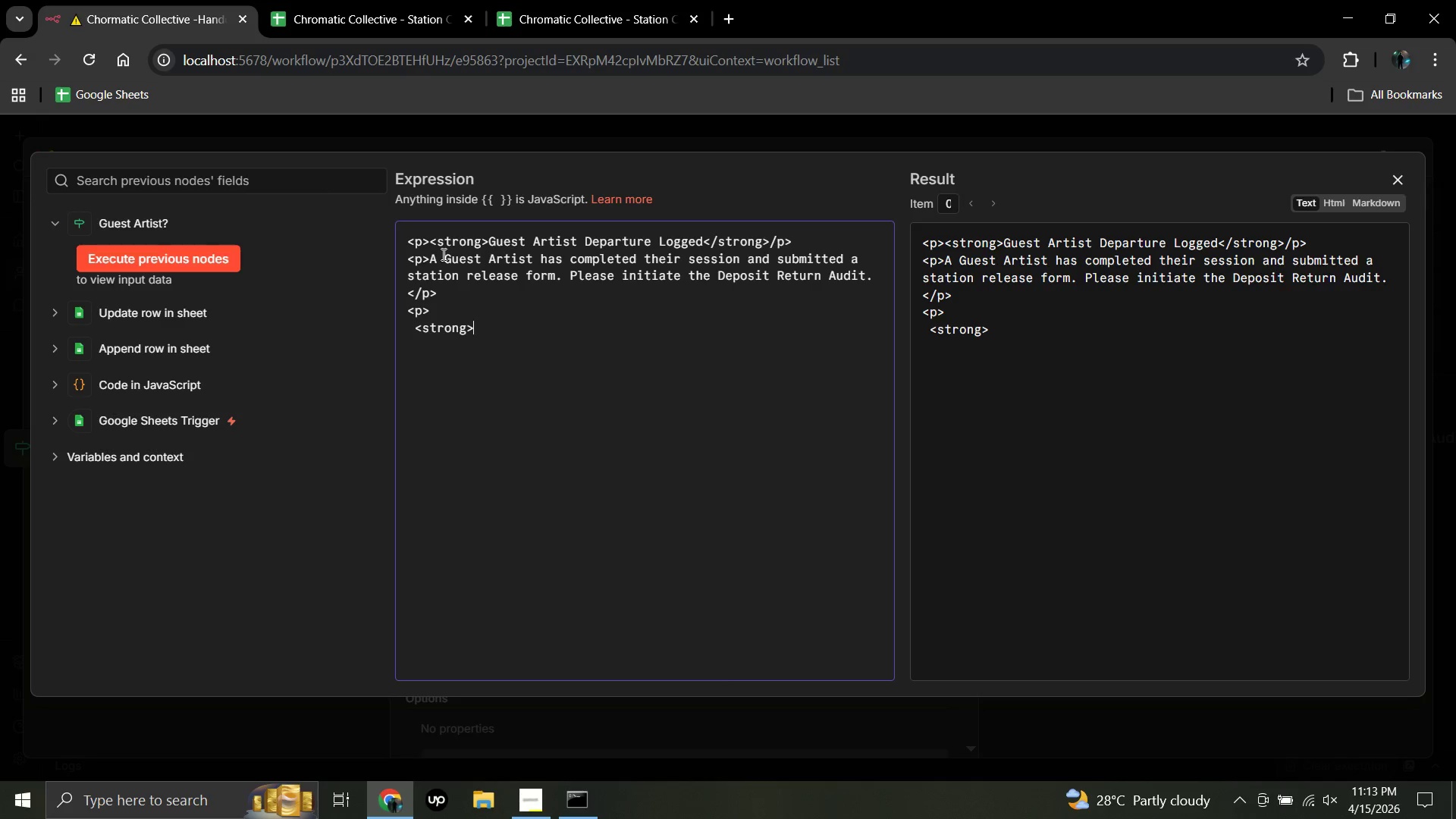 
type(Station)
 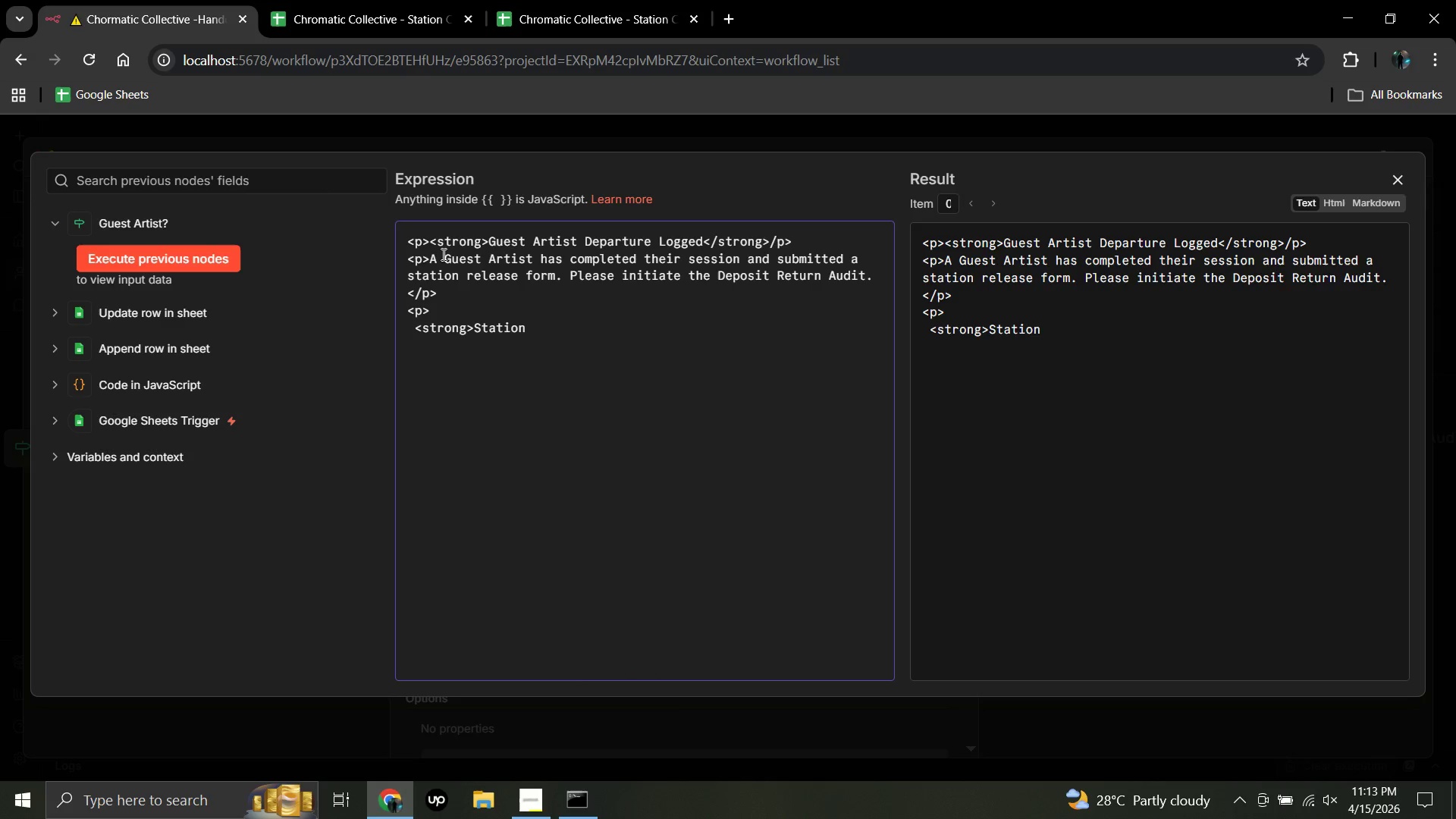 
wait(7.05)
 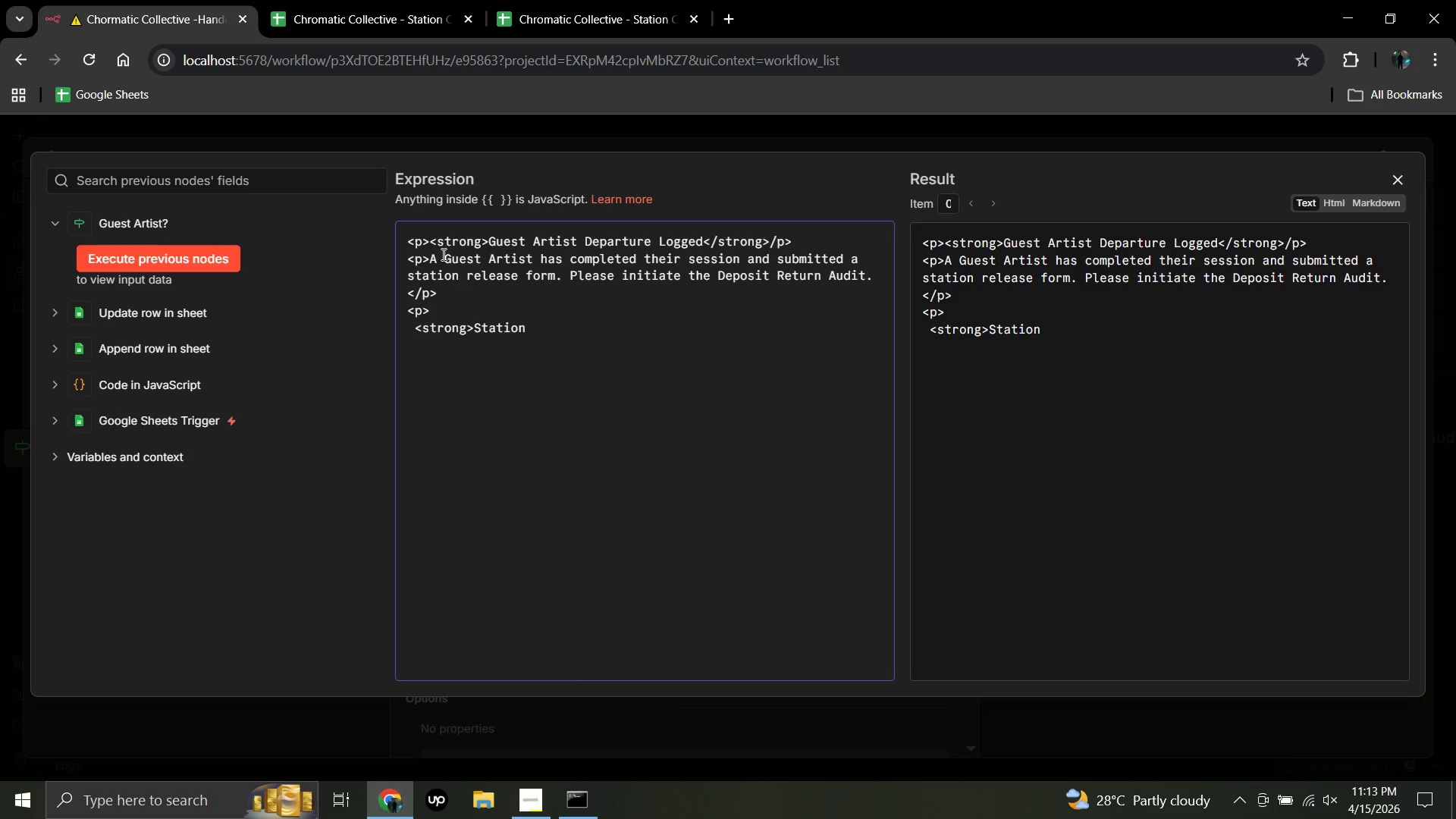 
key(Shift+Period)
 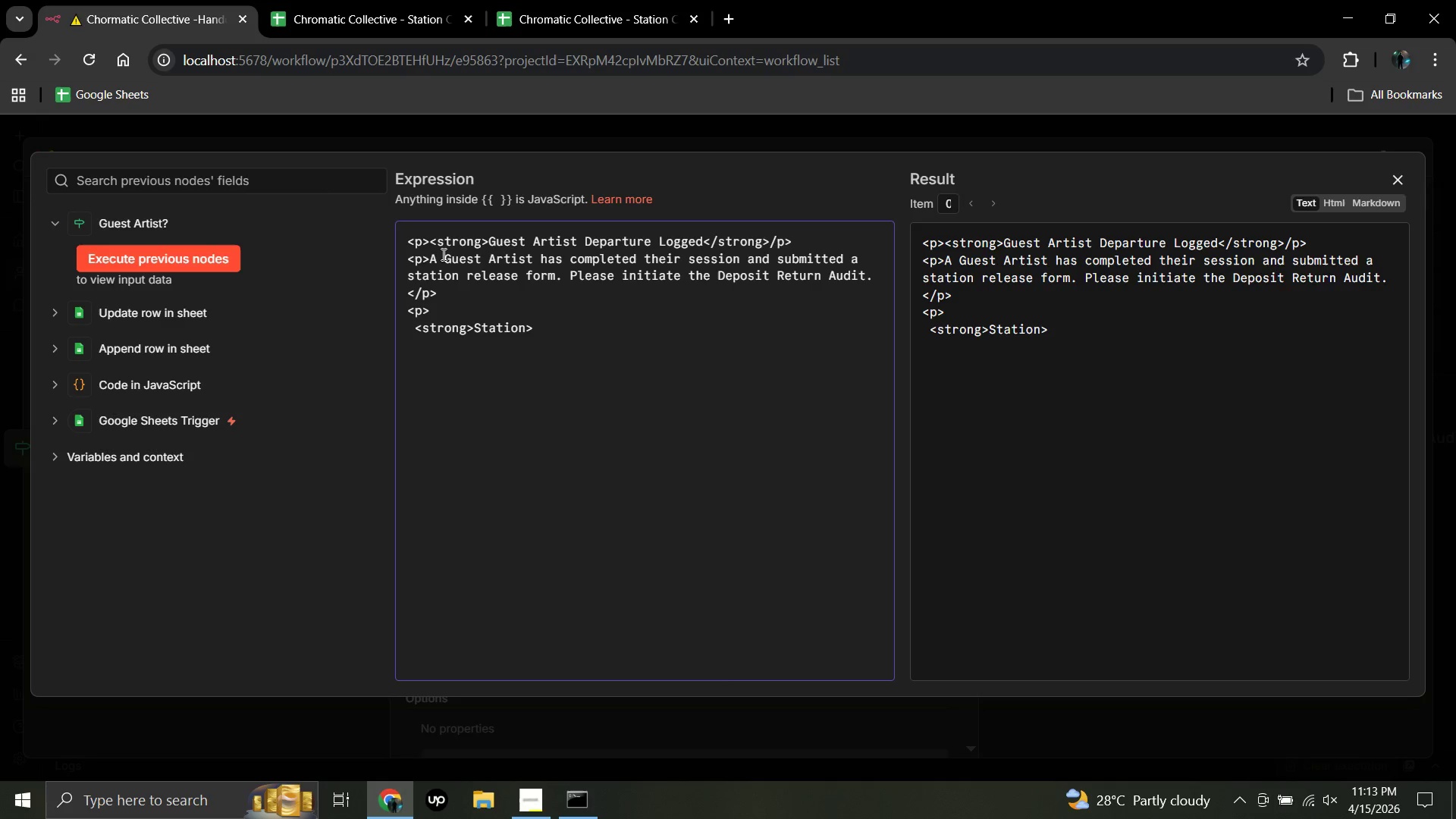 
key(Backspace)
 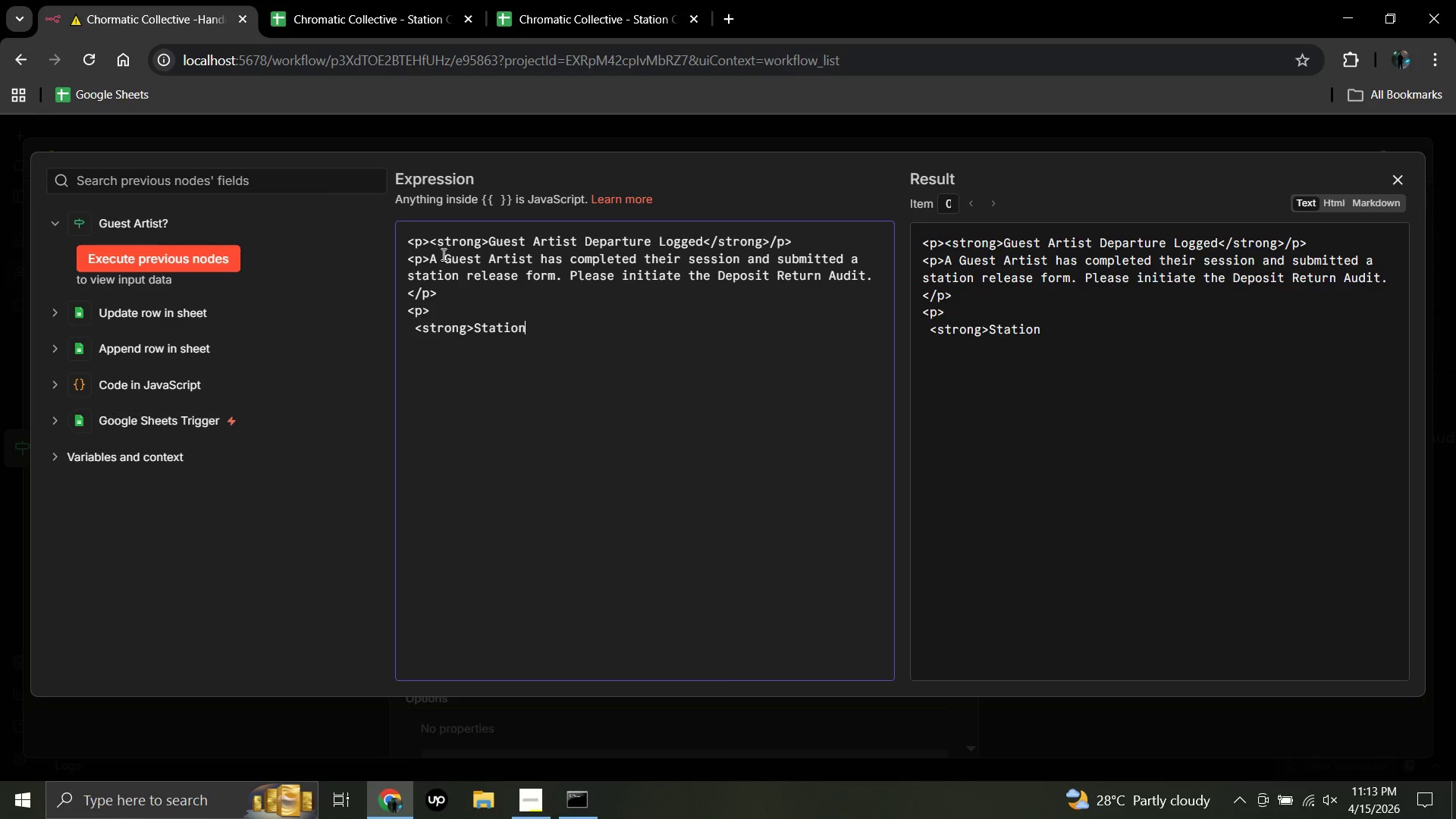 
key(Shift+Quote)
 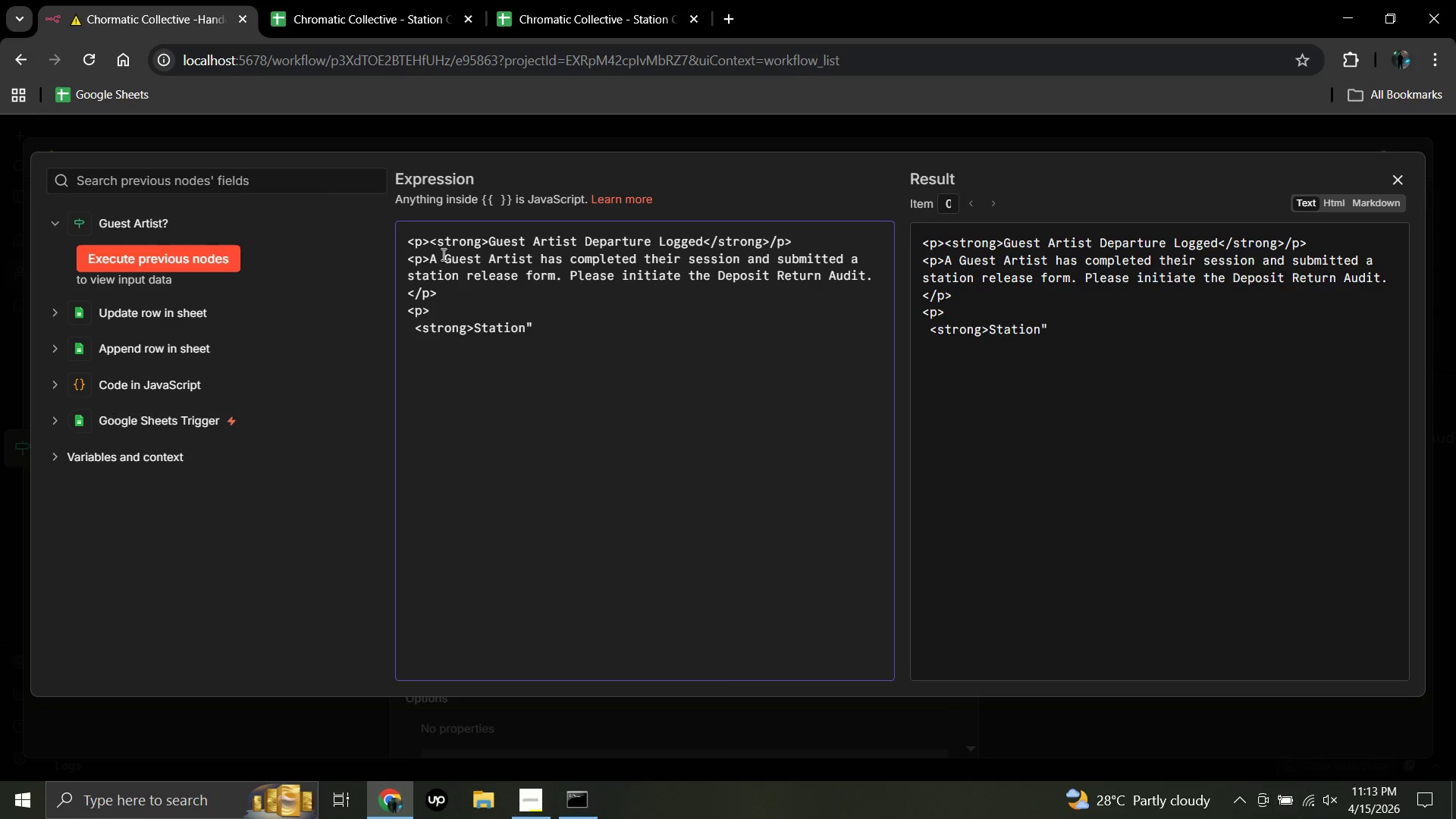 
key(Backspace)
 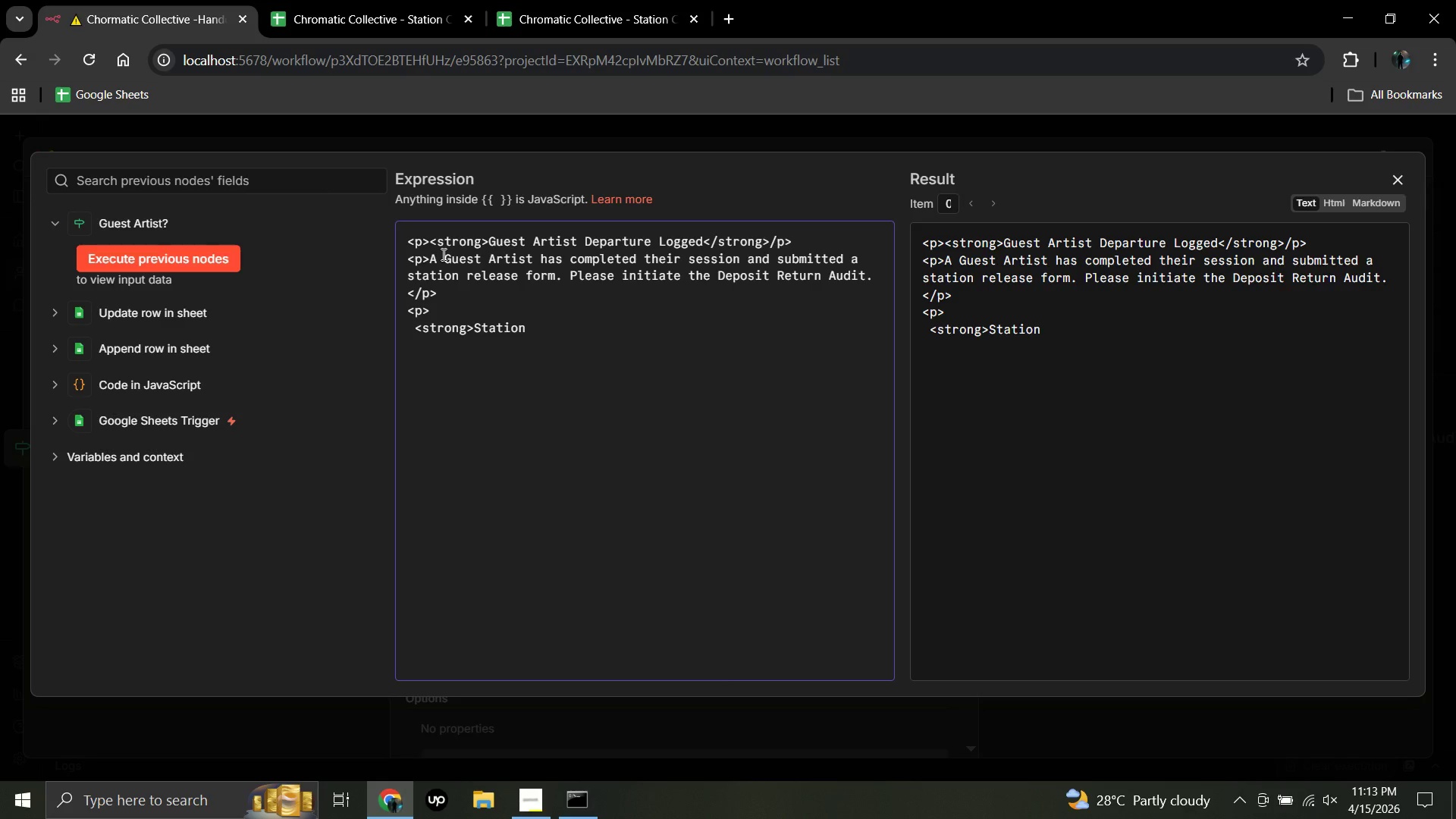 
key(Shift+Semicolon)
 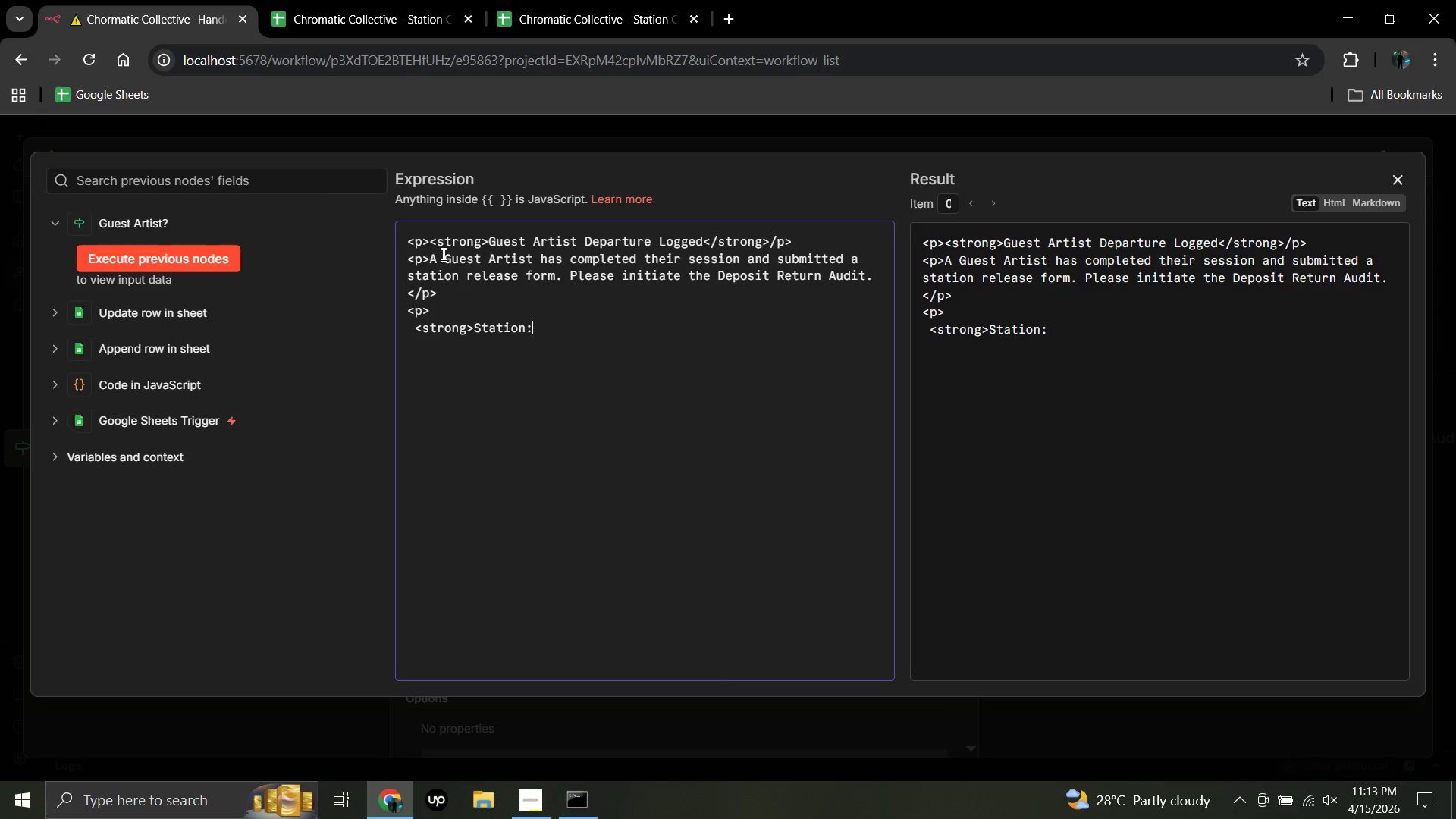 
key(Shift+Comma)
 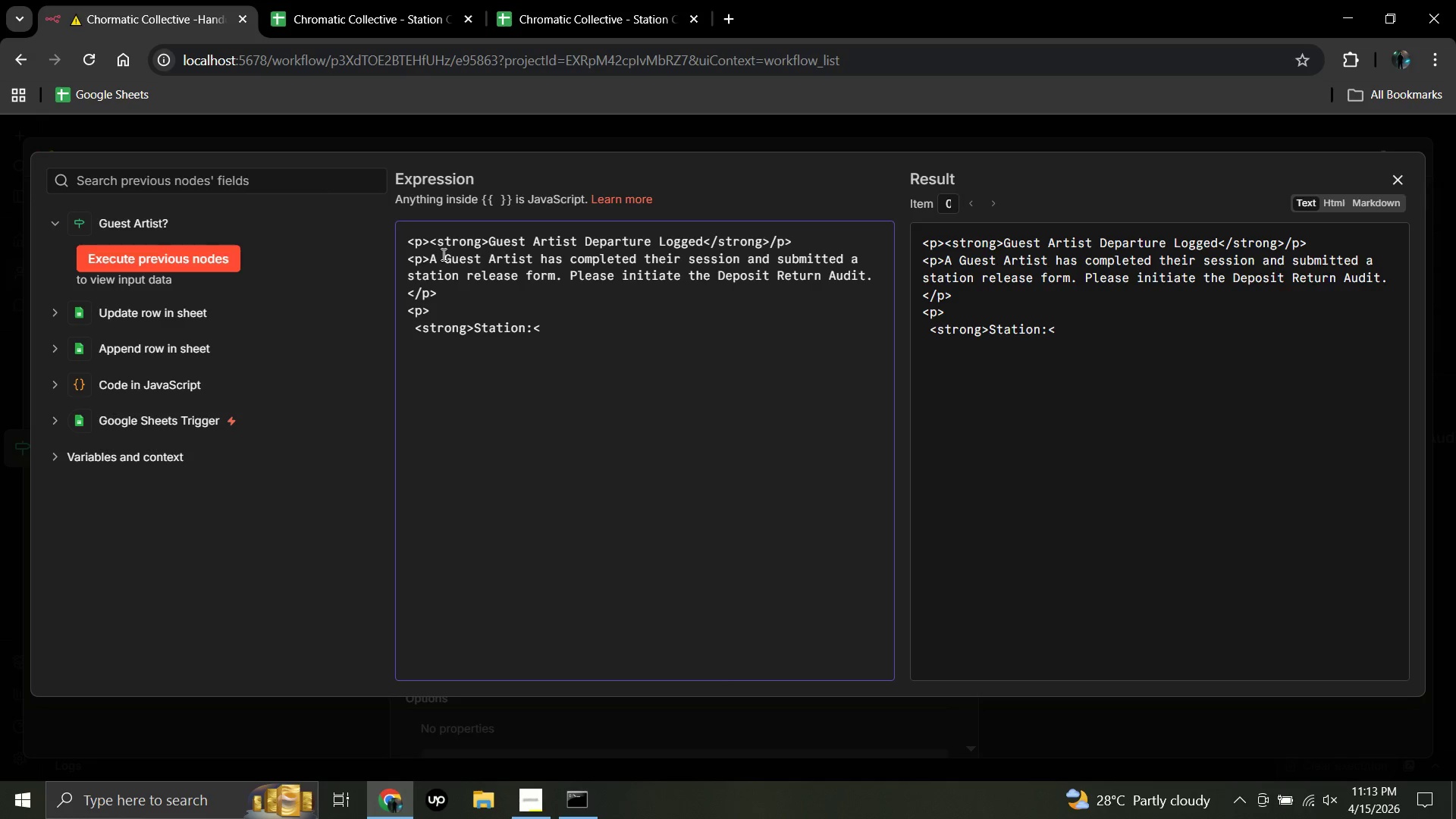 
wait(5.08)
 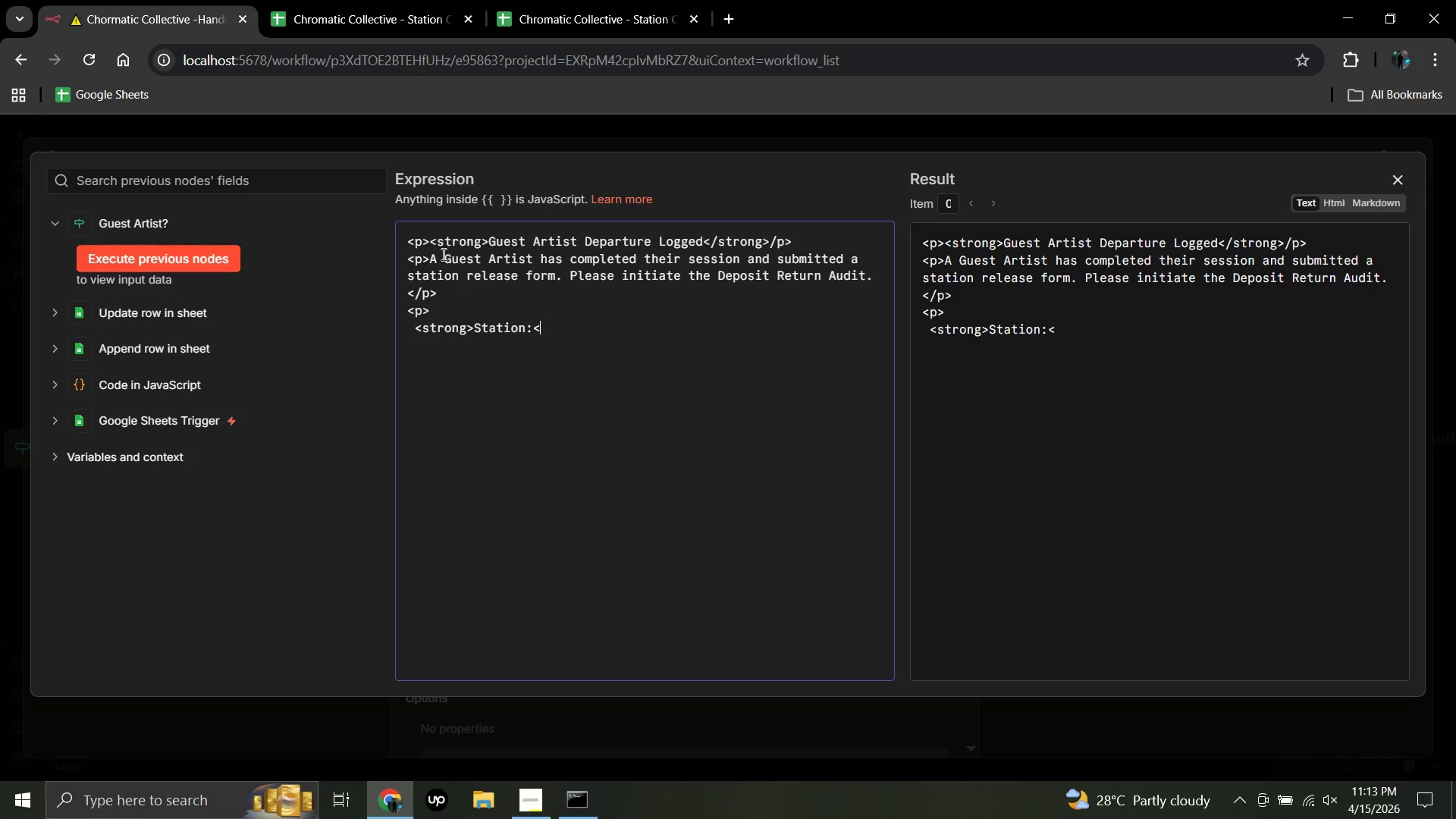 
key(Slash)
 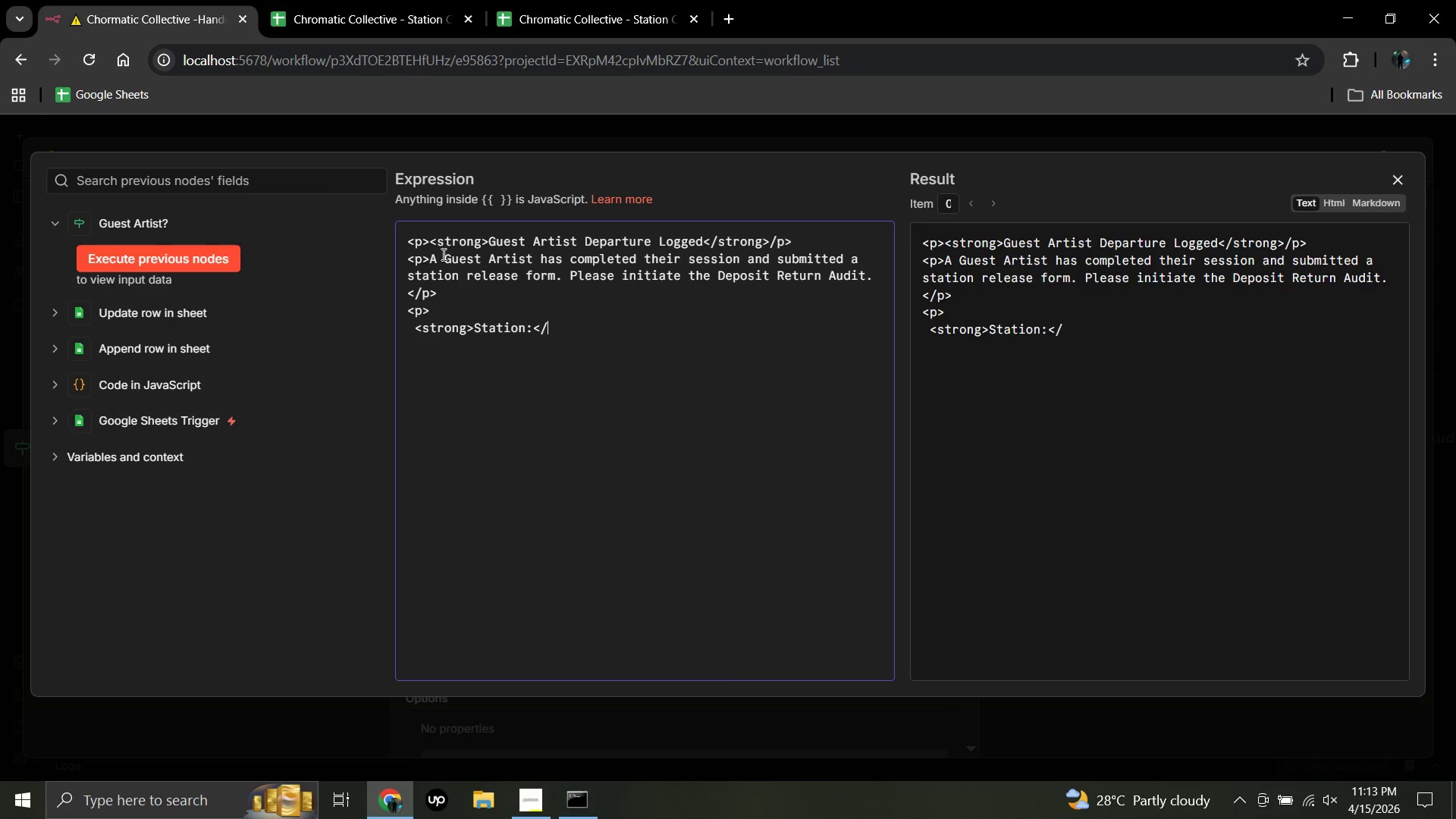 
type(str)
 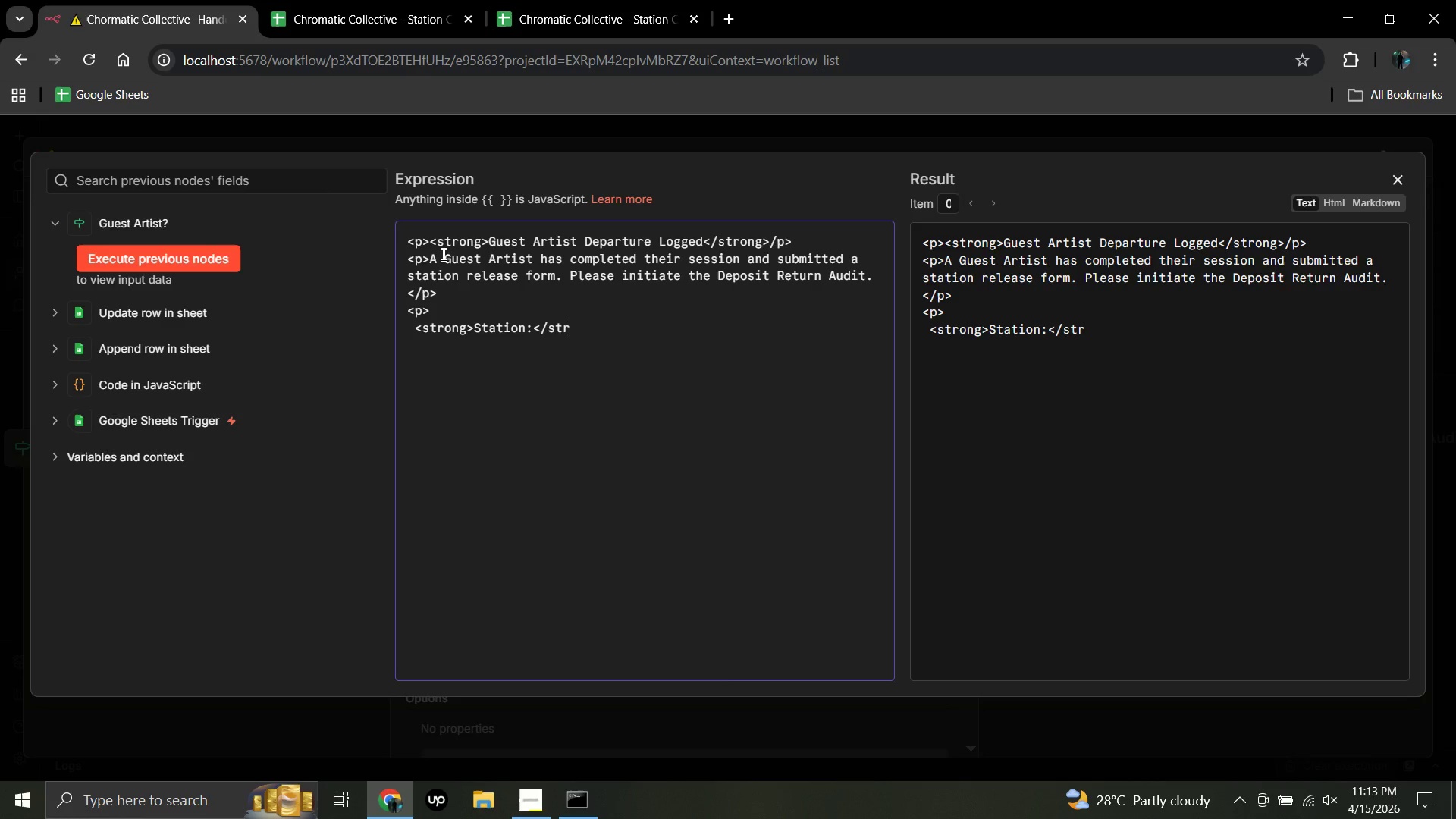 
type(n)
key(Backspace)
type(ong)
 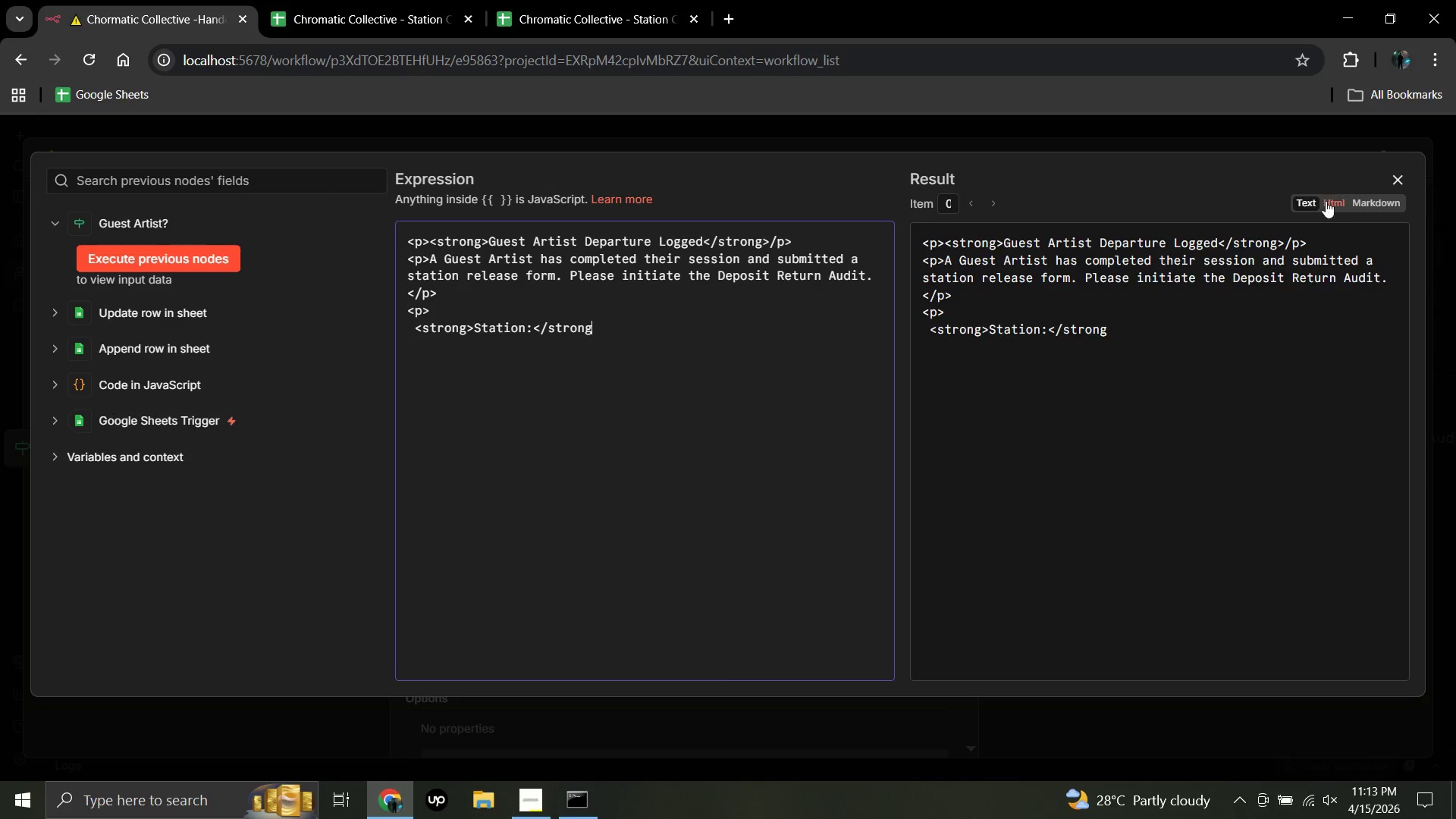 
left_click([1332, 200])
 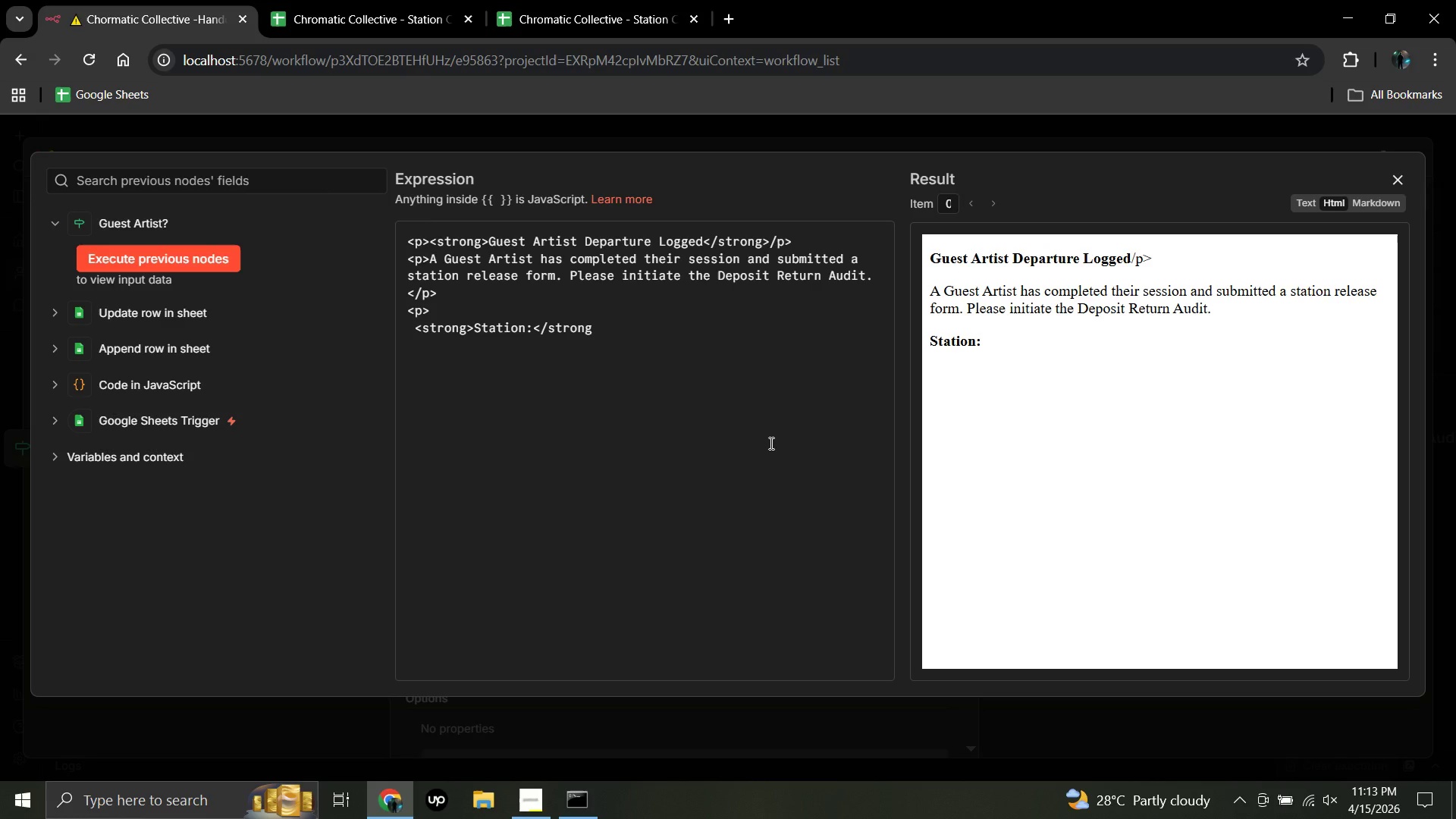 
wait(7.58)
 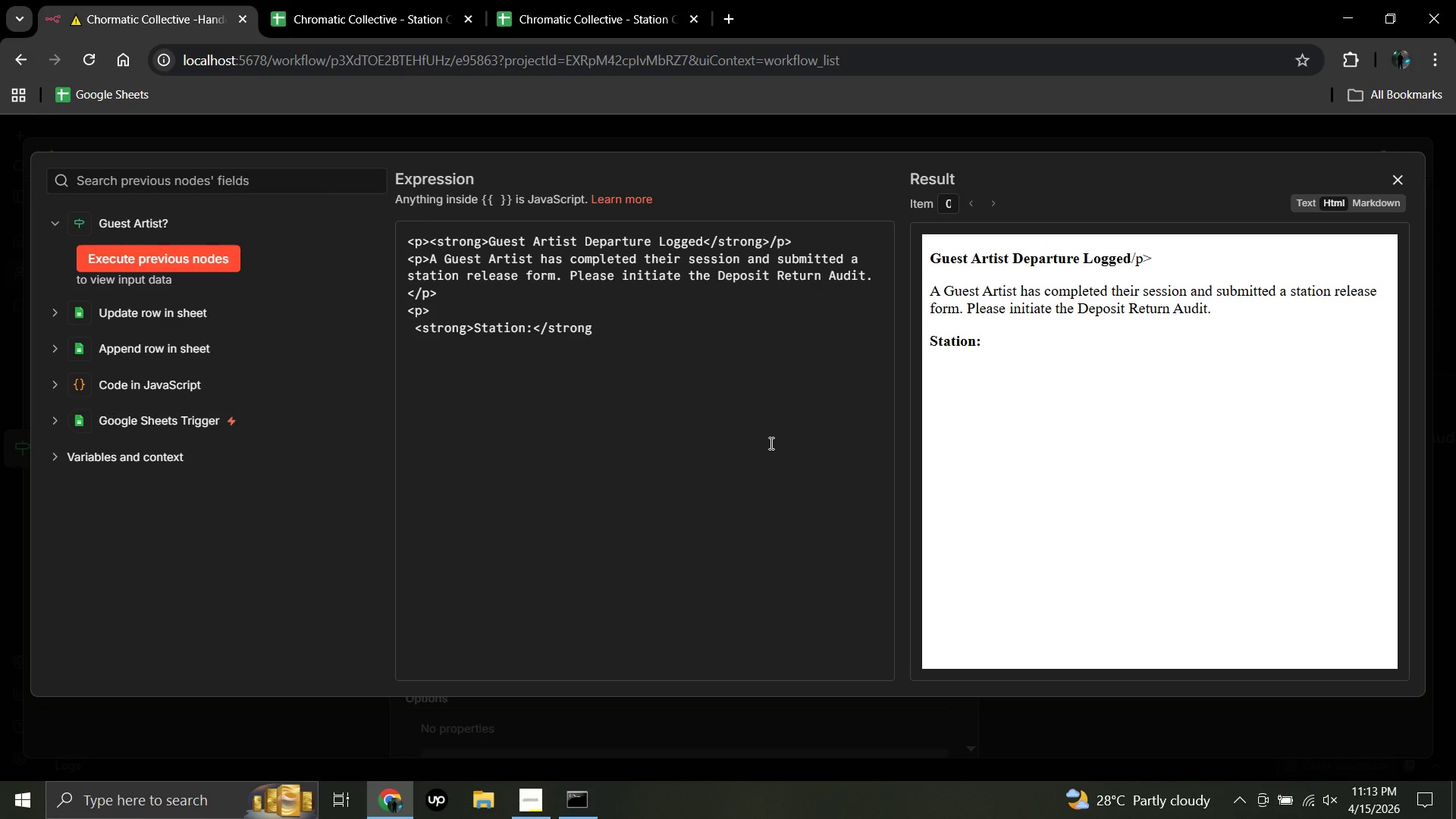 
scroll: coordinate [748, 363], scroll_direction: up, amount: 3.0
 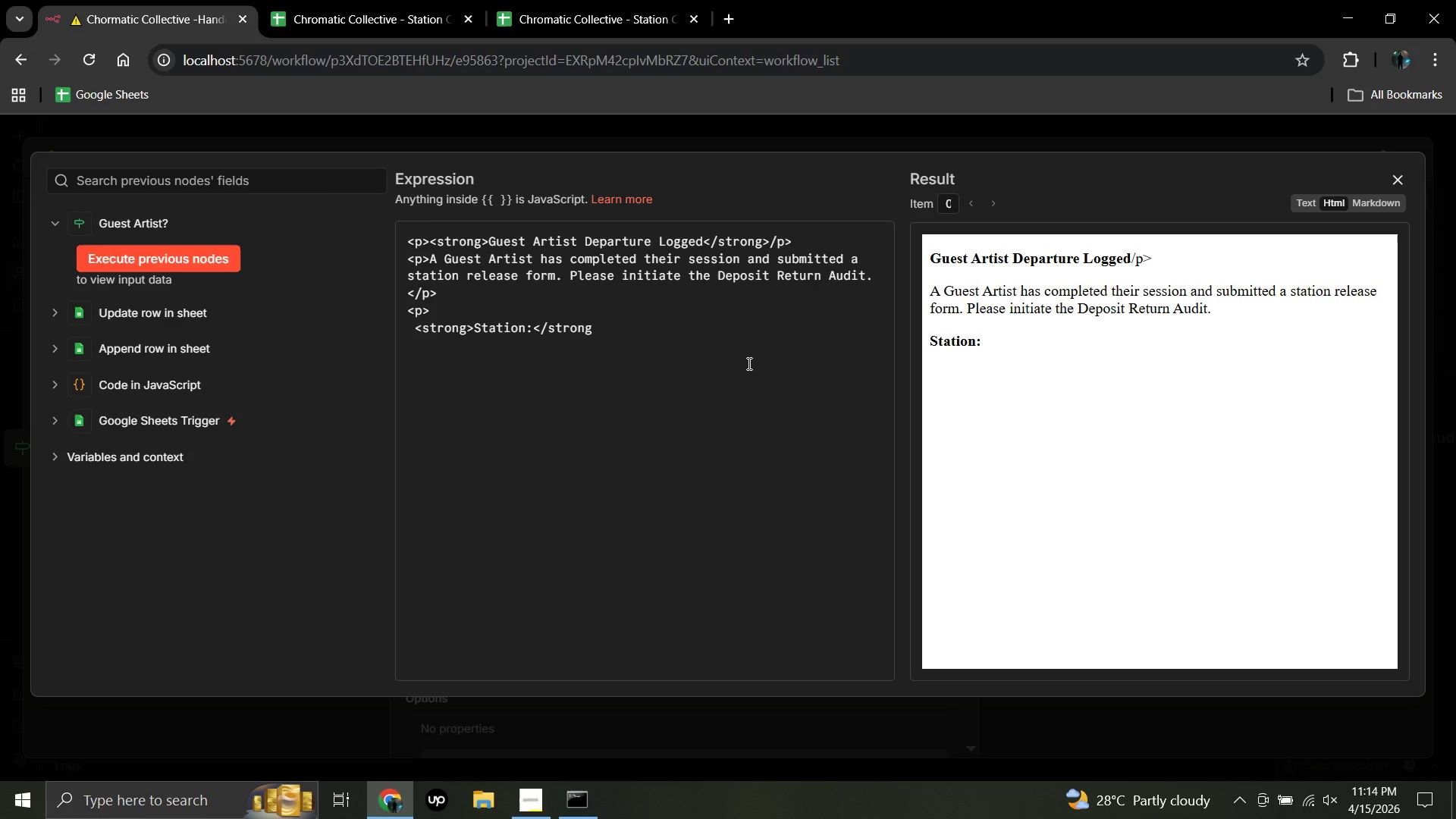 
wait(24.44)
 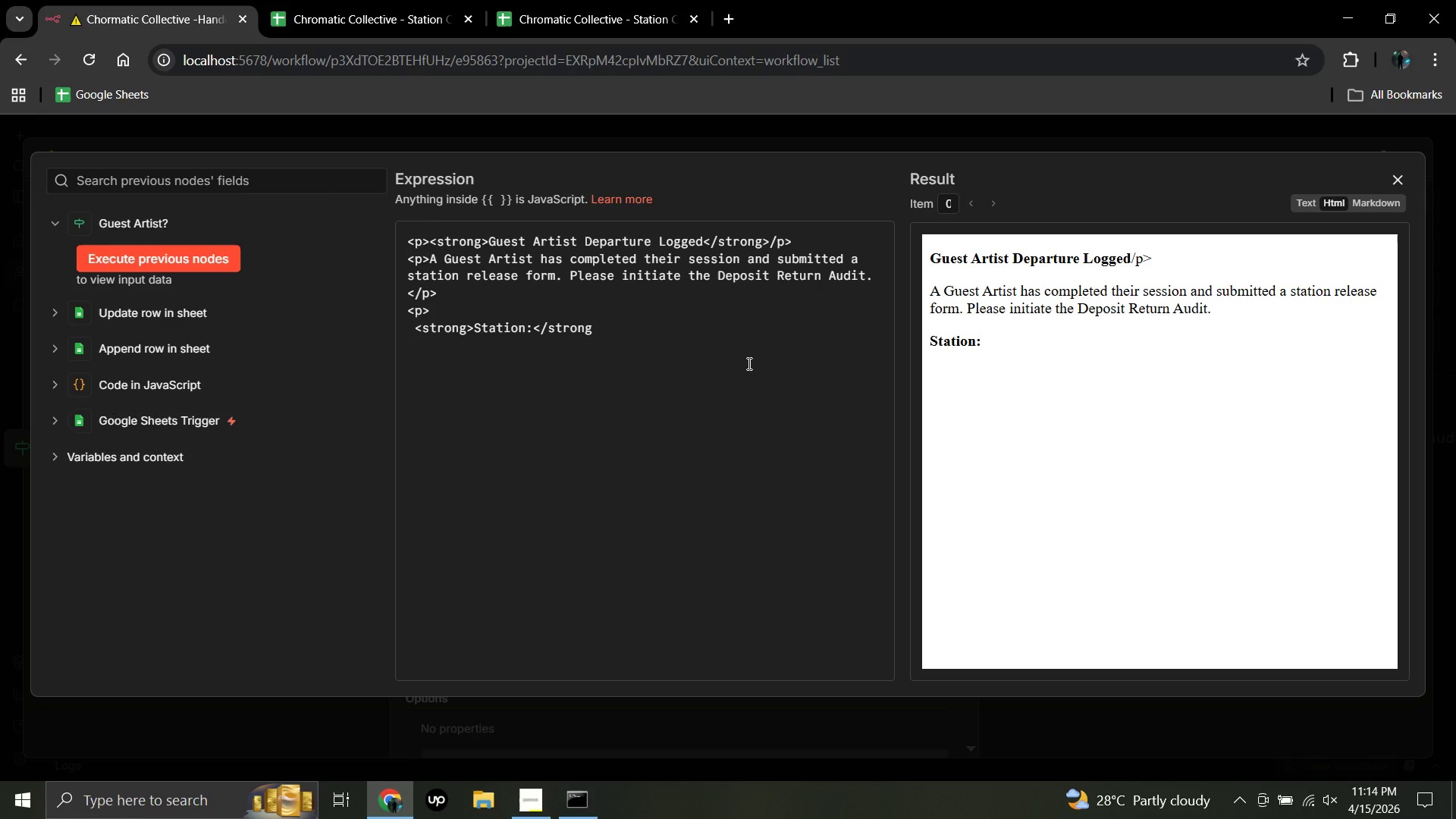 
left_click([767, 240])
 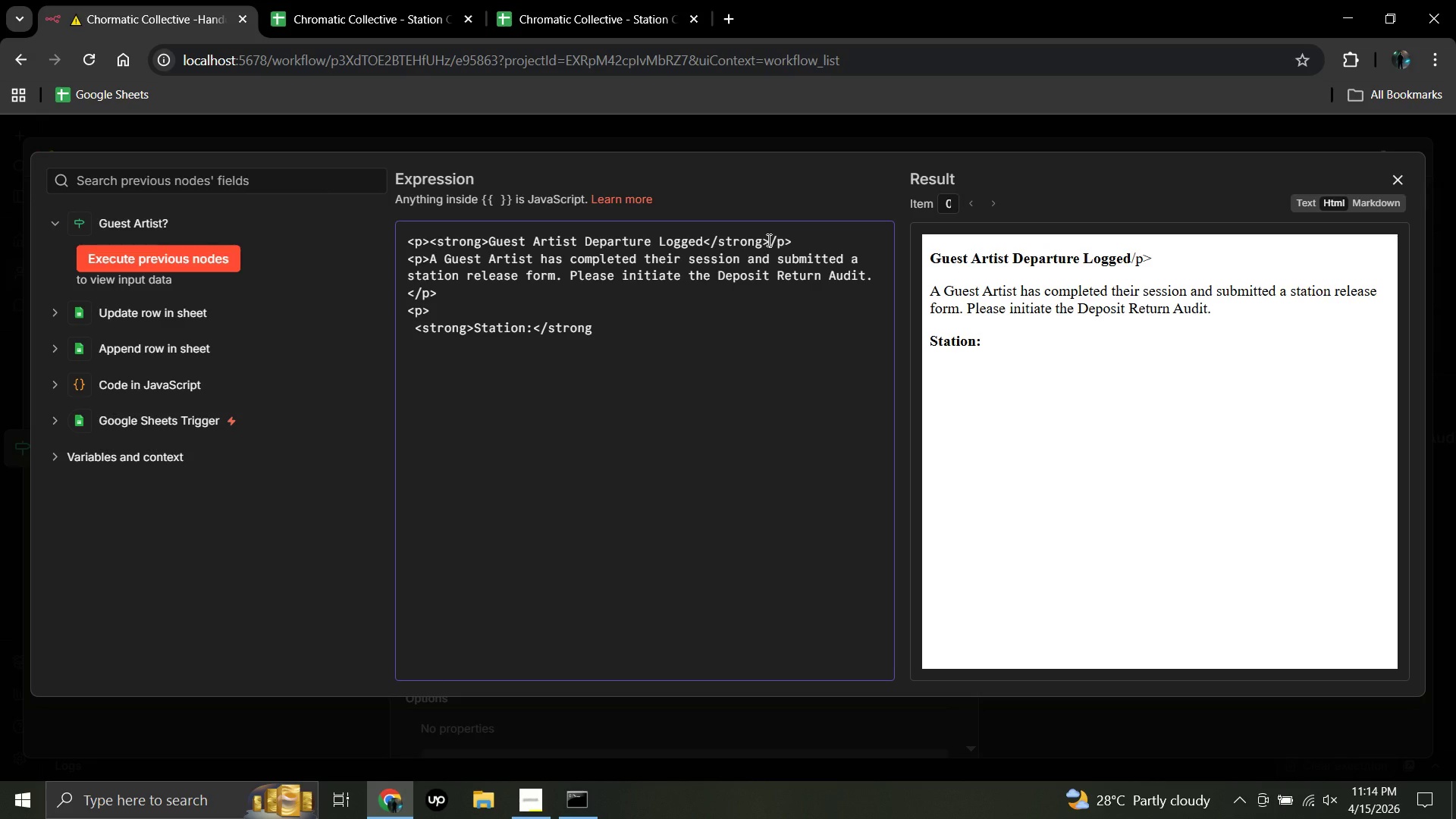 
key(Shift+Comma)
 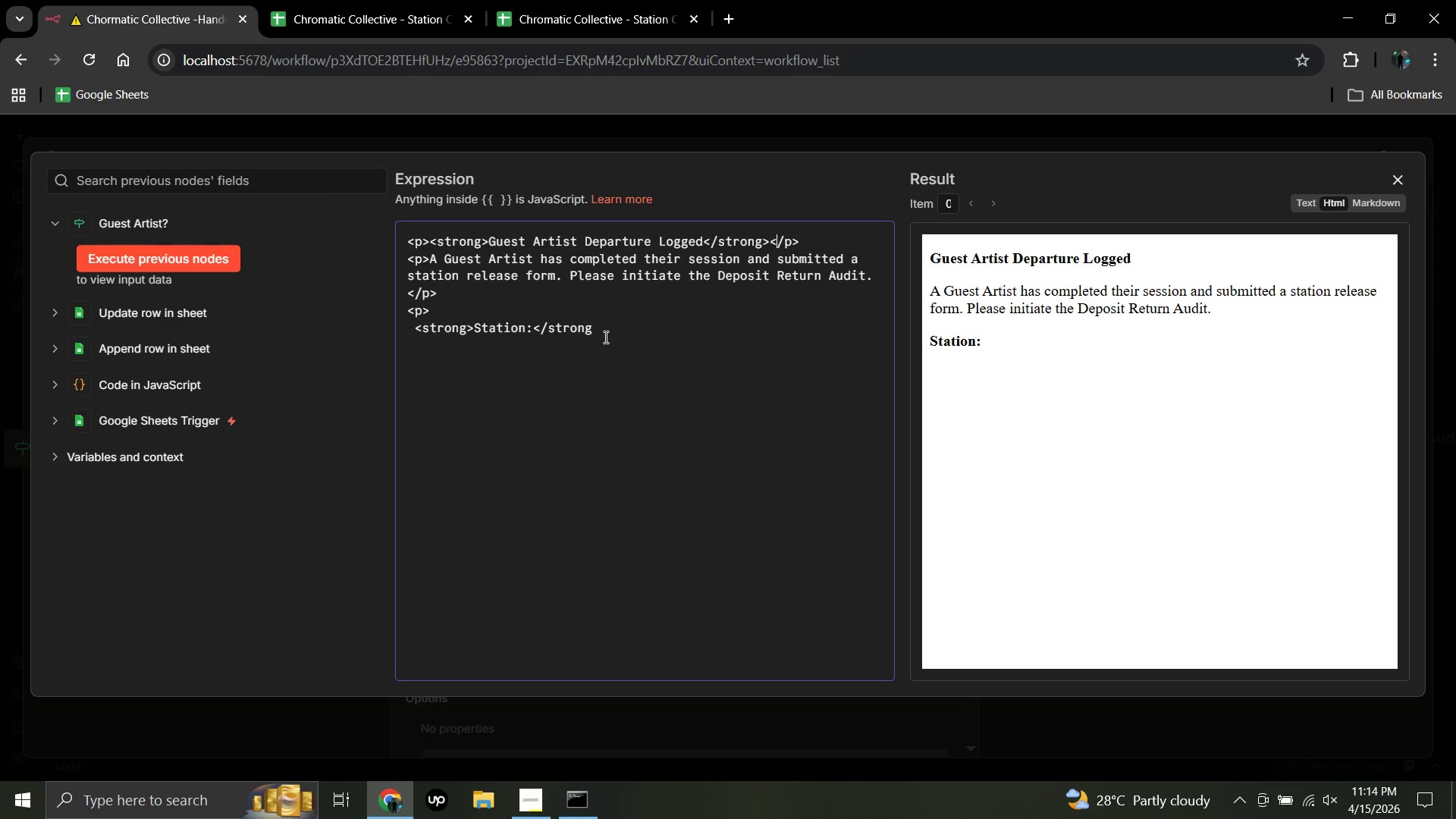 
left_click([604, 331])
 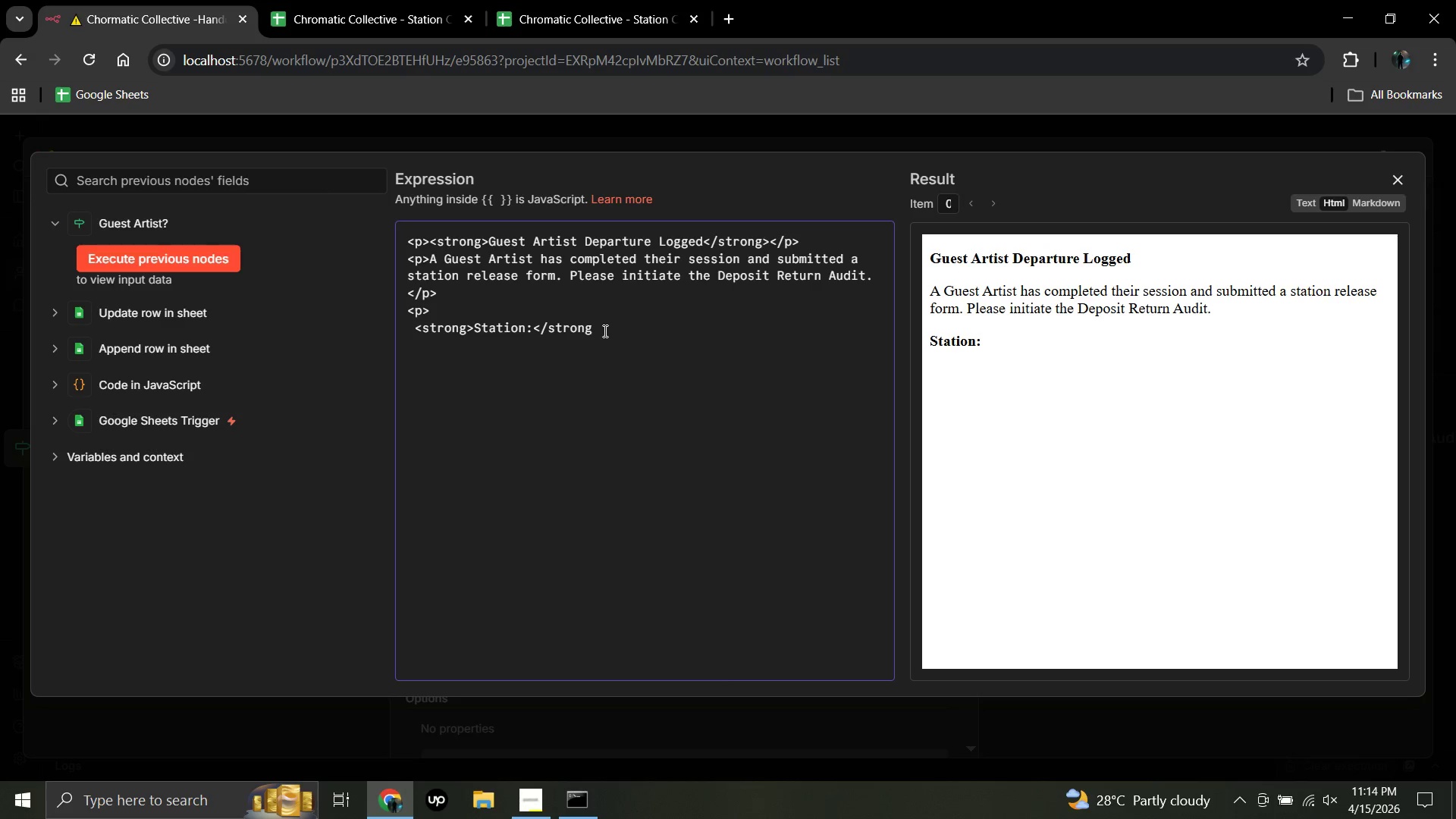 
wait(5.52)
 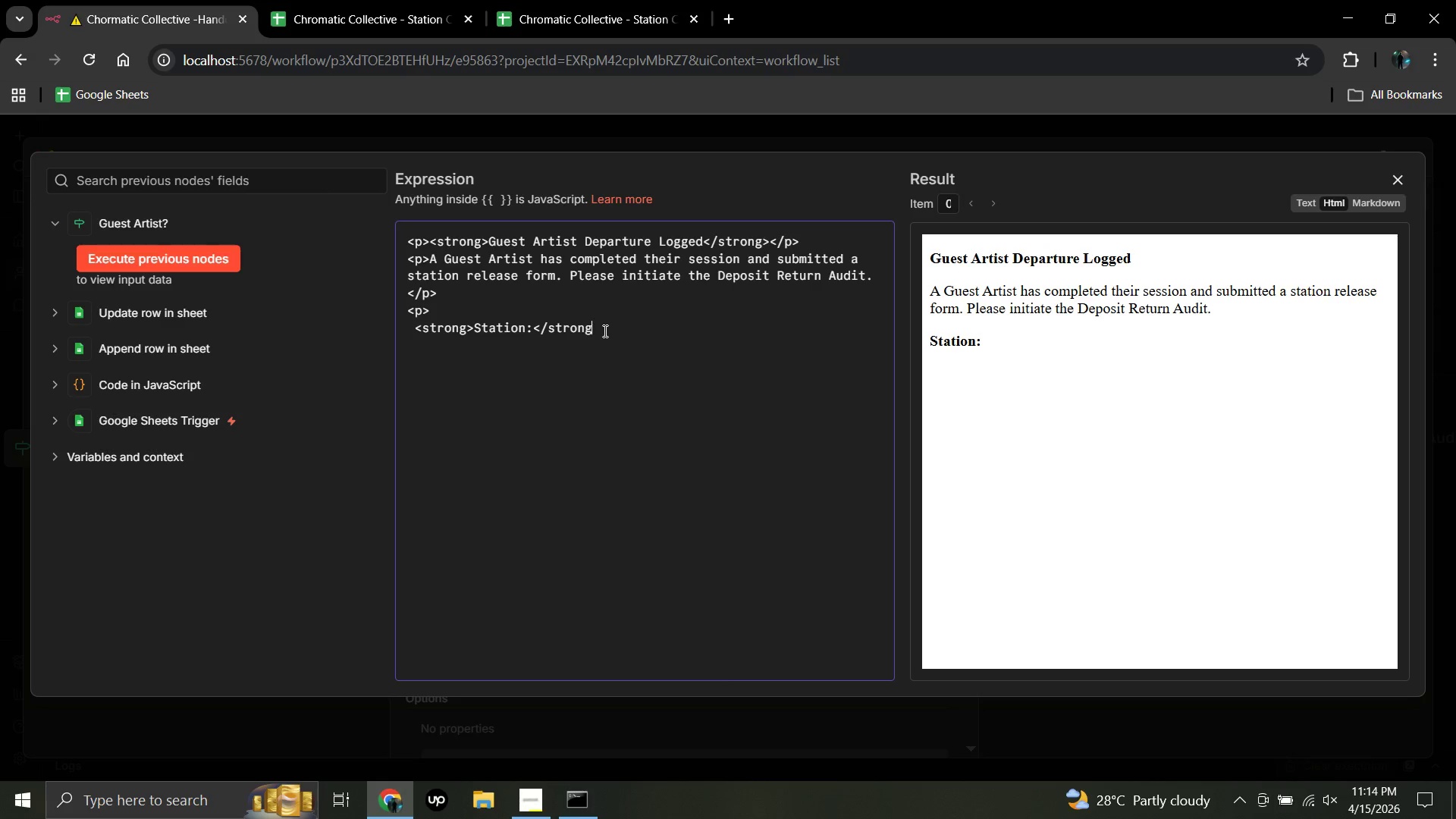 
key(Shift+Period)
 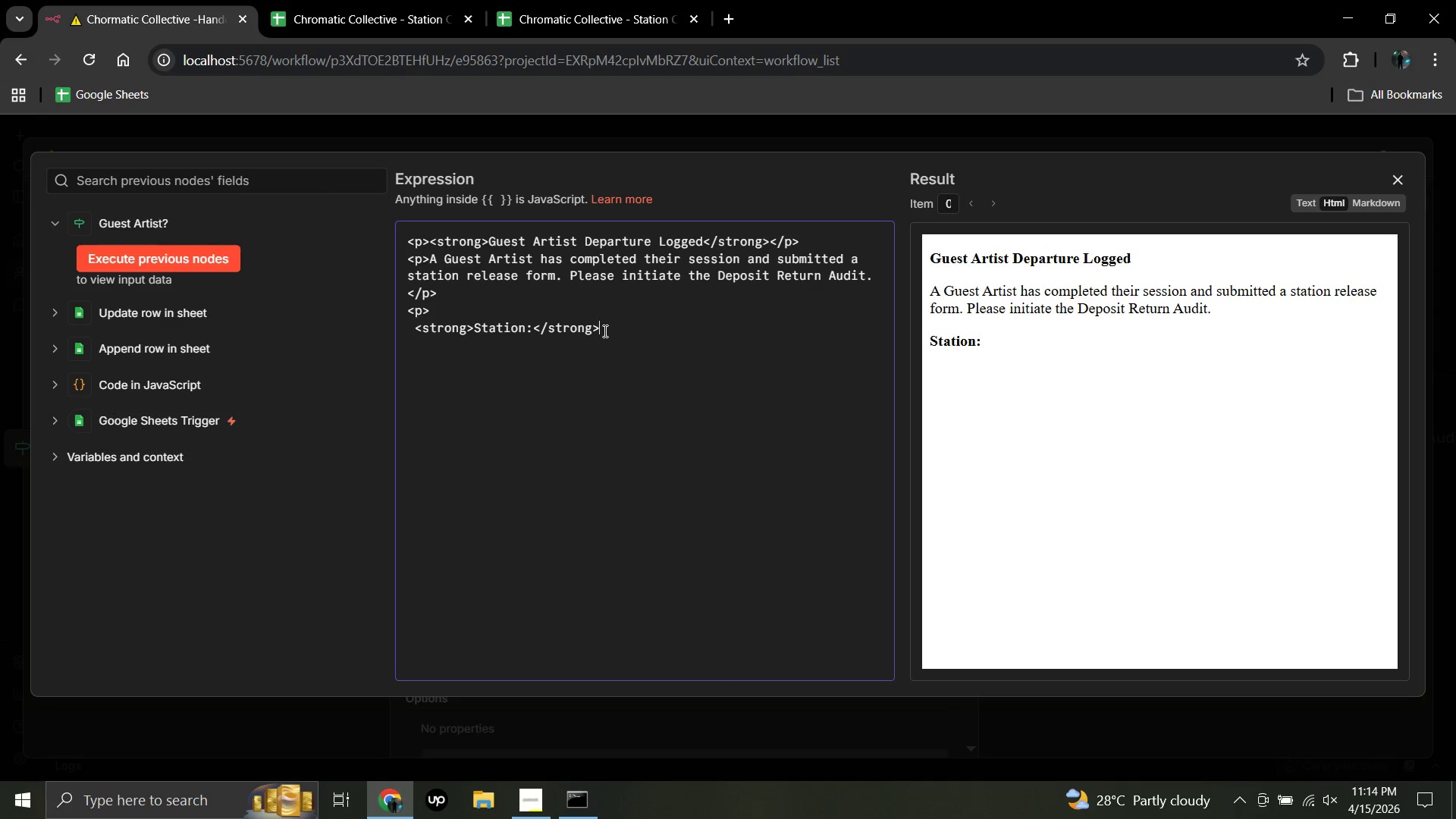 
key(Space)
 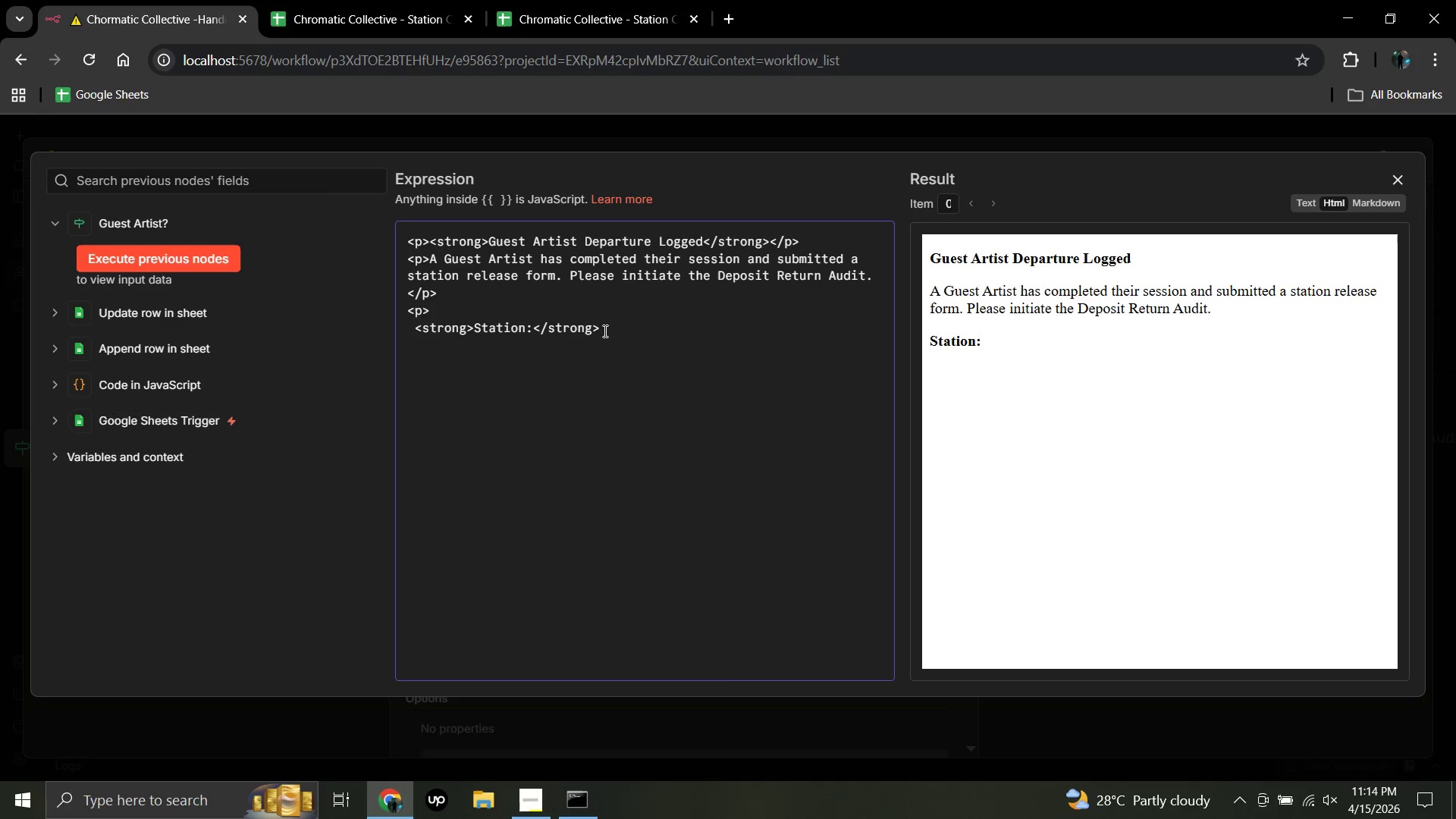 
hold_key(key=ShiftRight, duration=0.47)
 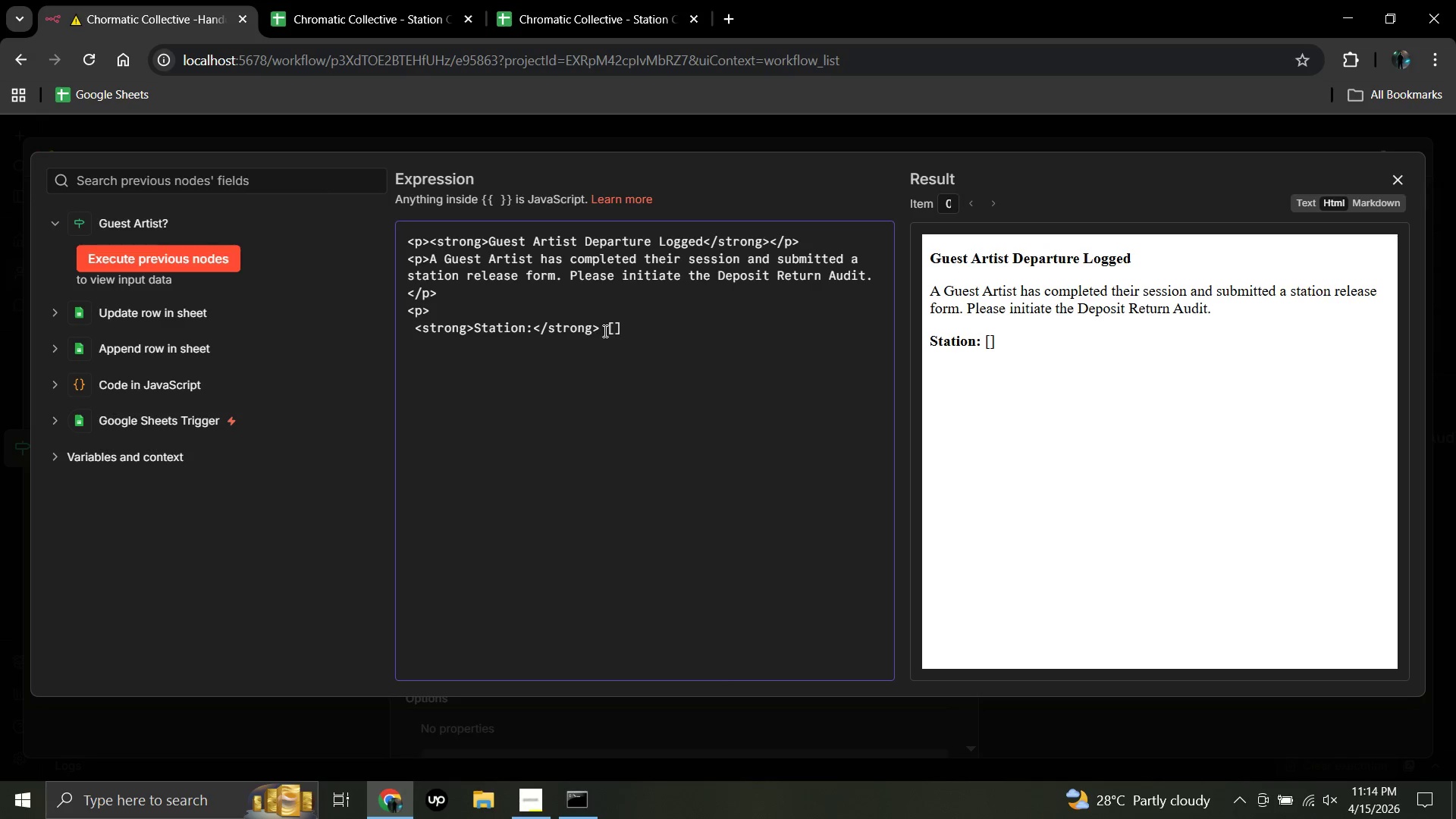 
key(BracketLeft)
 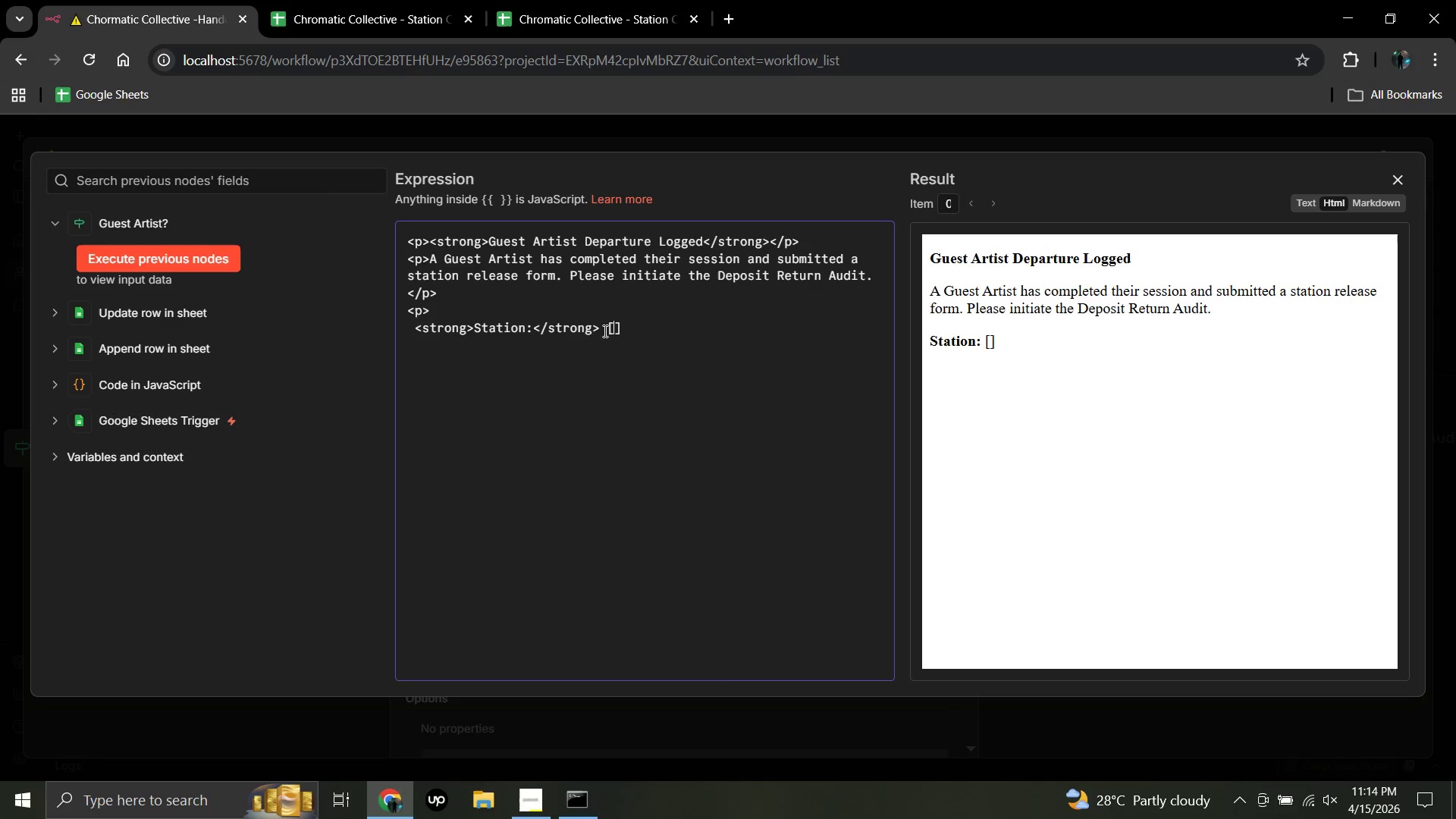 
hold_key(key=ShiftRight, duration=0.33)
 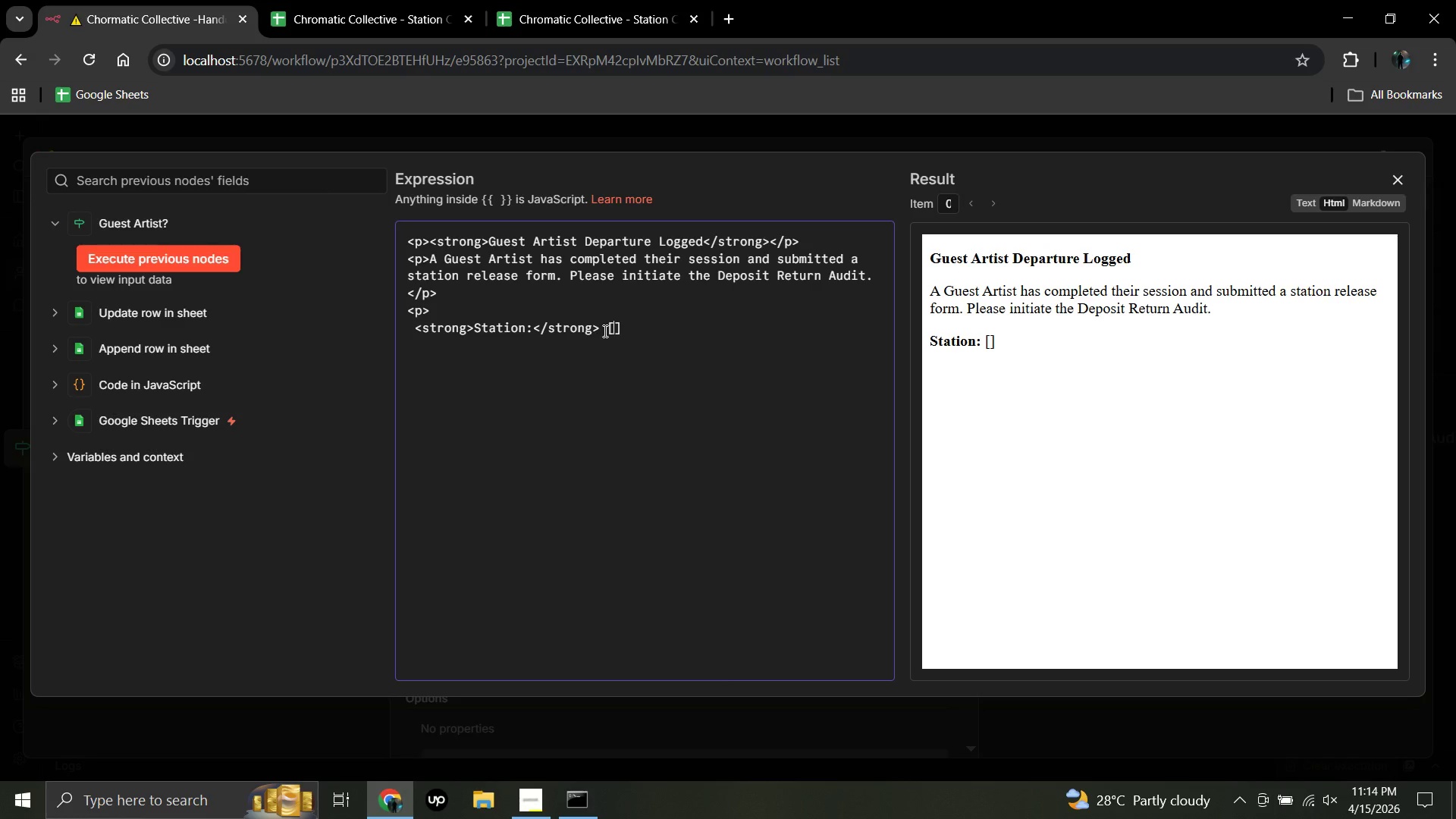 
key(Backspace)
 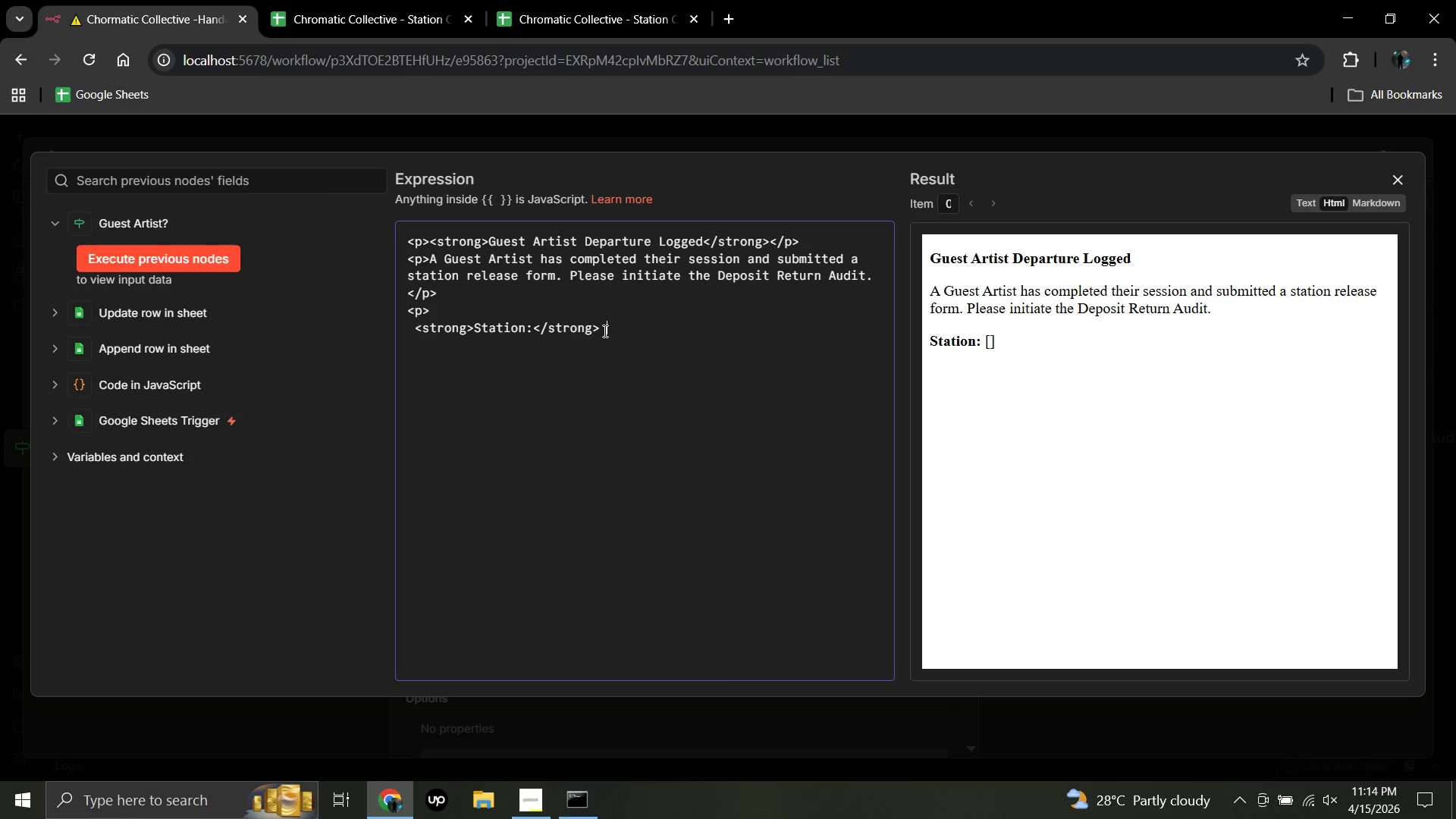 
hold_key(key=ShiftRight, duration=0.52)
 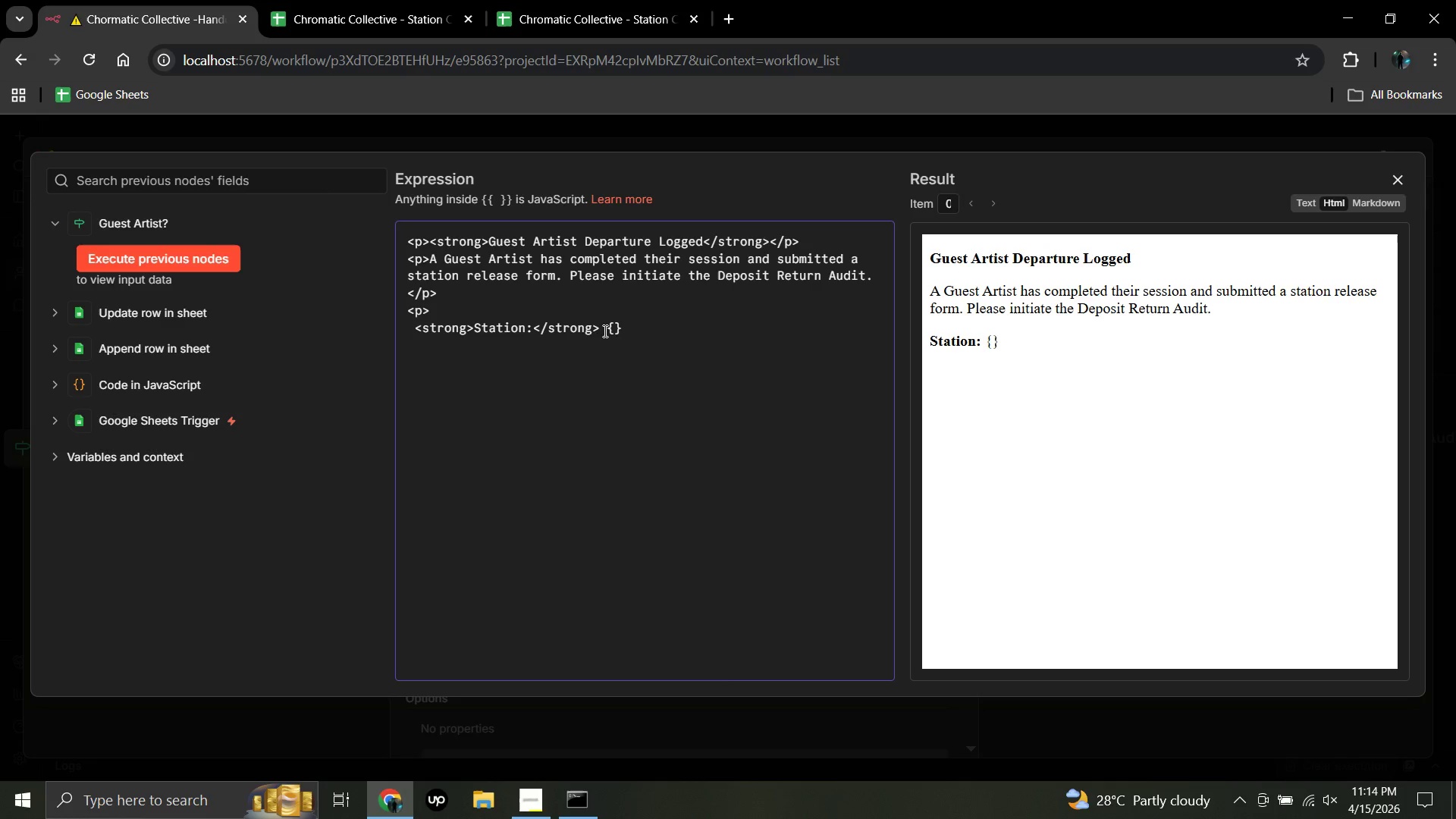 
hold_key(key=BracketLeft, duration=0.42)
 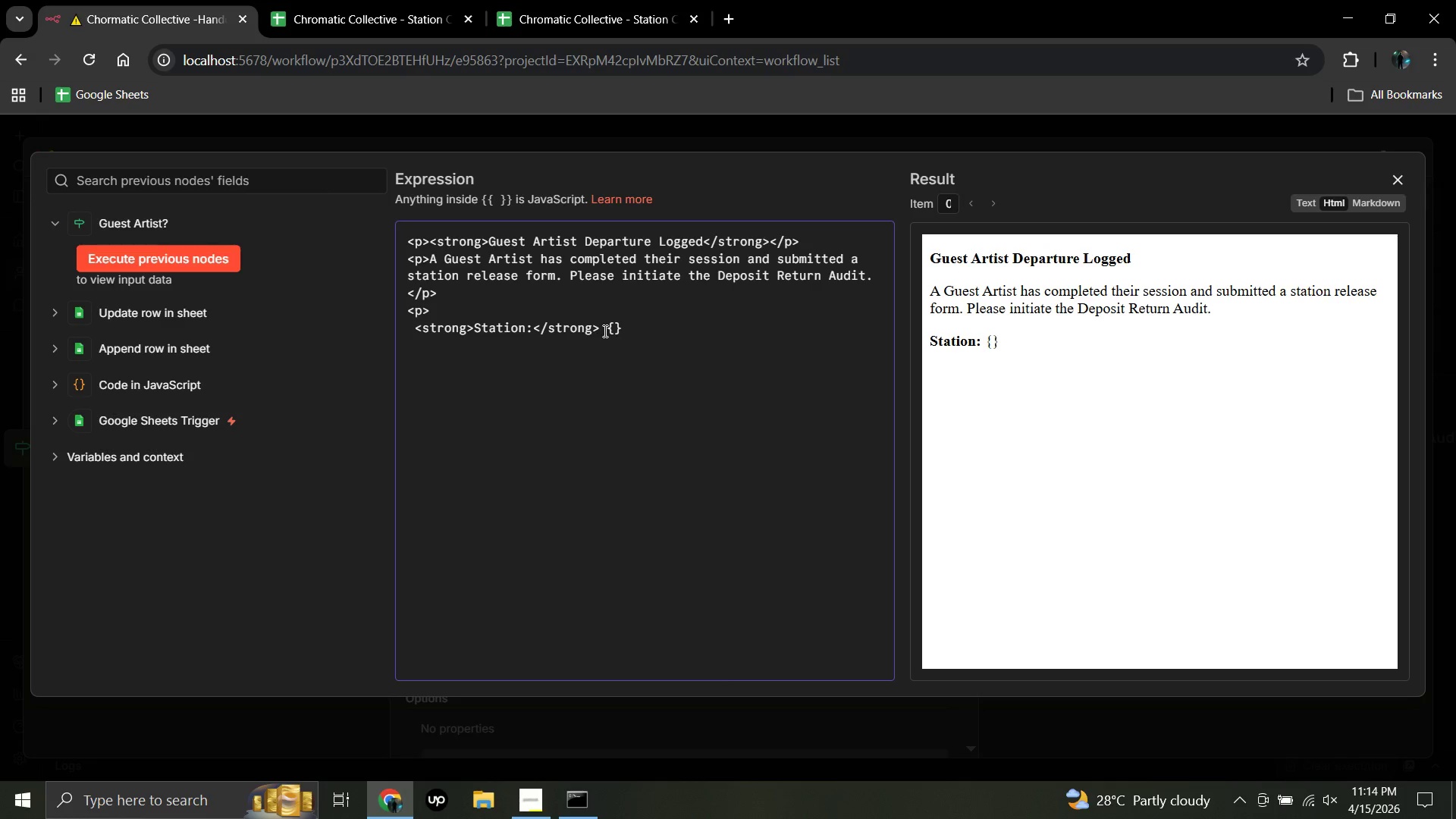 
key(Shift+BracketLeft)
 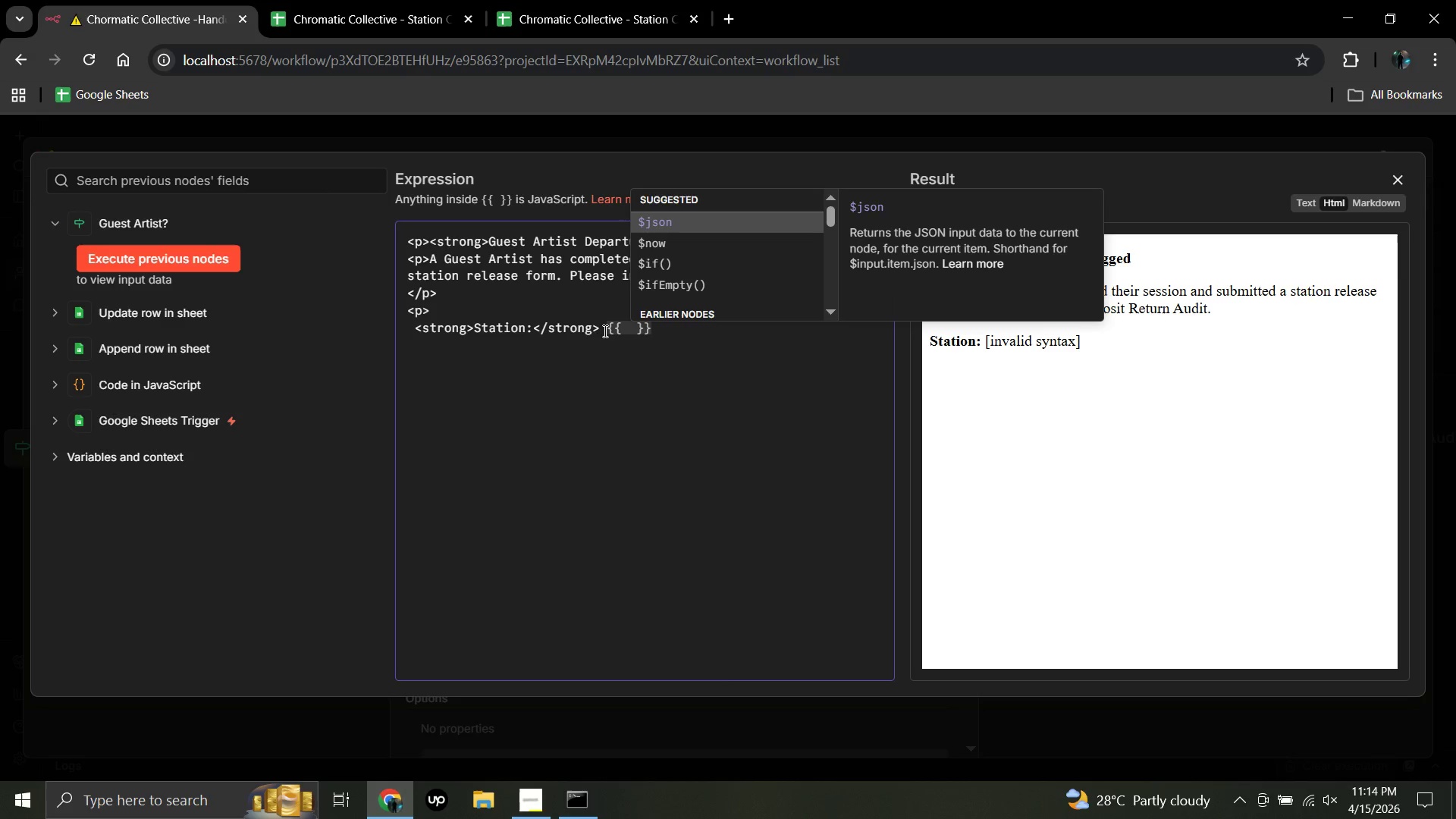 
key(Shift+4)
 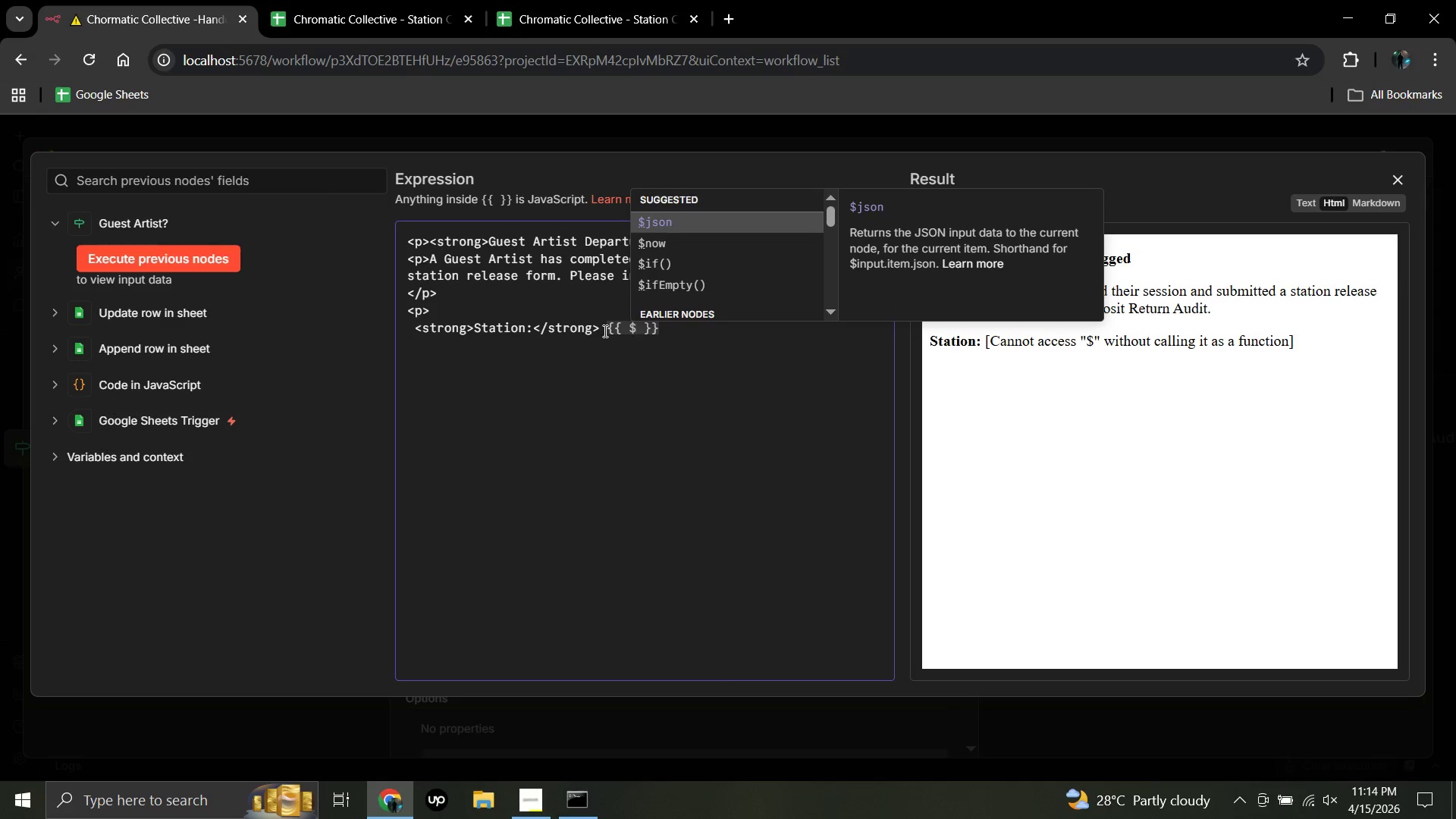 
key(Shift+8)
 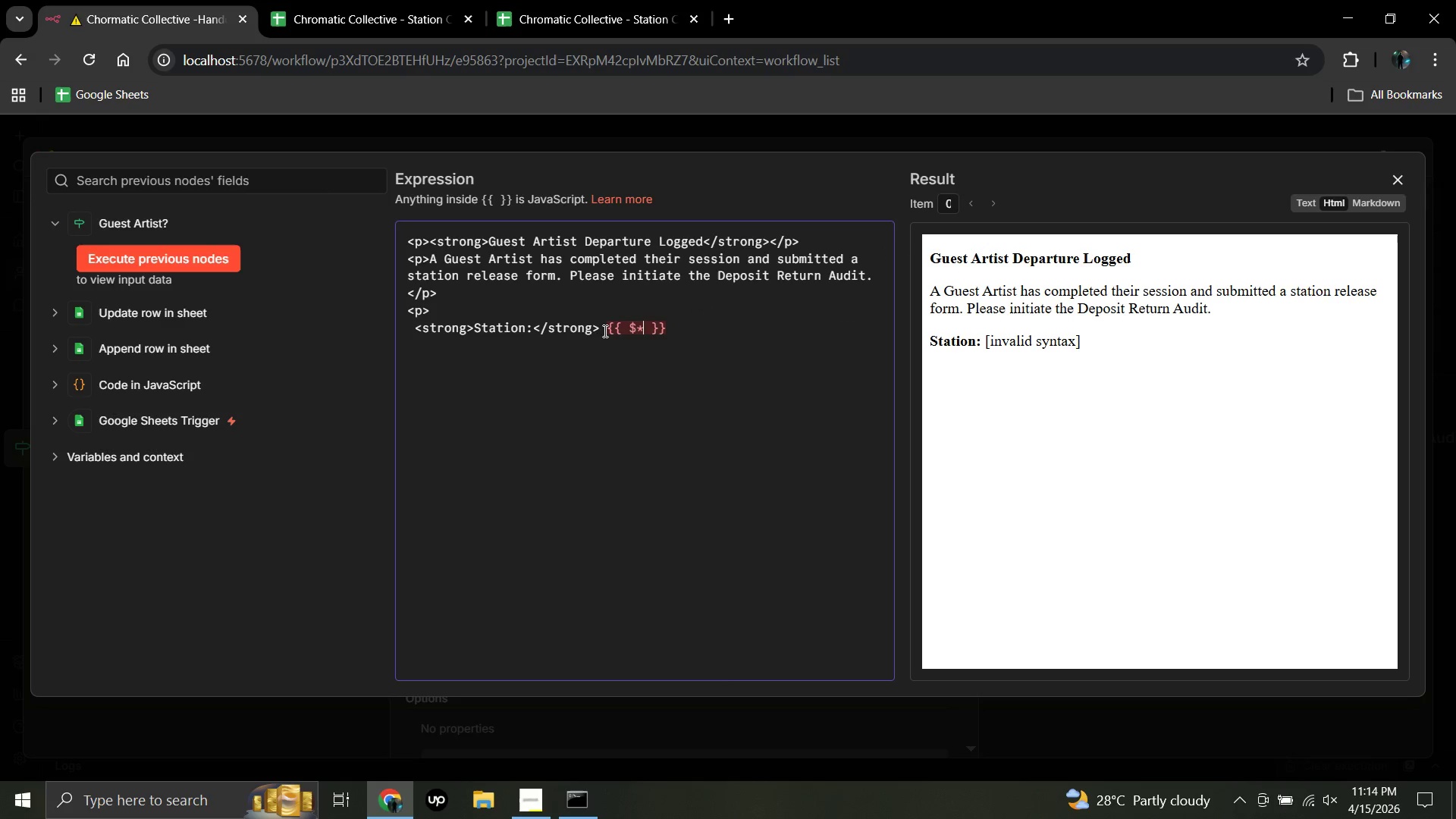 
key(Backspace)
 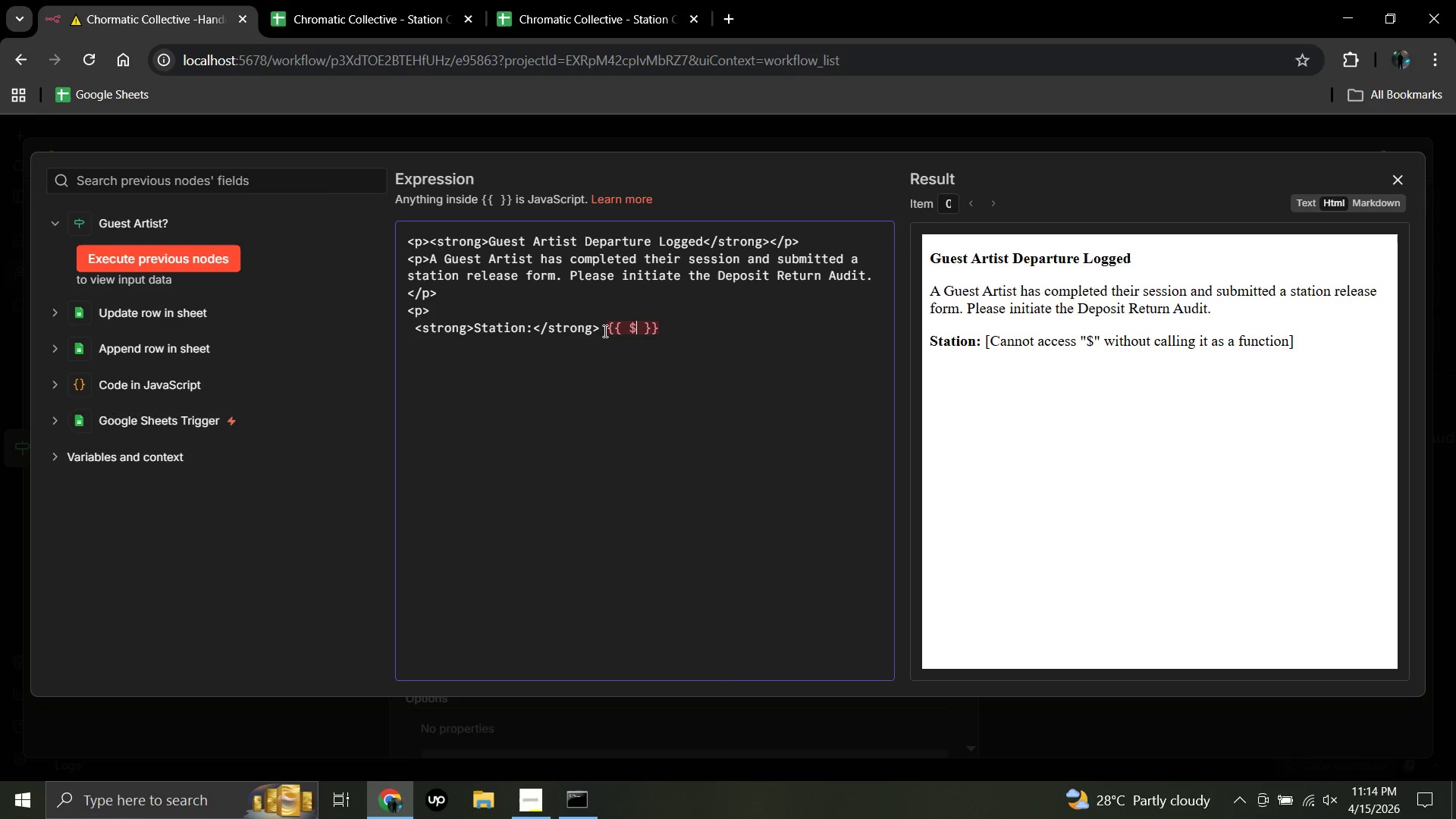 
hold_key(key=ShiftRight, duration=0.88)
 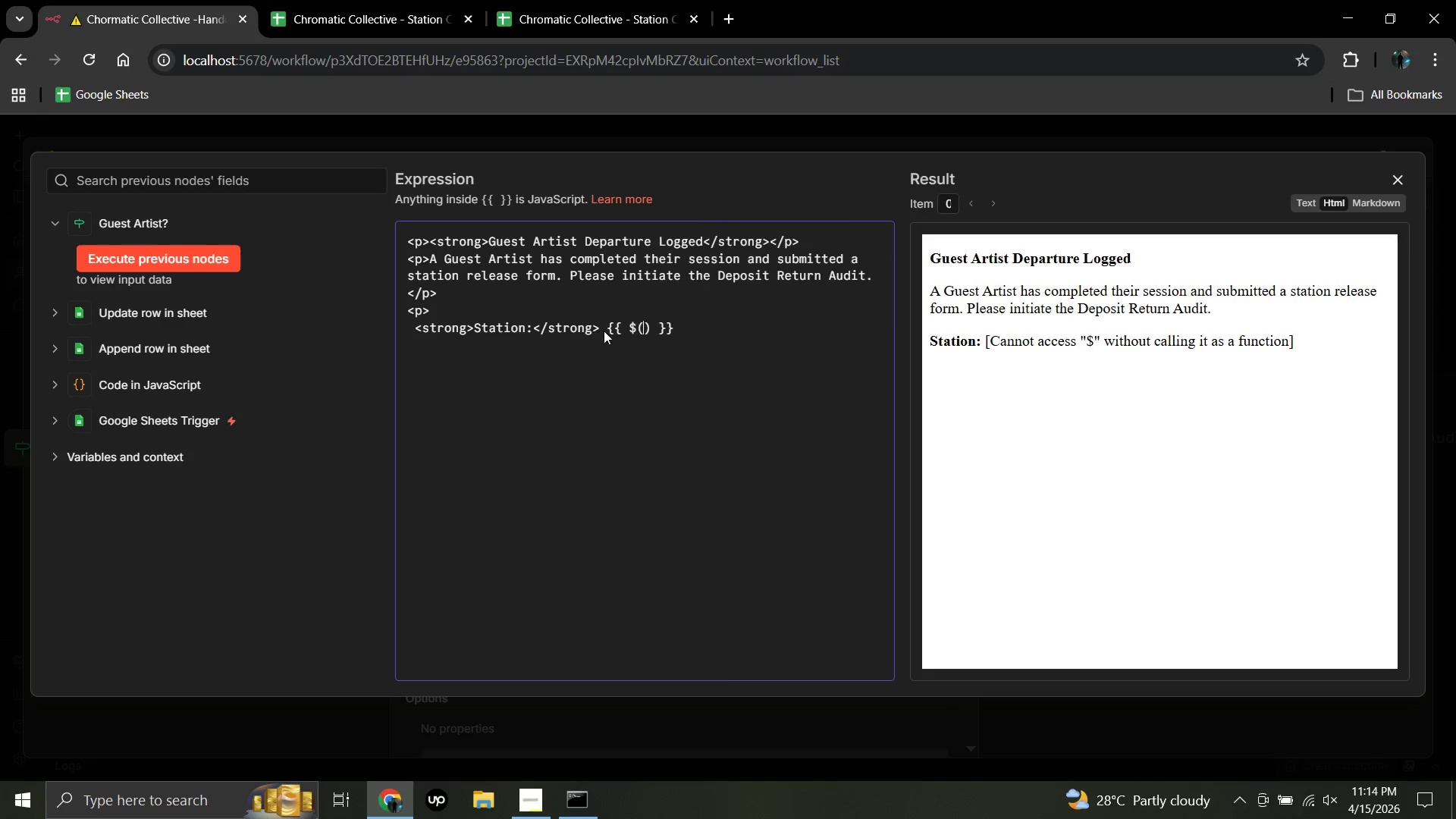 
hold_key(key=9, duration=0.31)
 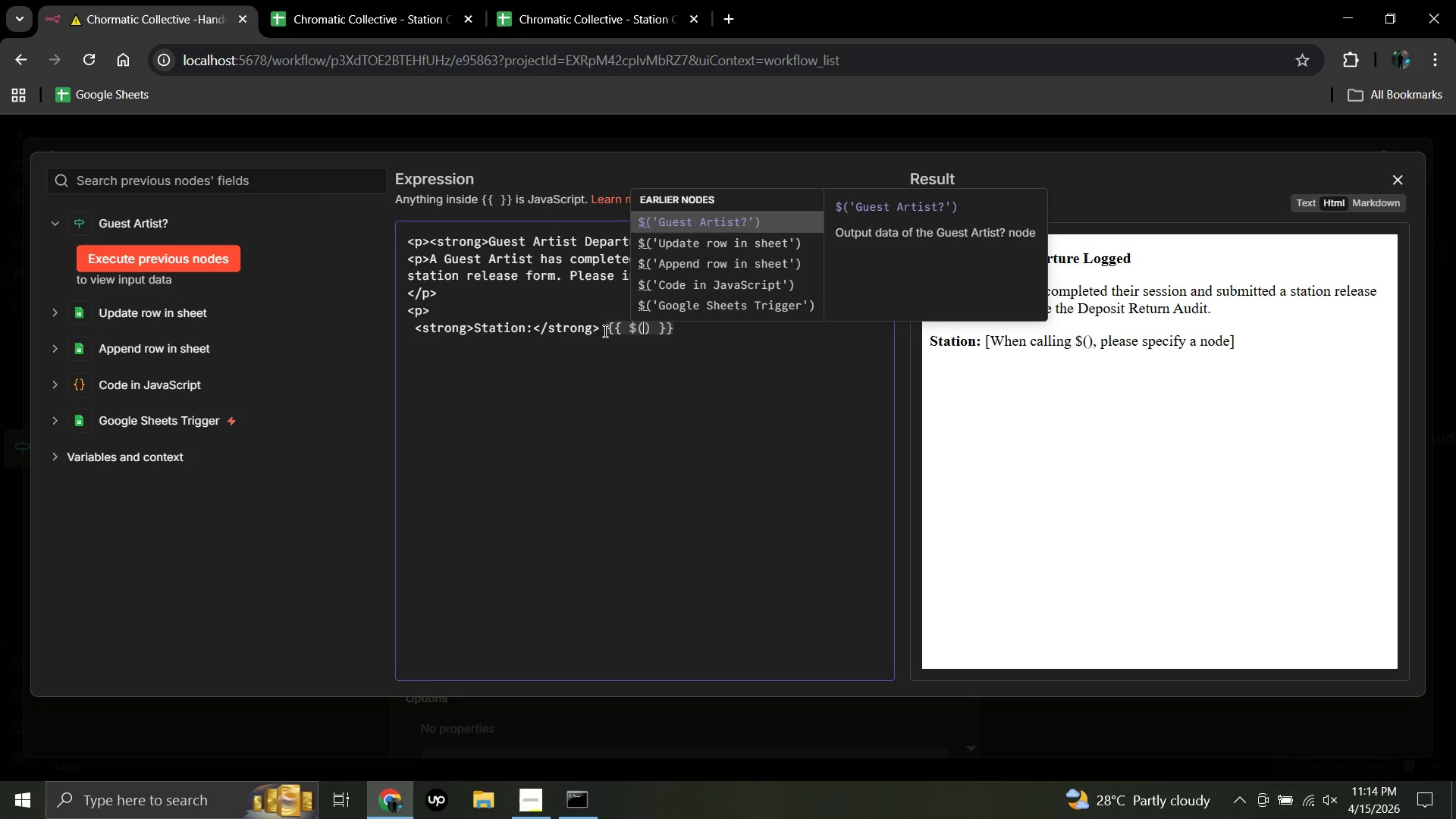 
key(Quote)
 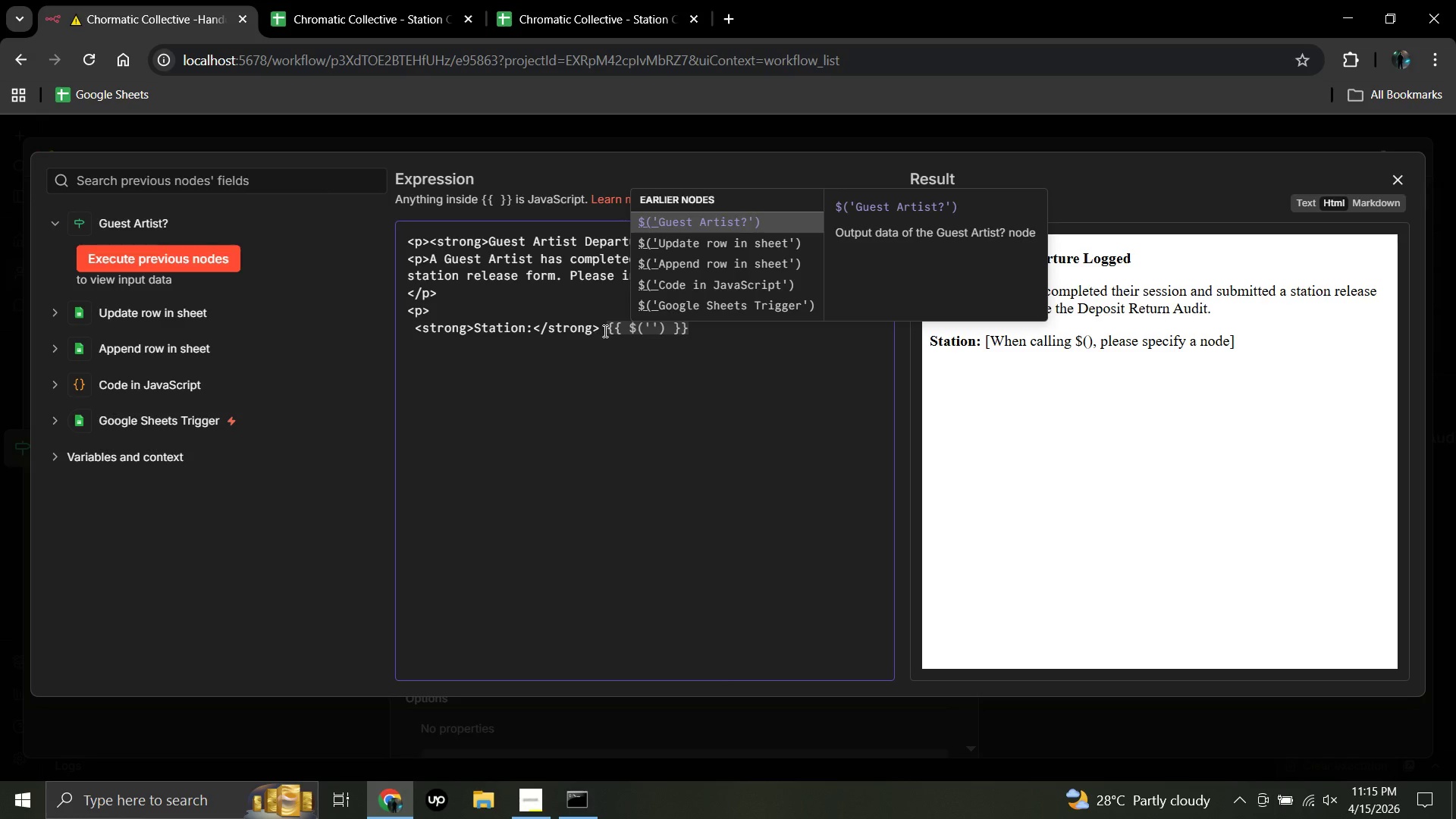 
wait(7.06)
 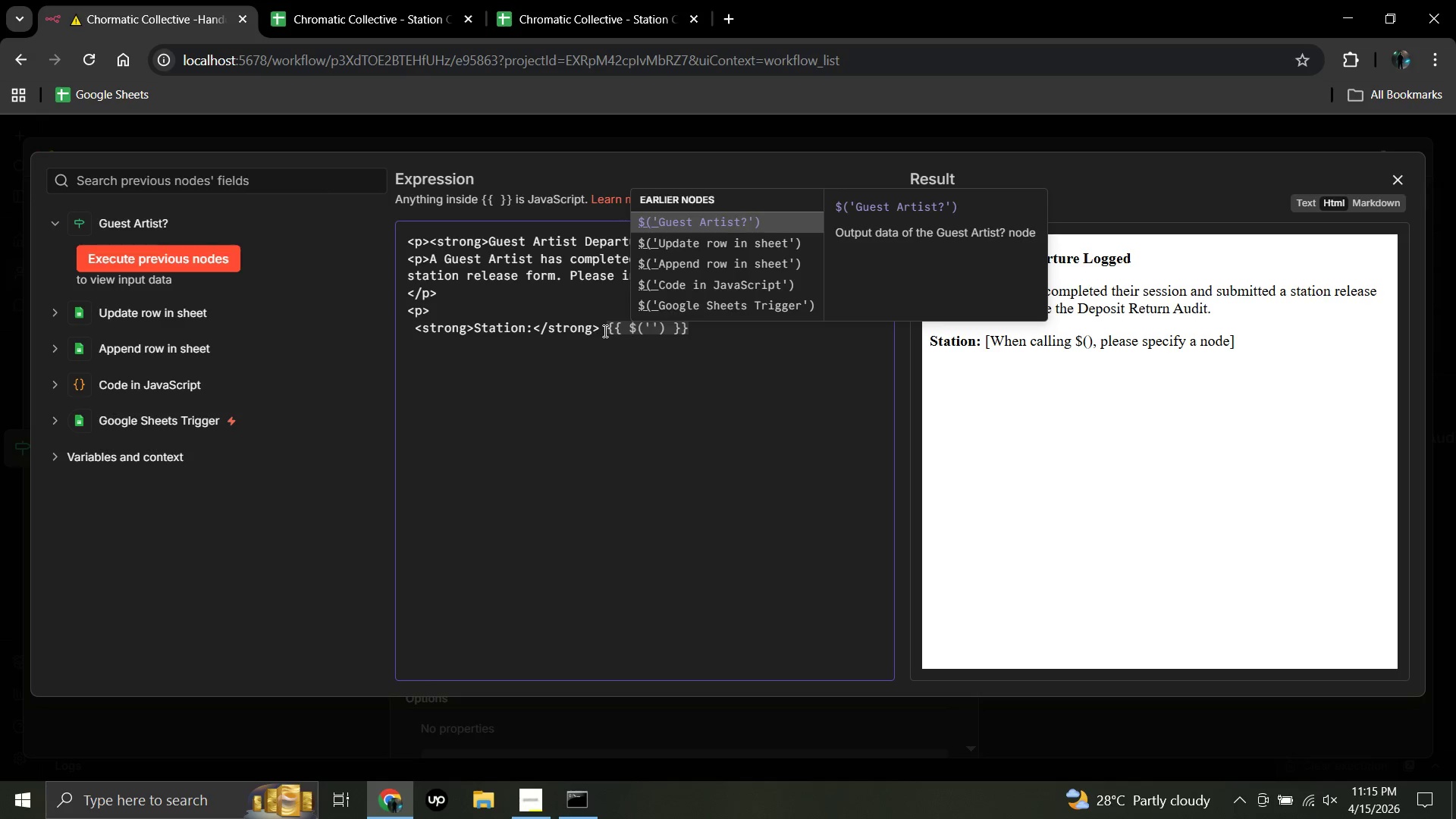 
type(Parse Form Data)
 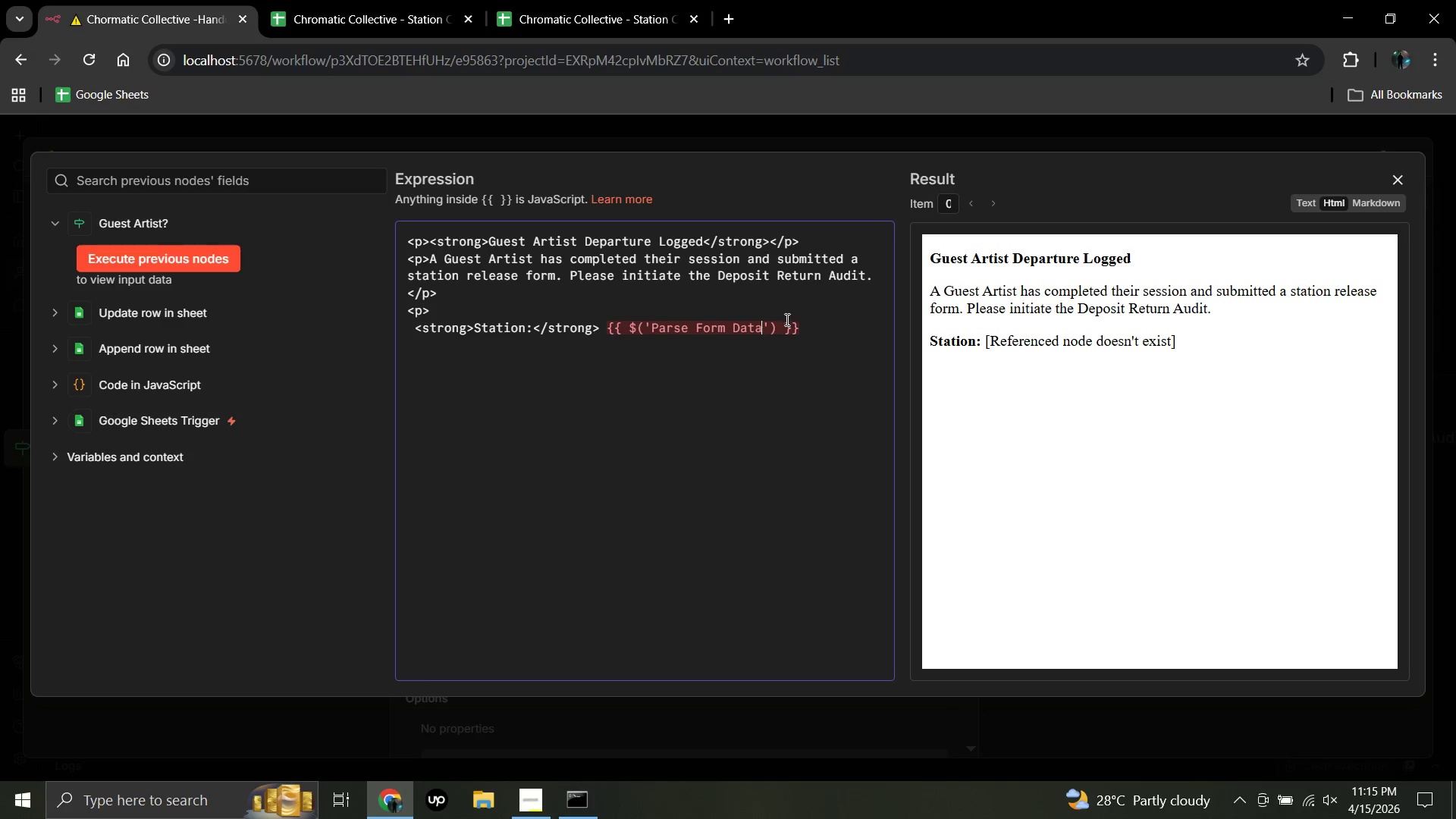 
wait(6.33)
 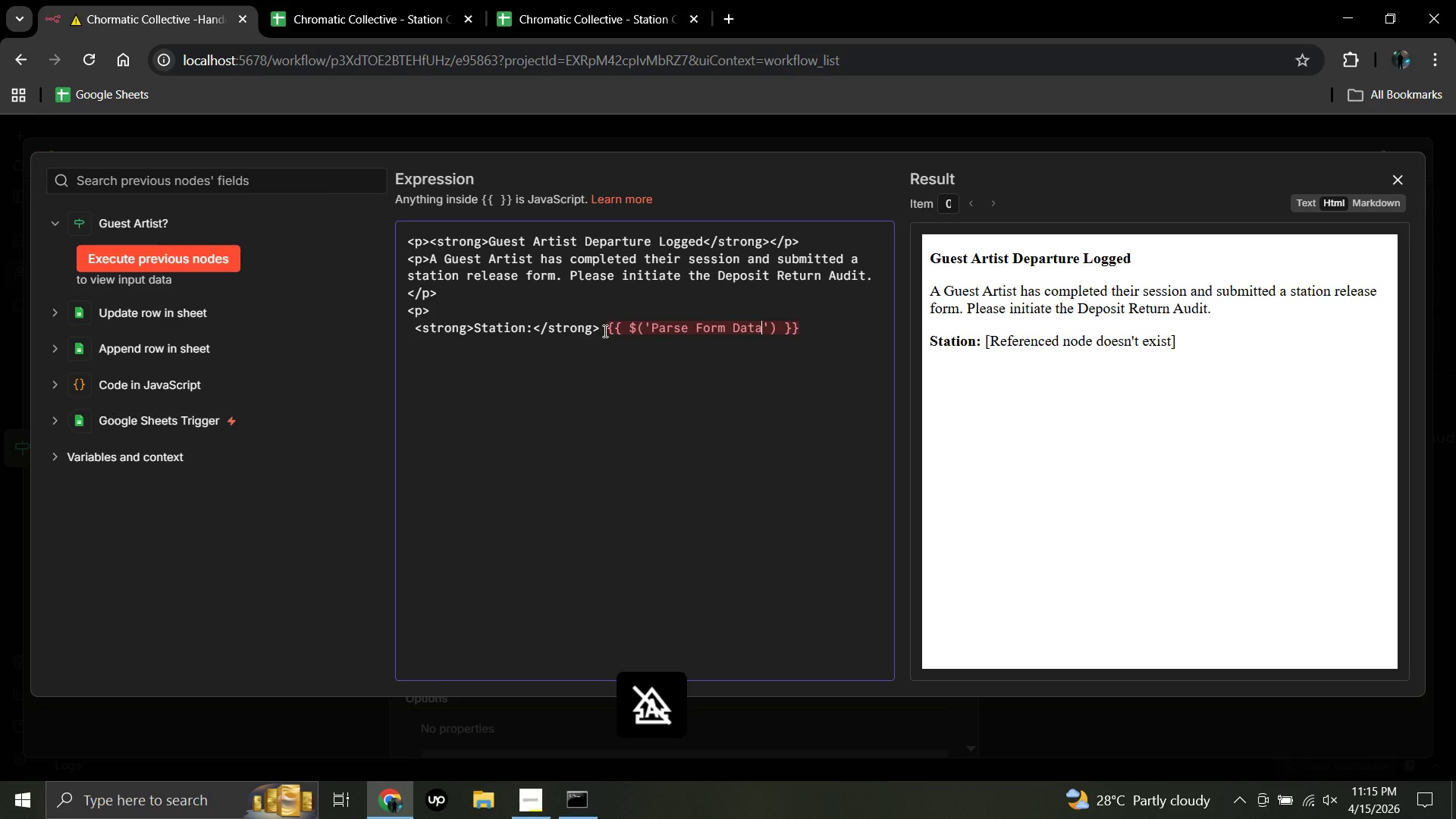 
left_click([780, 328])
 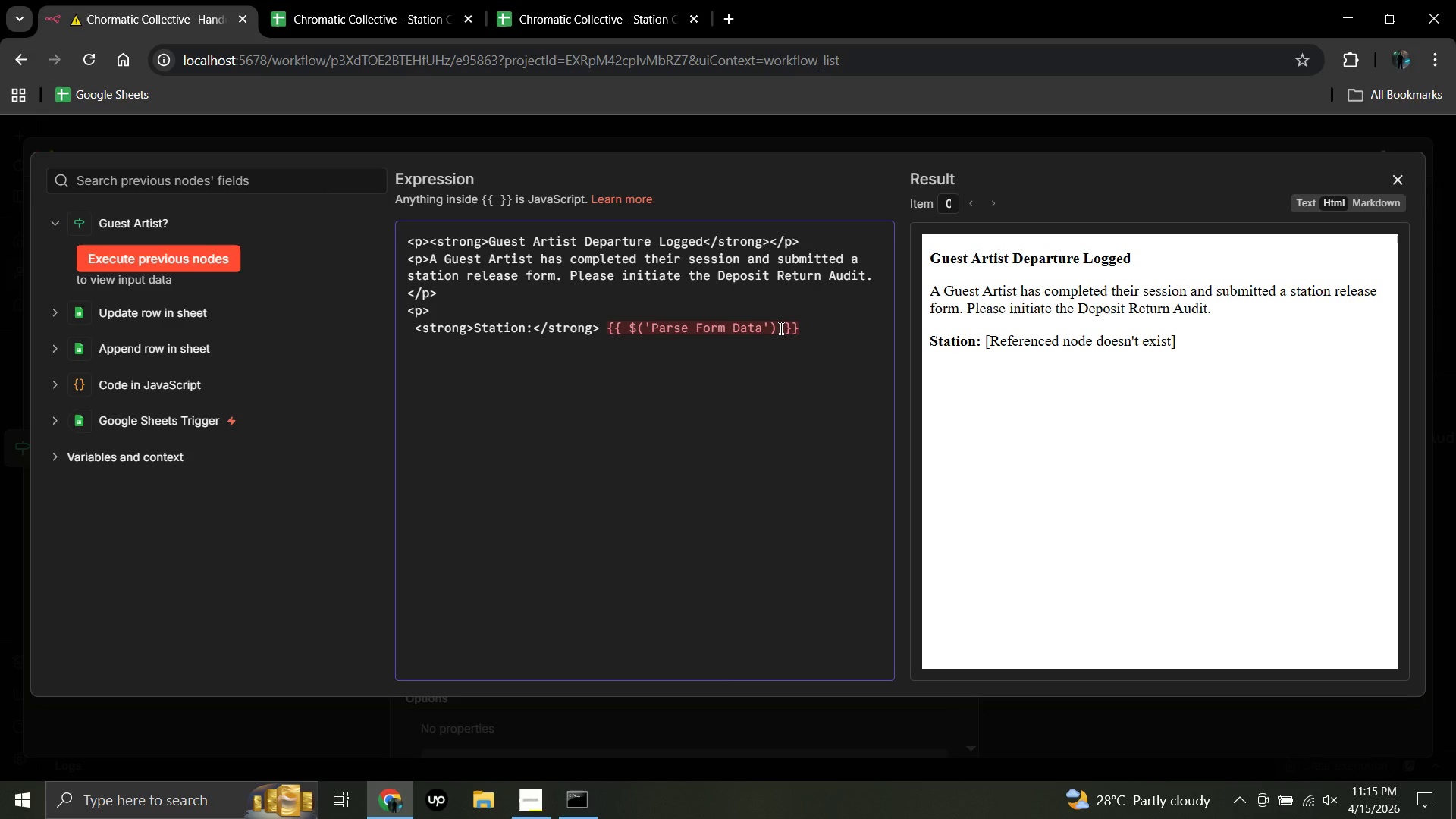 
type(.item)
 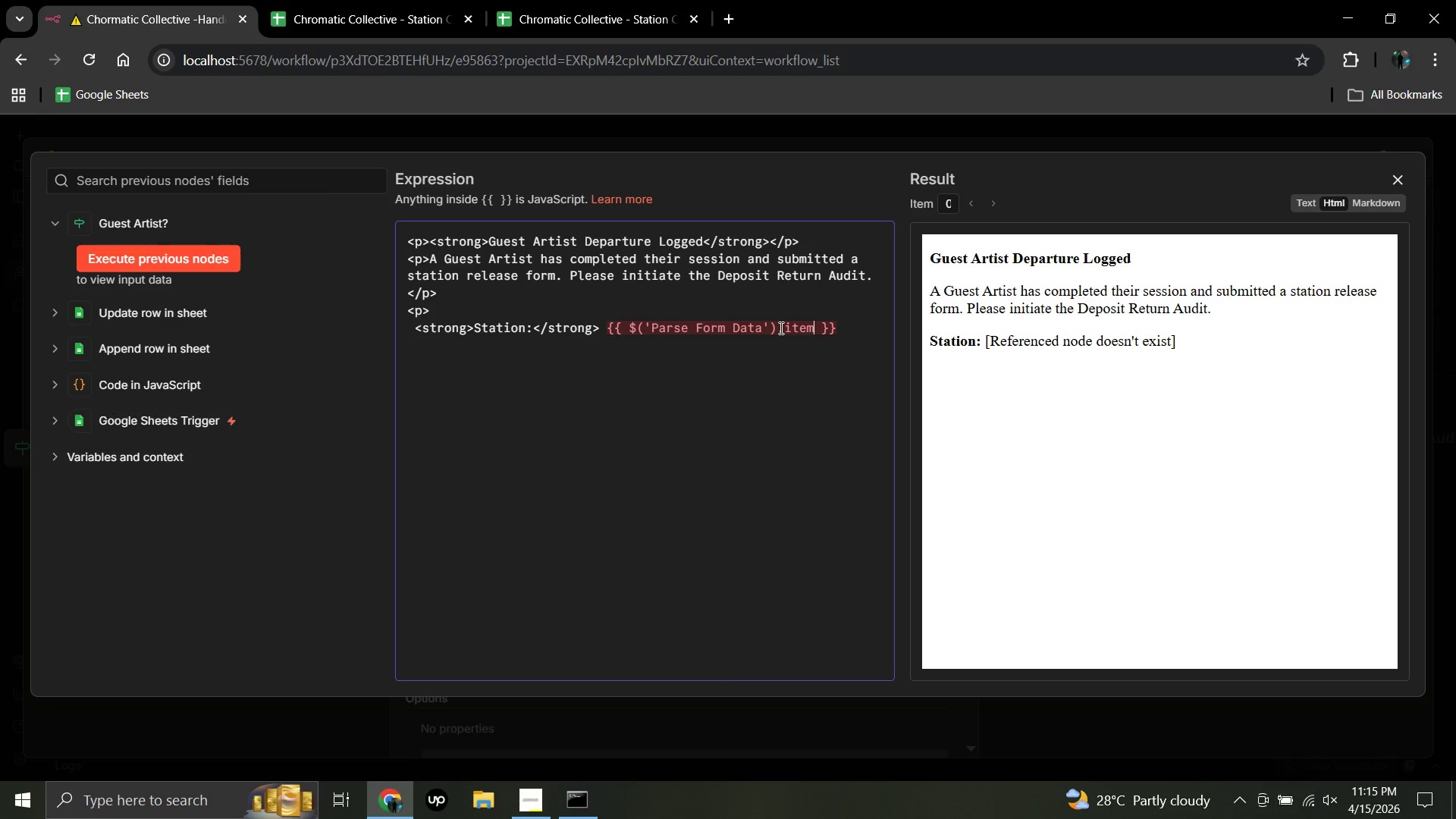 
wait(5.27)
 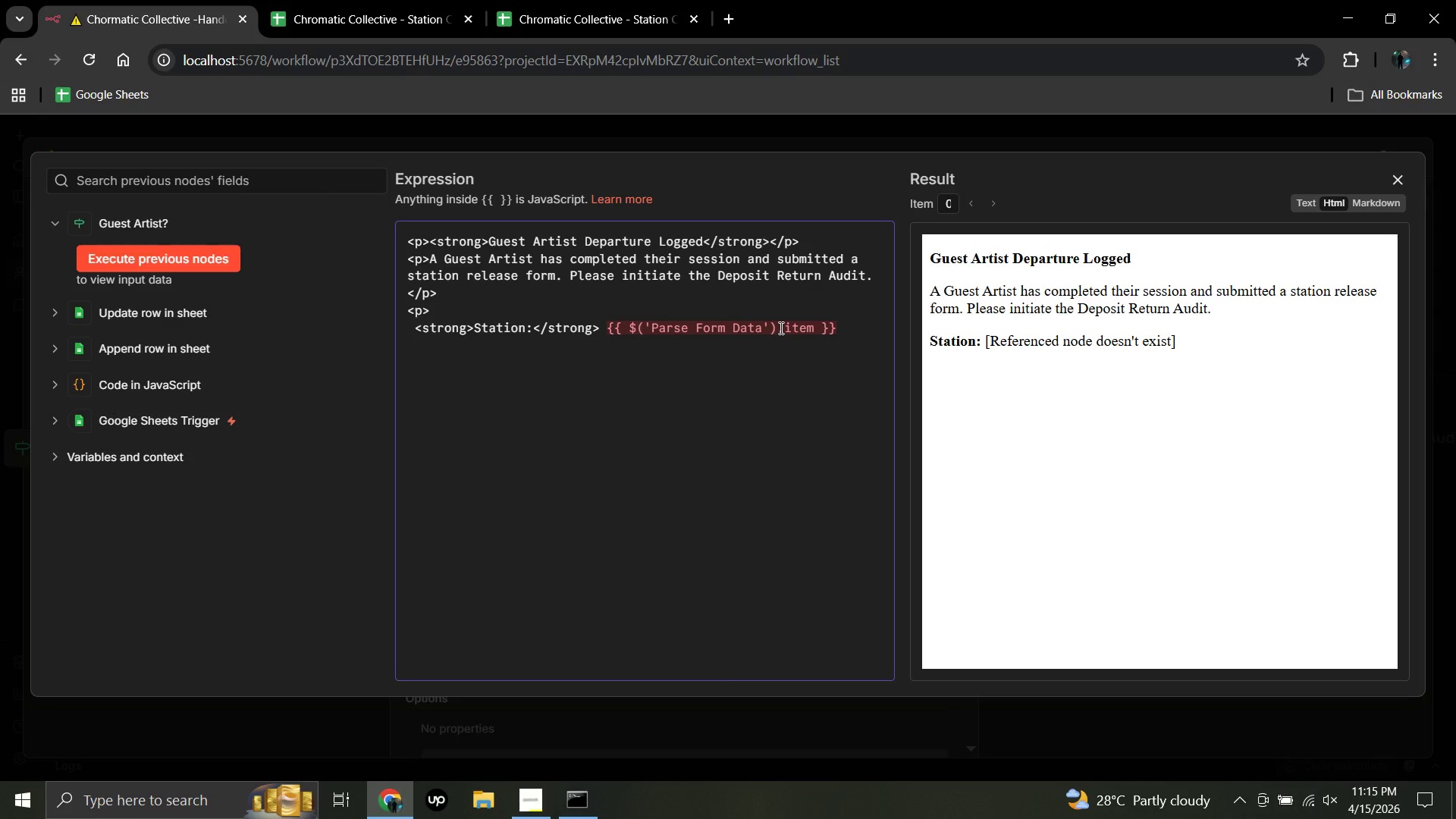 
type(.json.)
 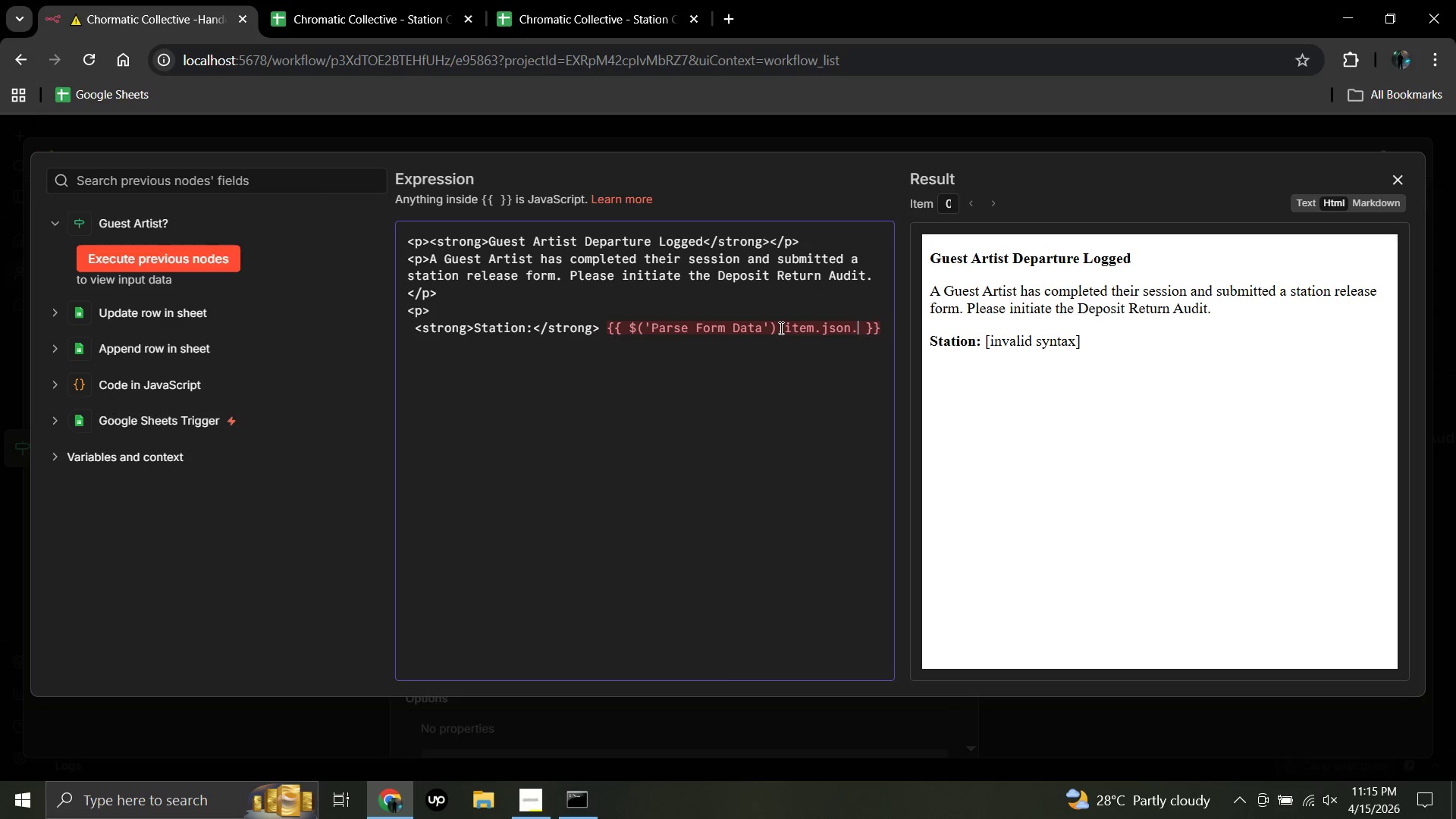 
wait(12.8)
 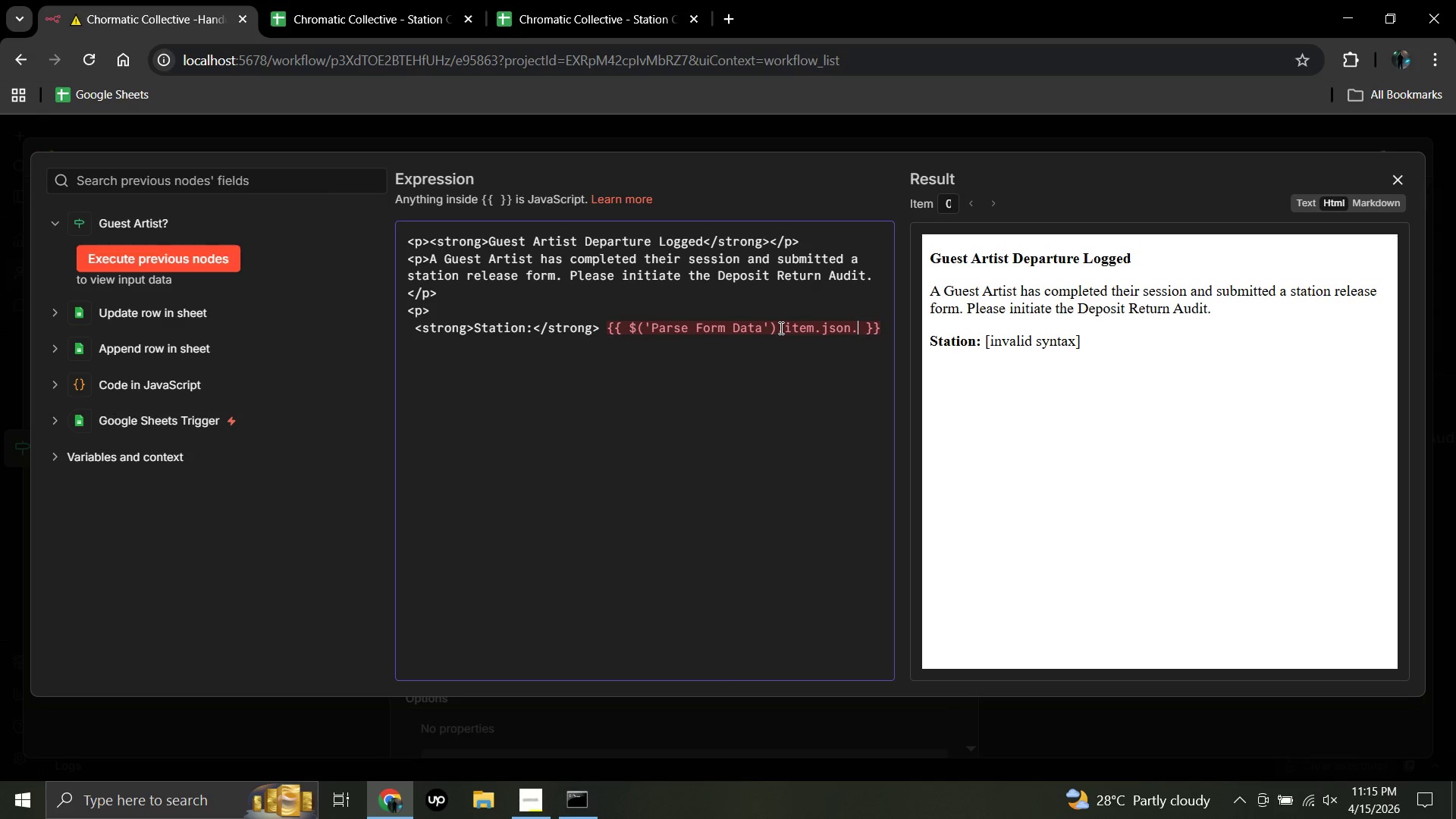 
type(station)
 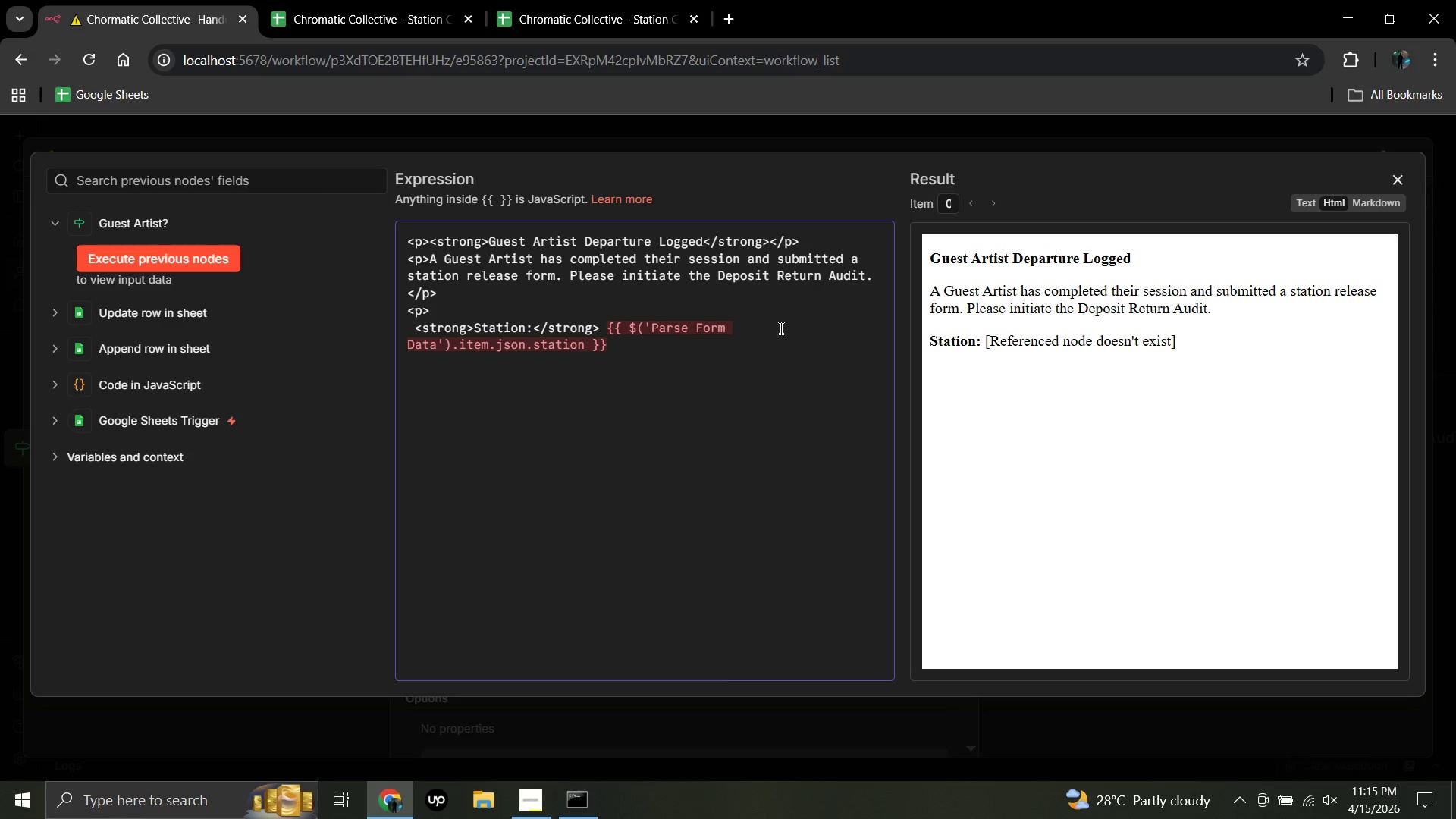 
wait(5.45)
 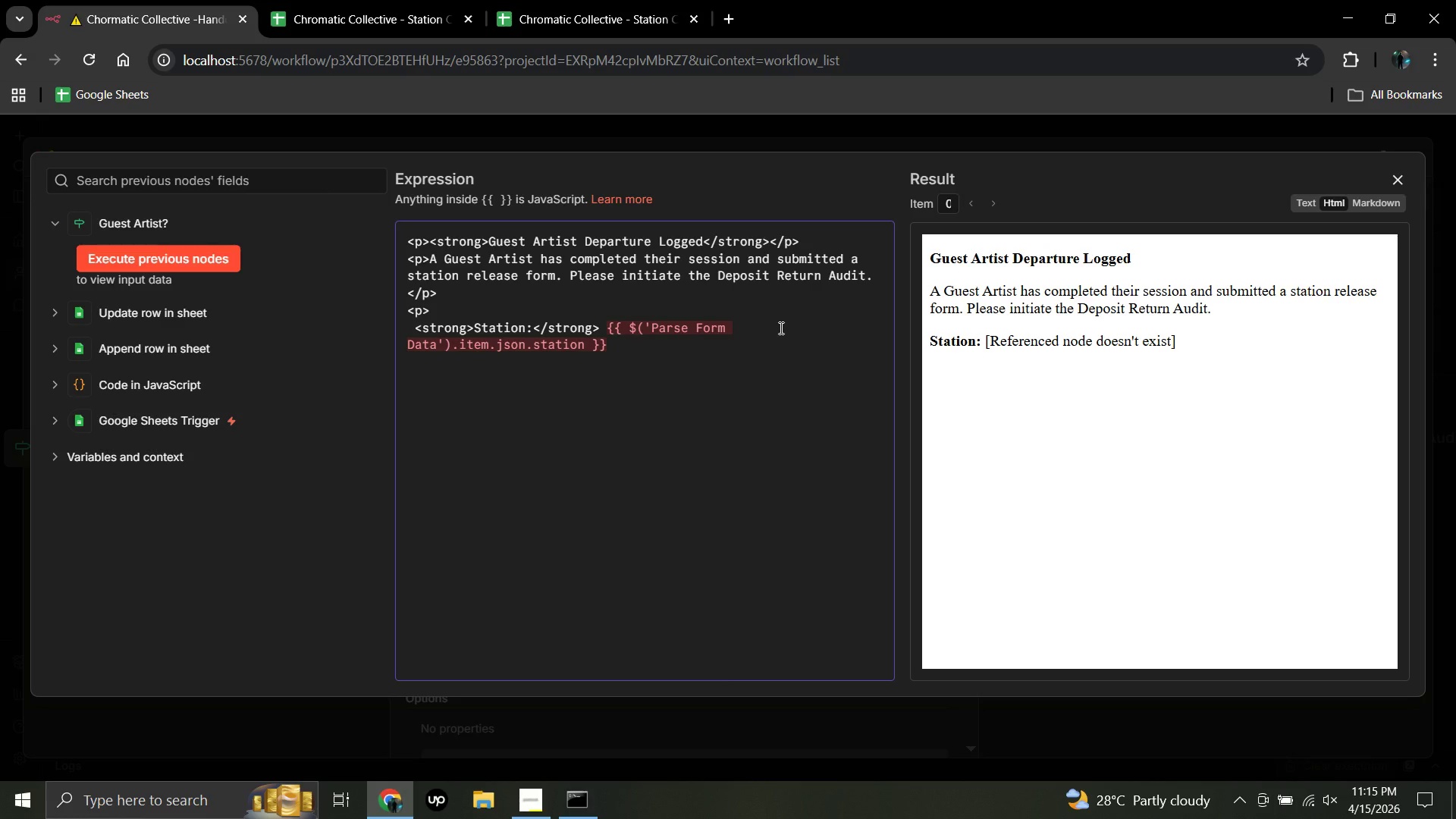 
type(_numbeer)
key(Backspace)
 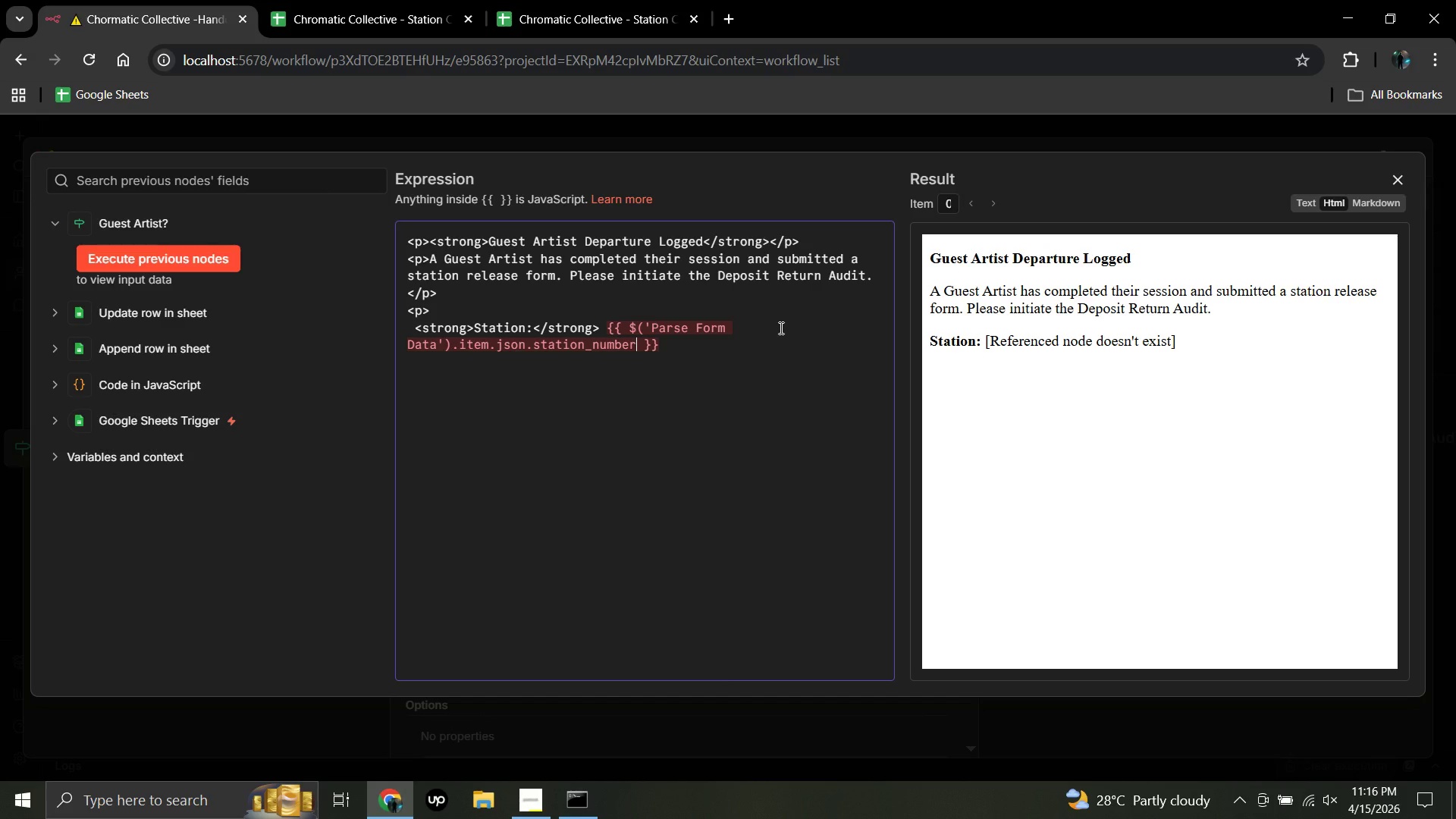 
wait(10.0)
 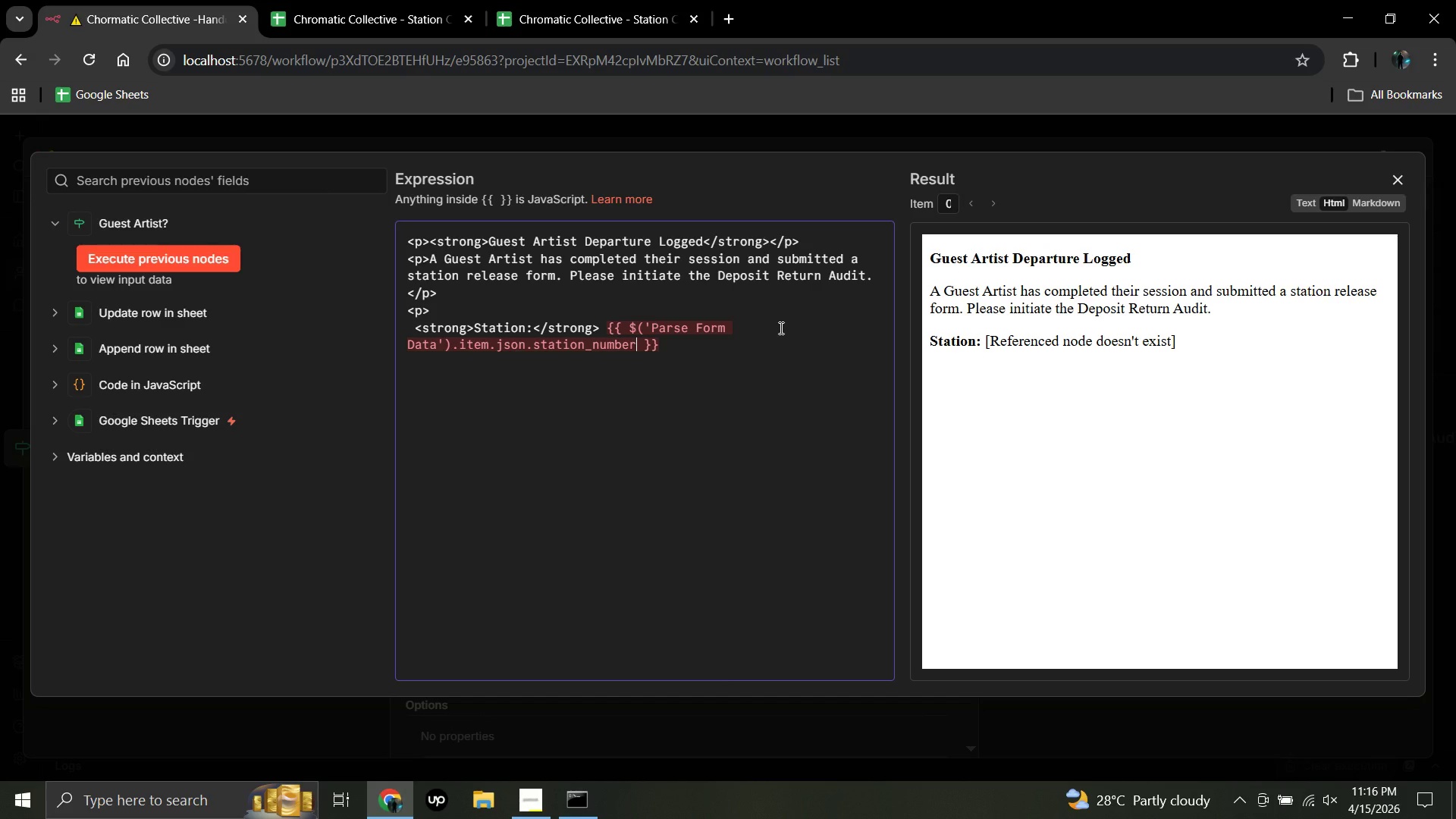 
left_click([667, 349])
 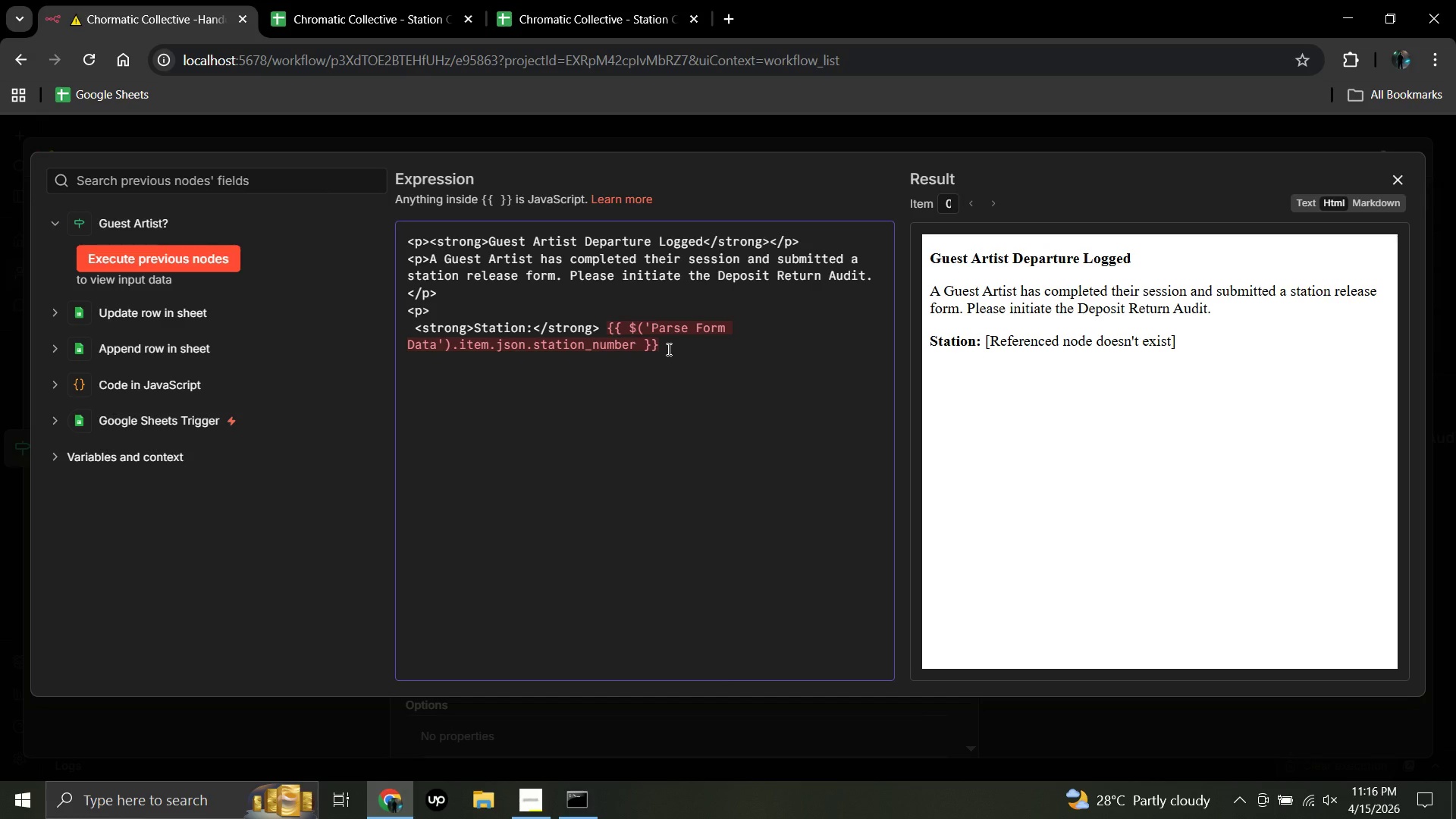 
type(<br>)
 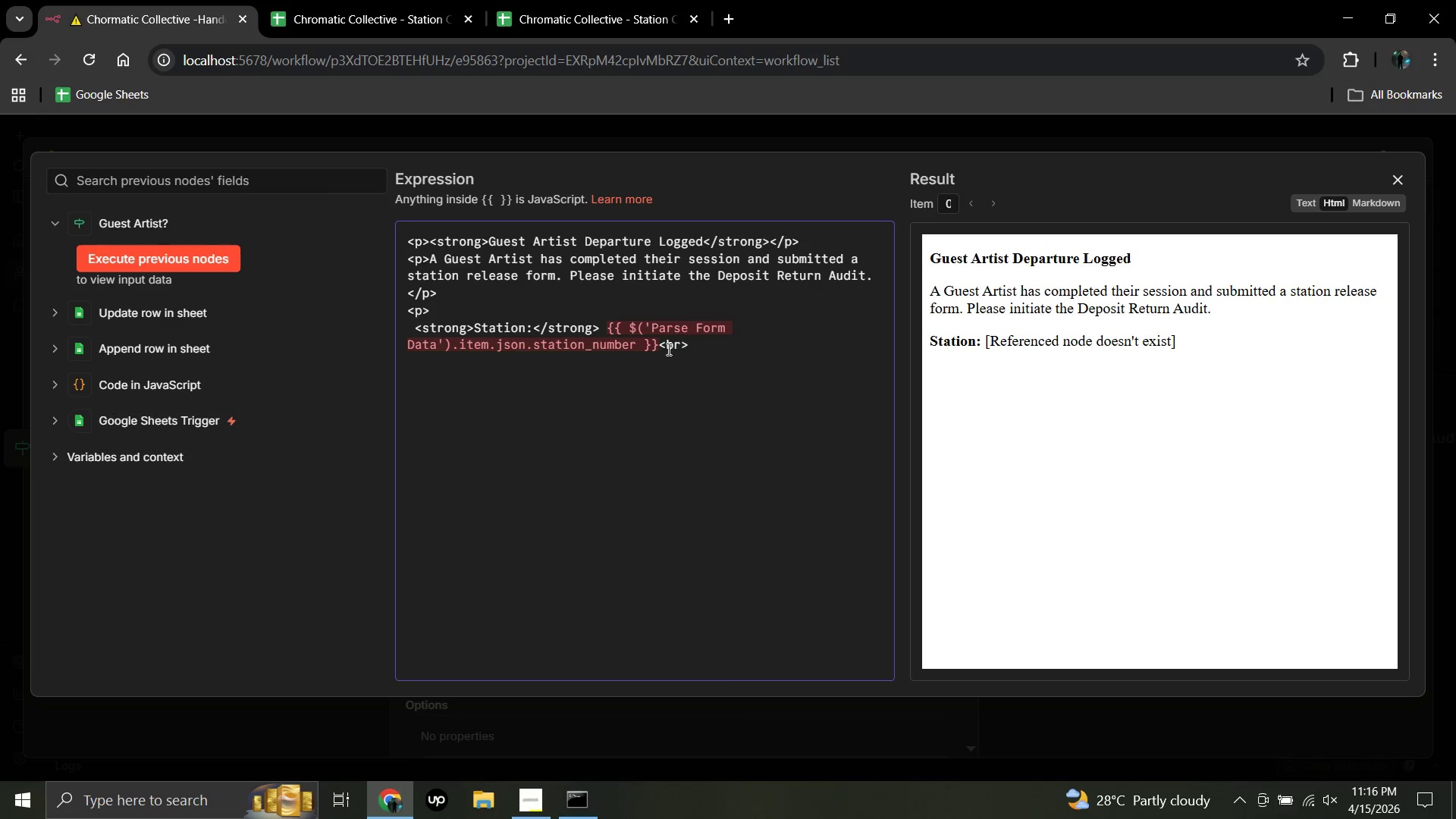 
key(Enter)
 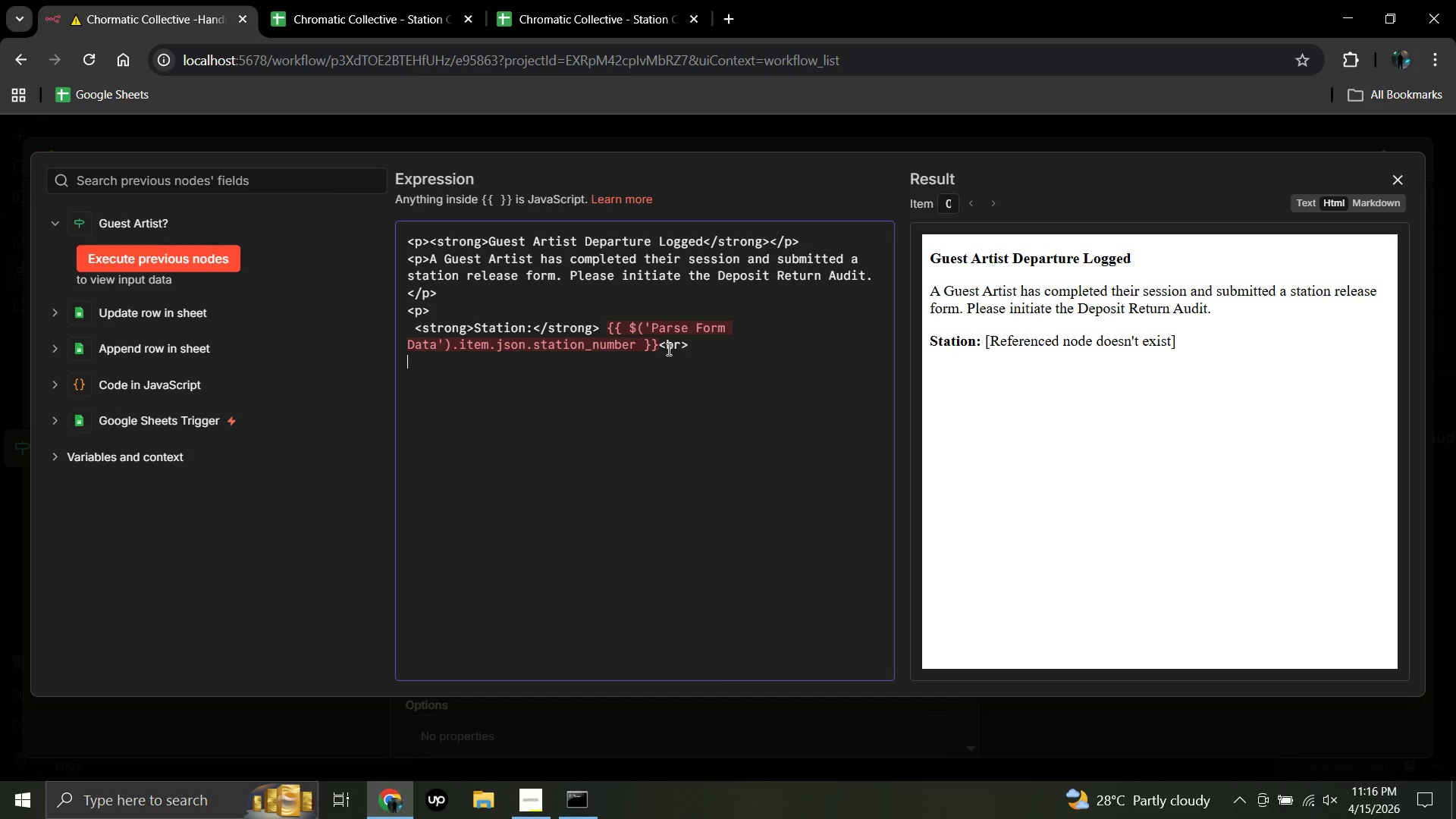 
wait(23.75)
 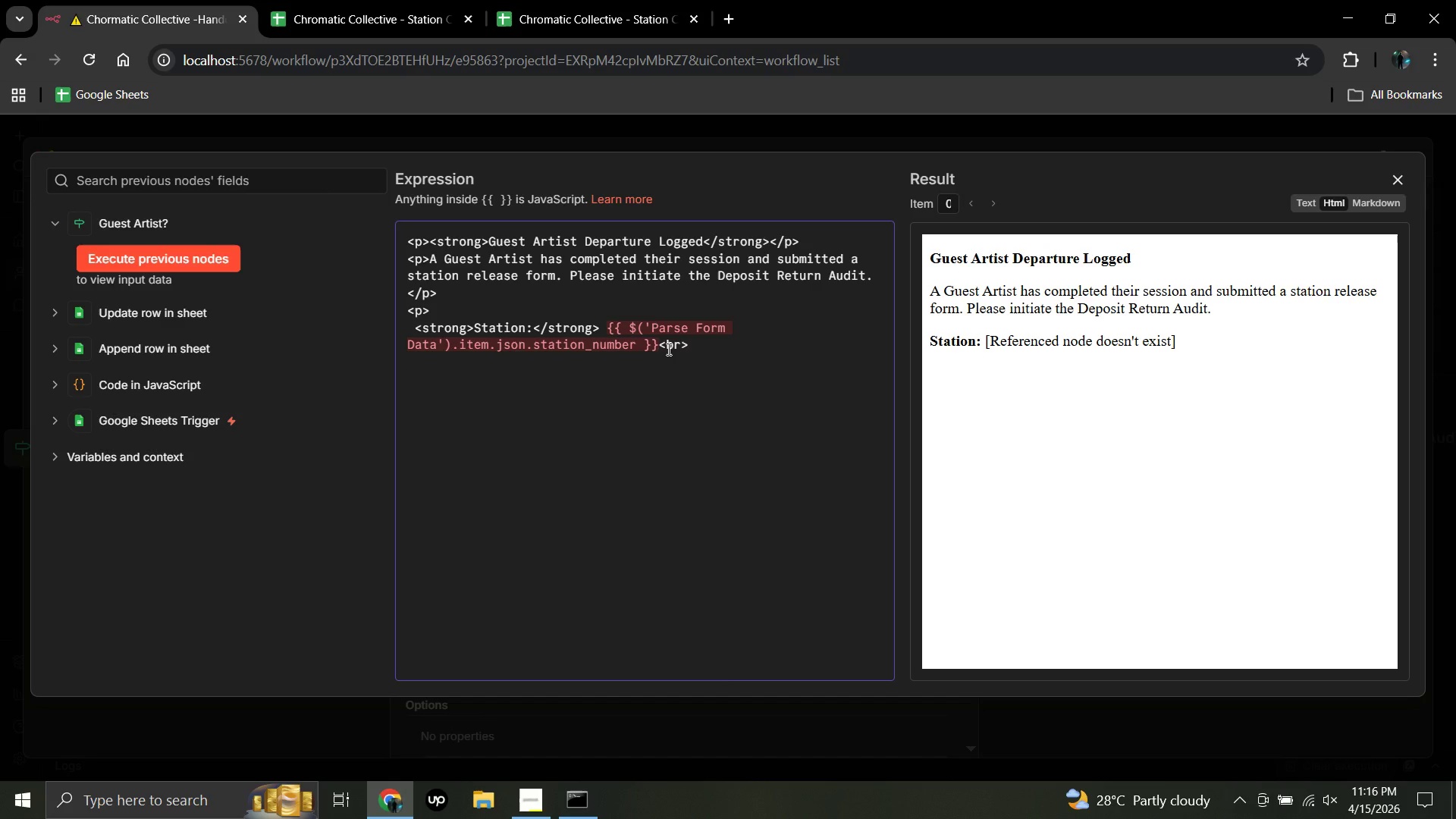 
type(<strong>)
 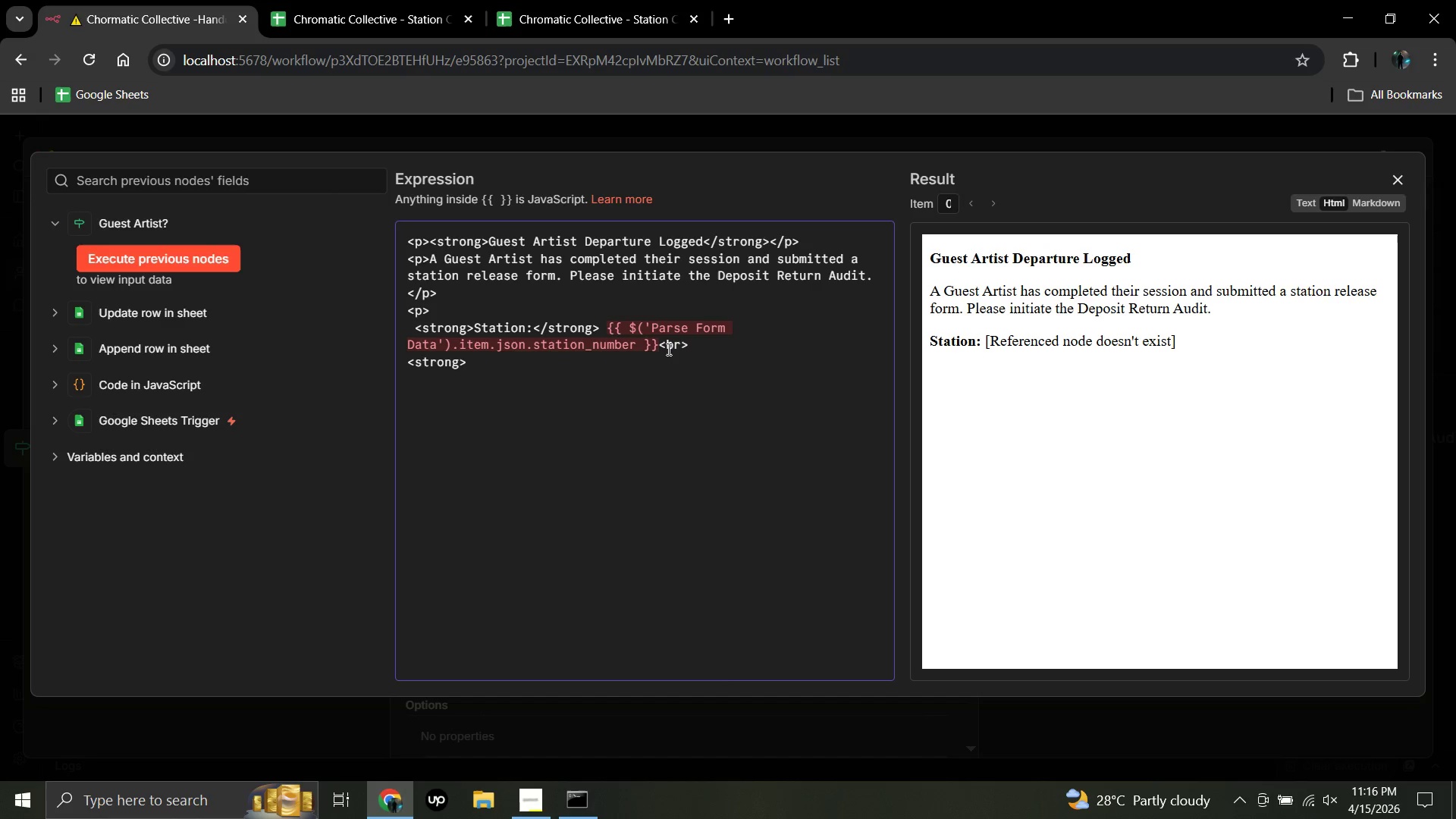 
type(Guest Artist)
 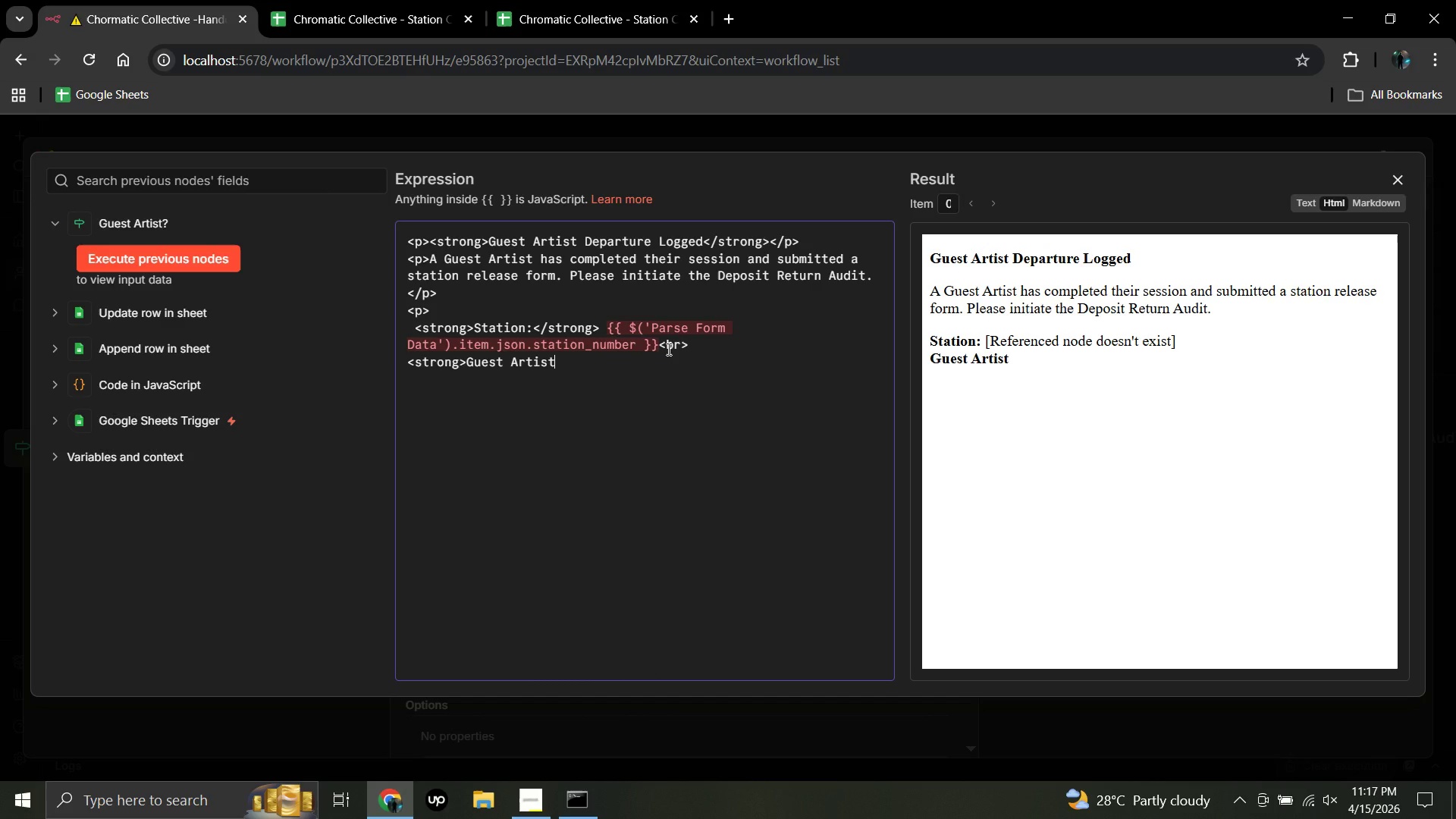 
key(Shift+Period)
 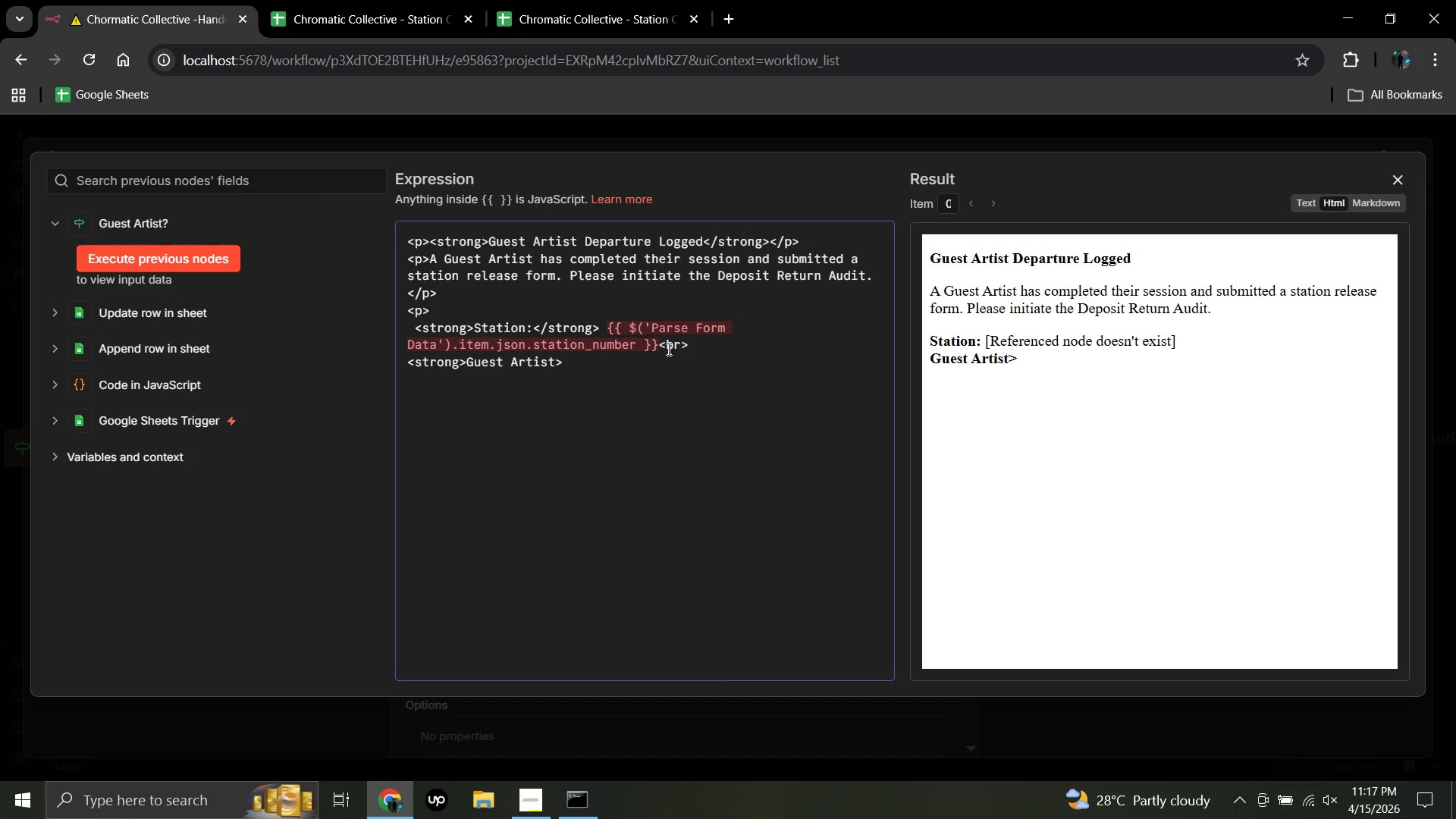 
key(Backspace)
 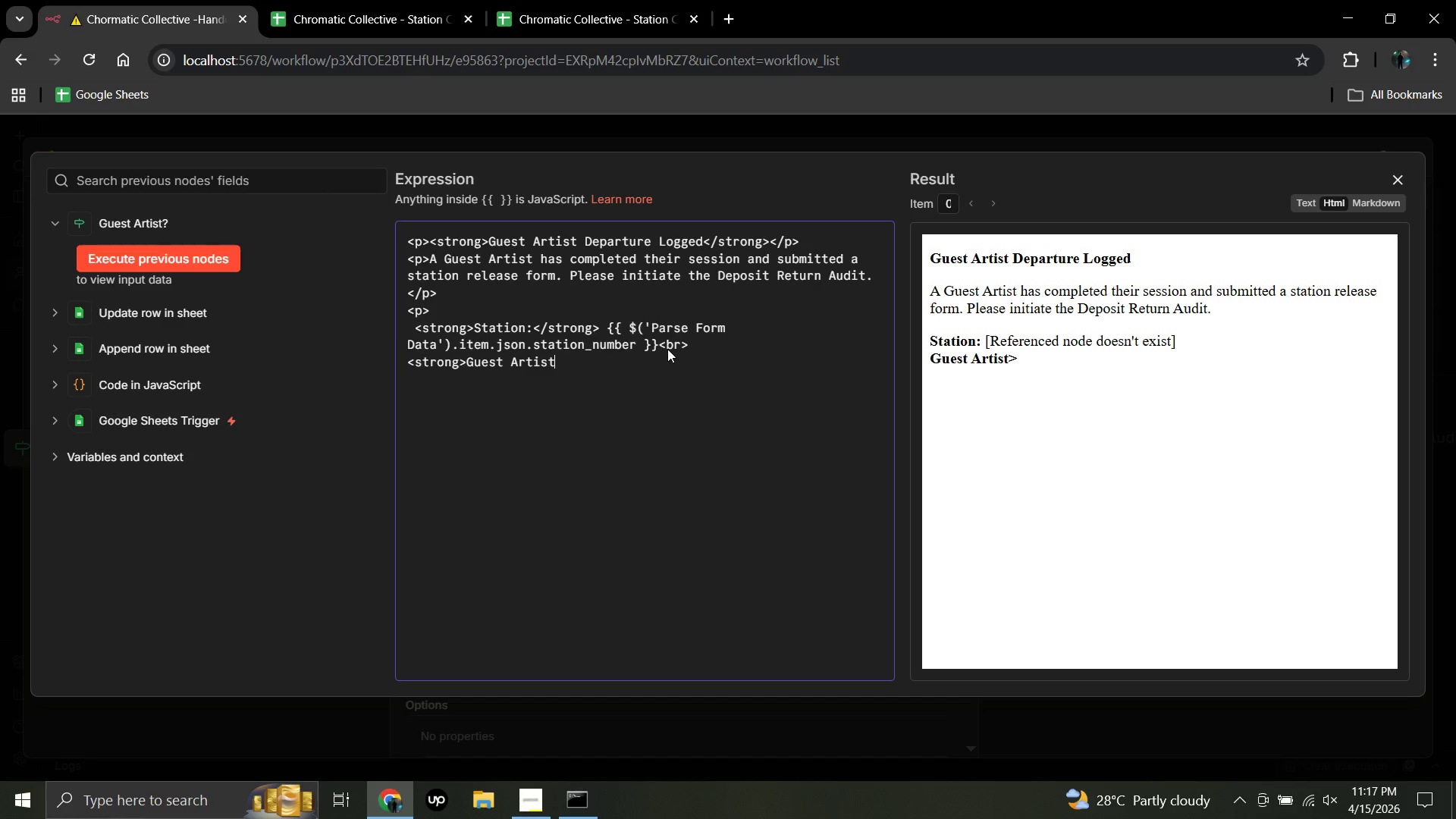 
key(Shift+Semicolon)
 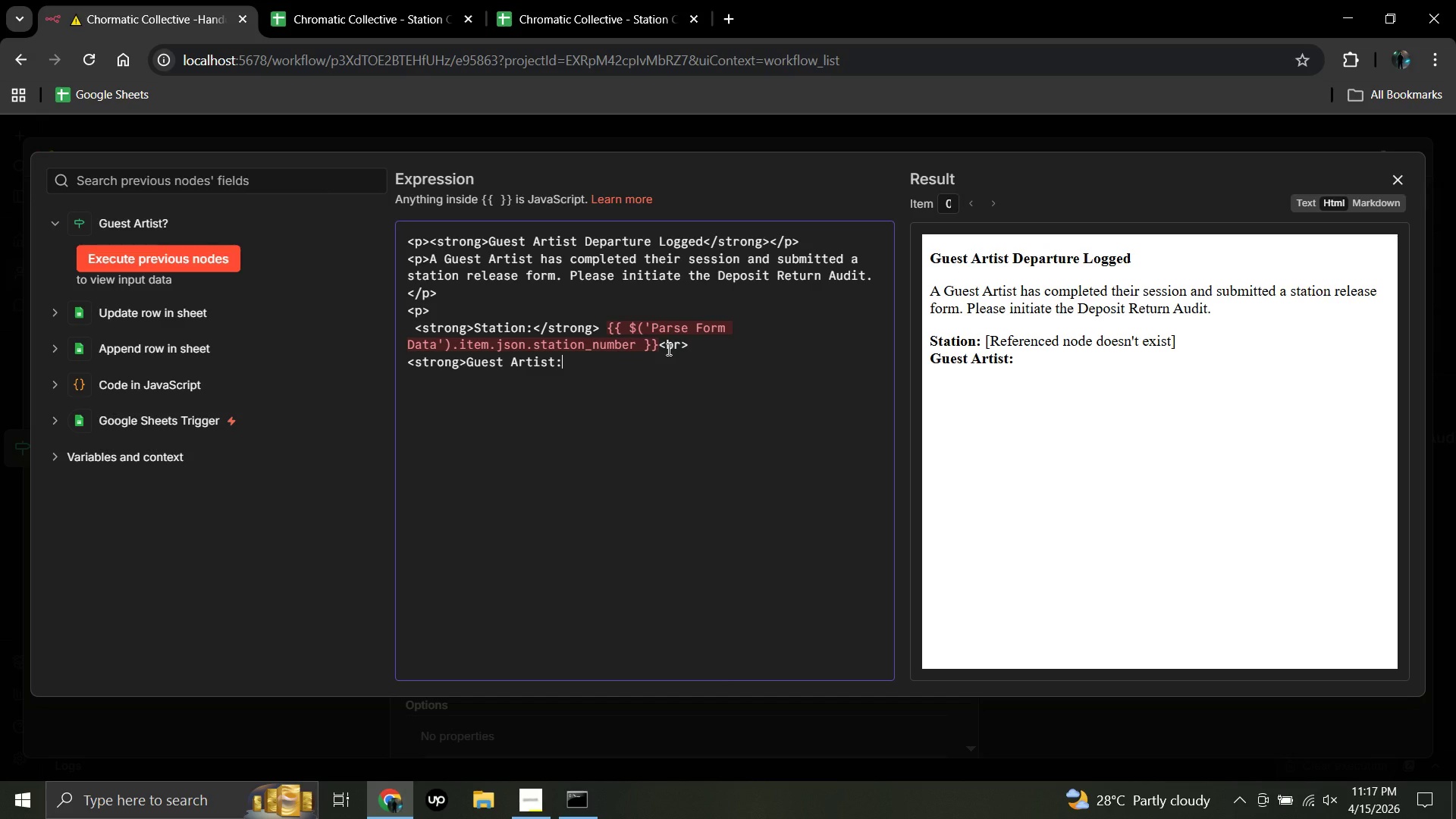 
type(</strong>)
 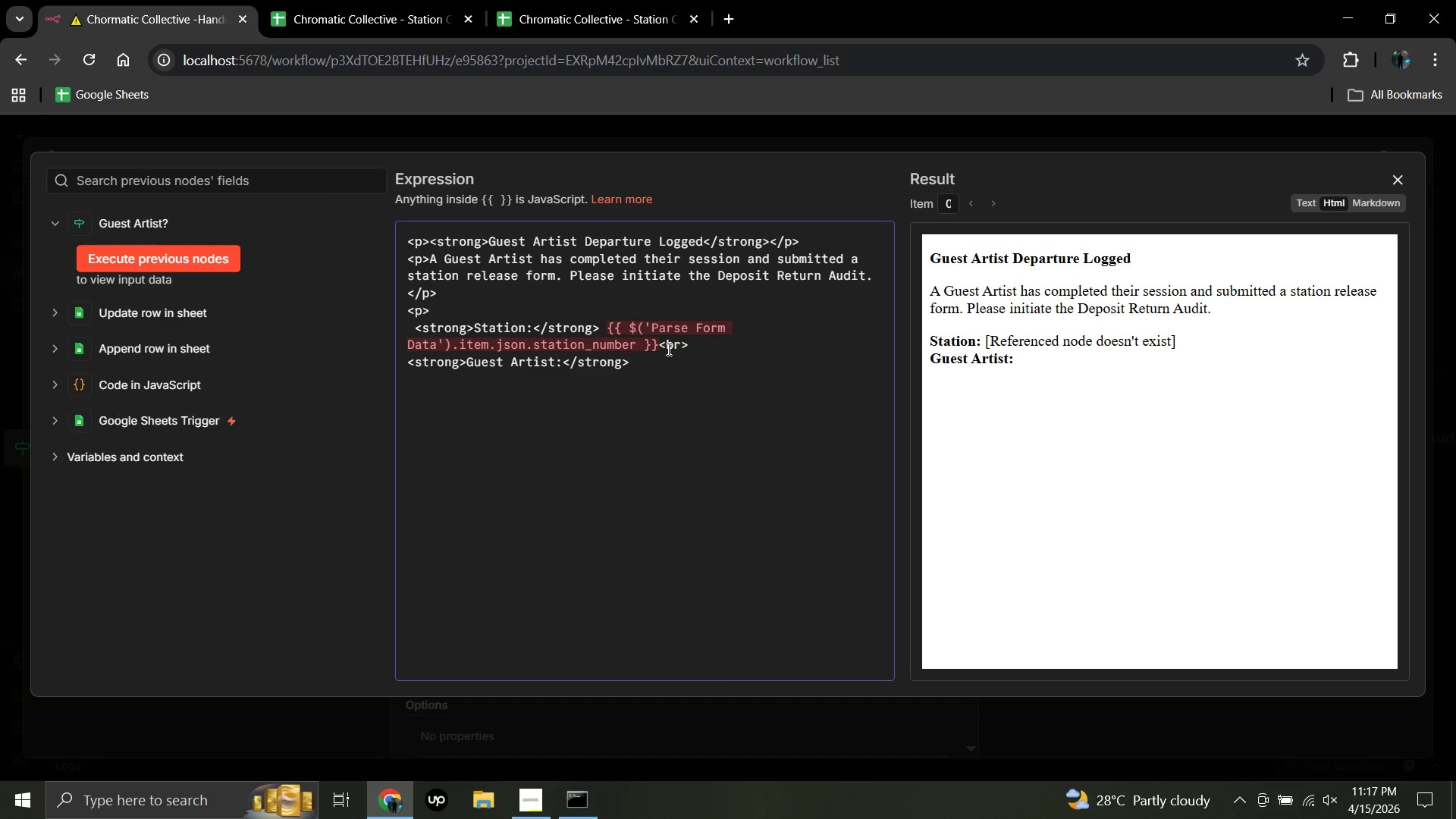 
key(Shift+BracketLeft)
 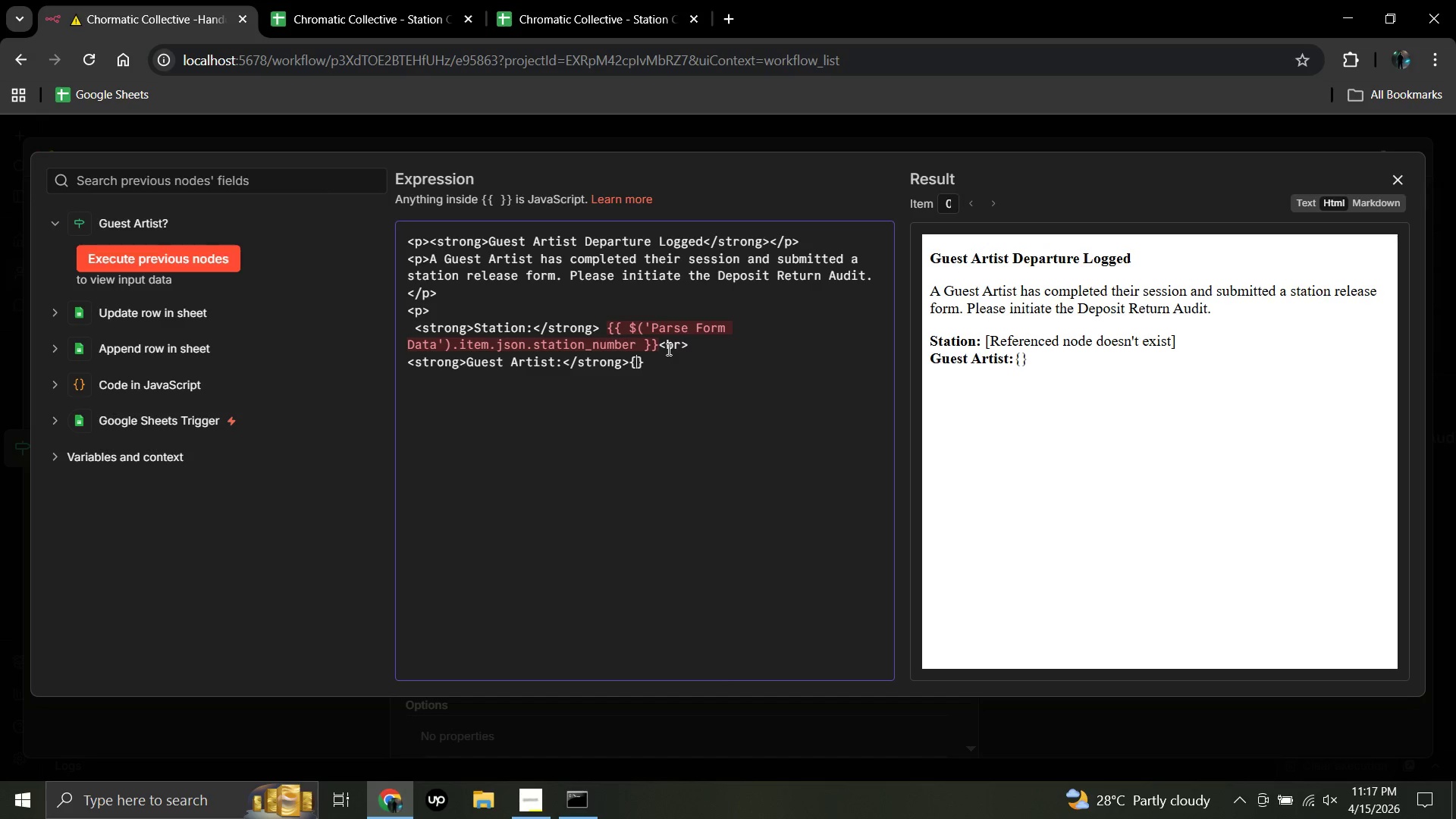 
key(Shift+BracketLeft)
 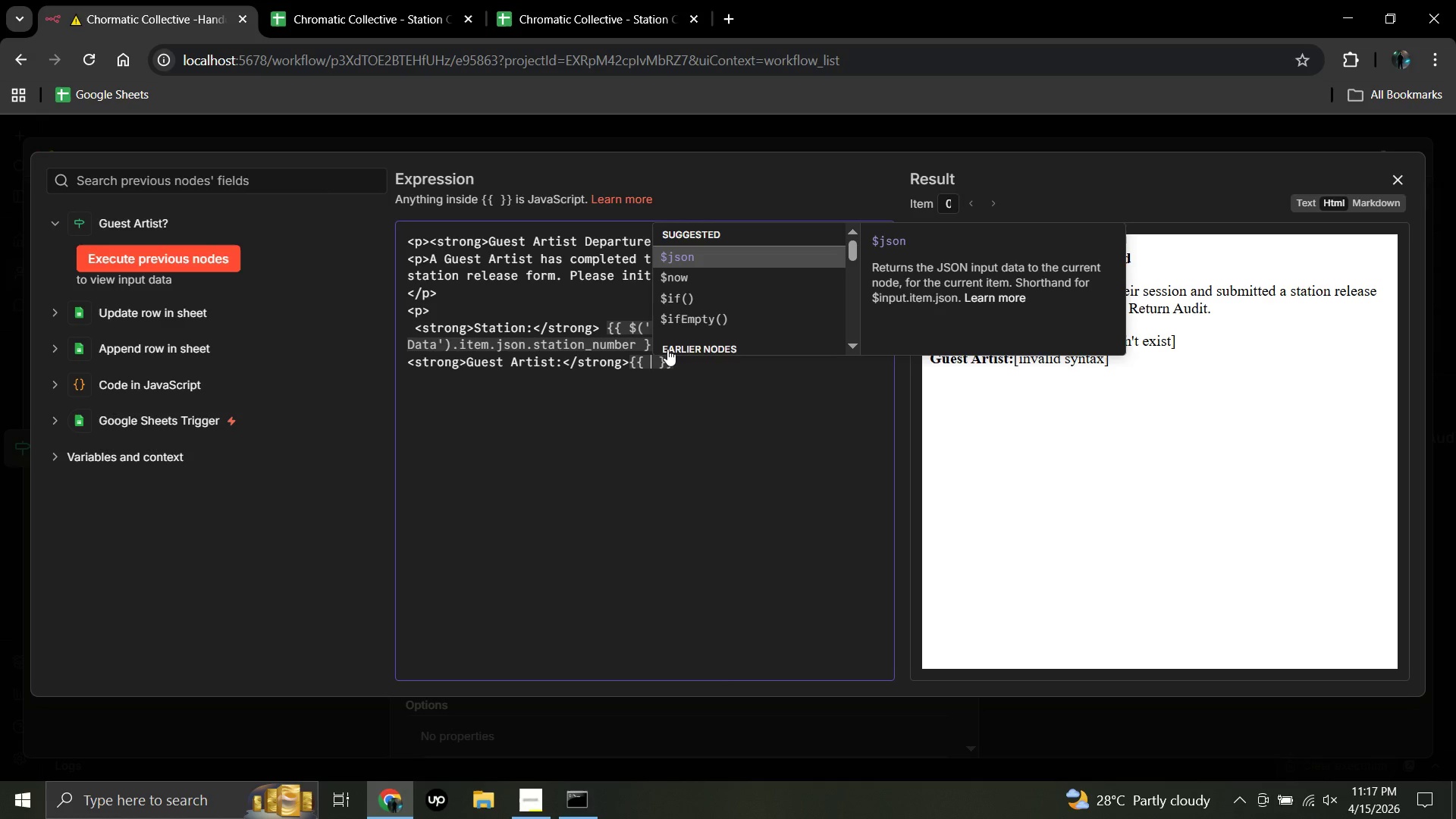 
key(Shift+4)
 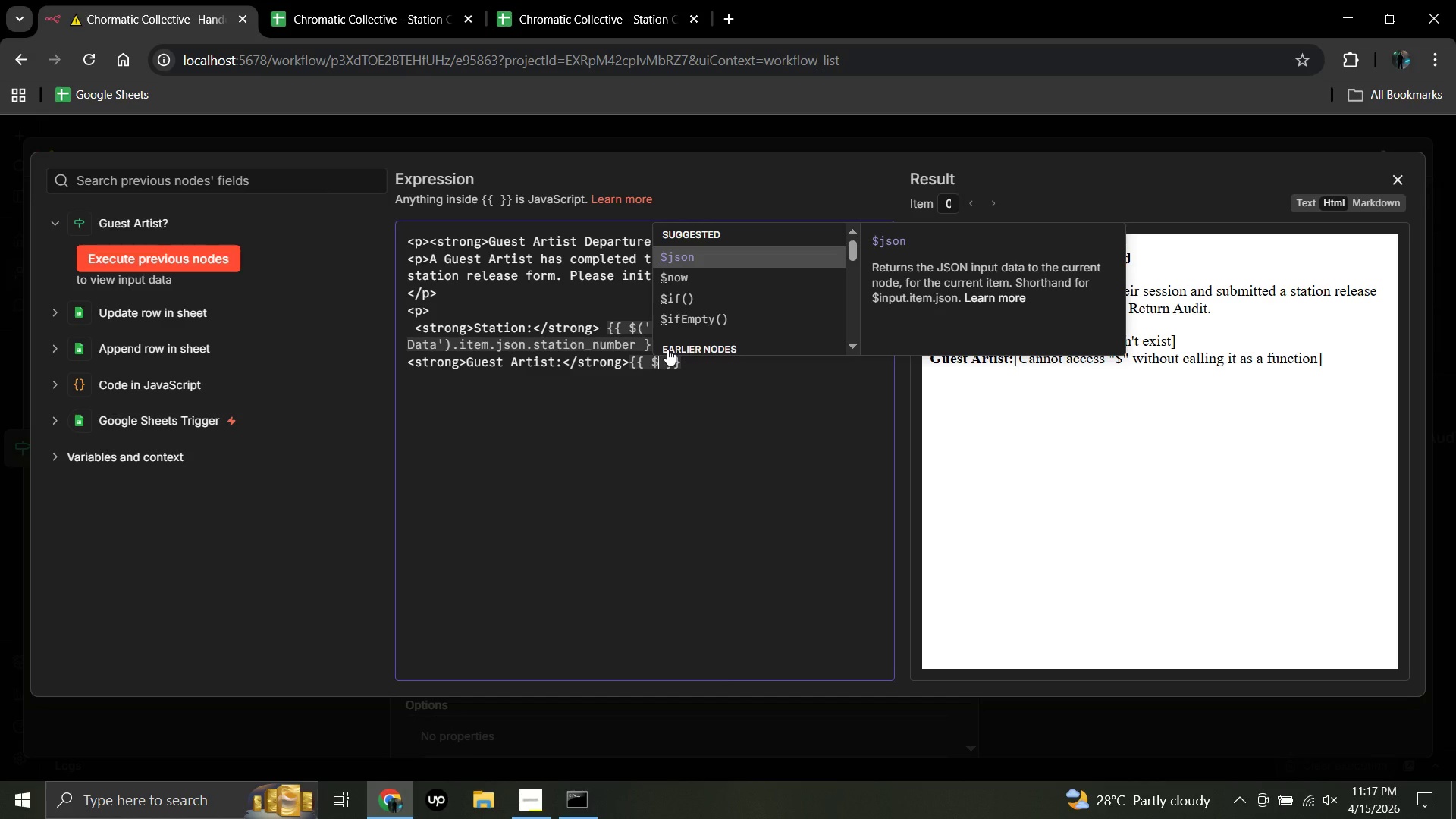 
key(Shift+9)
 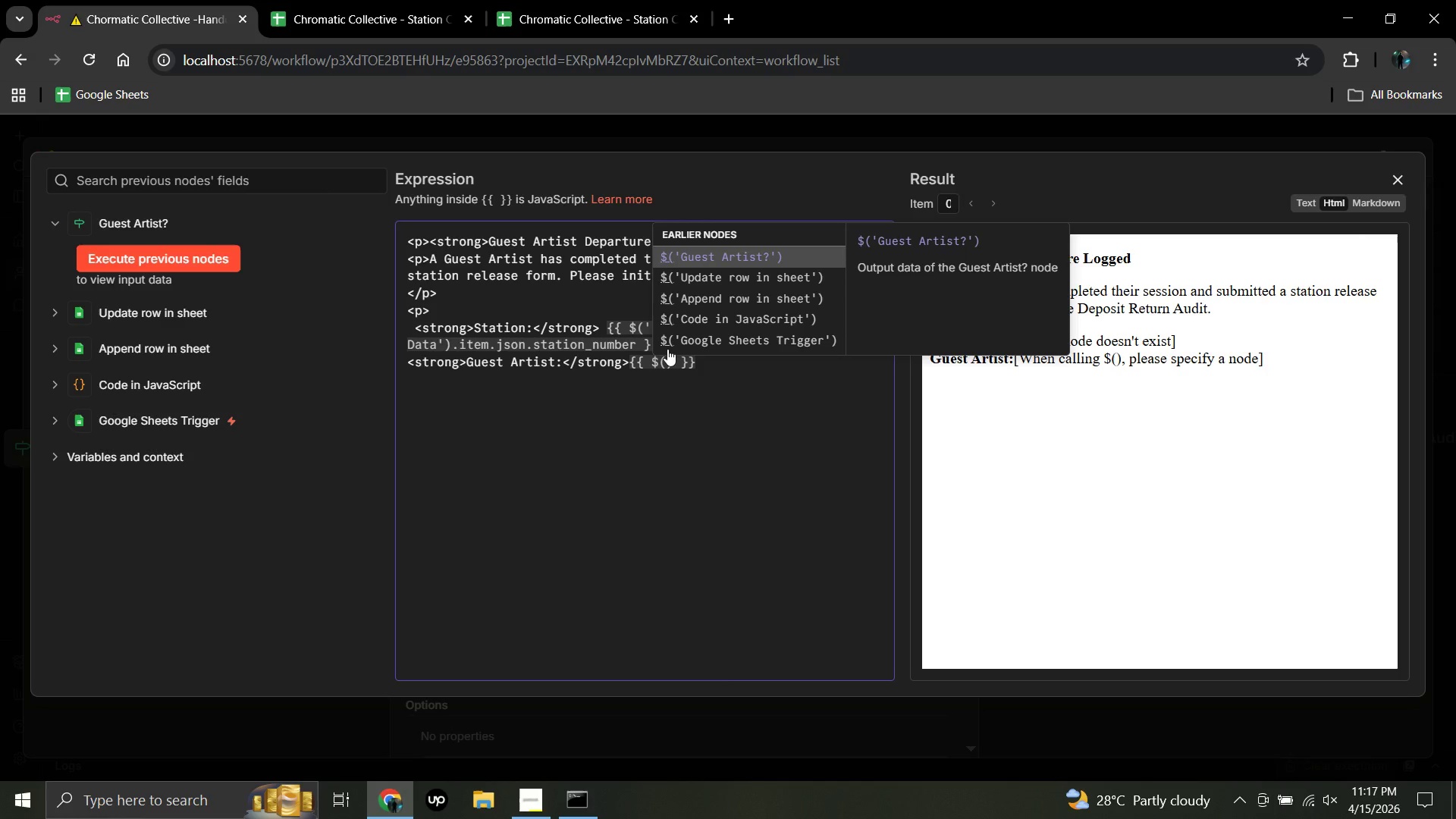 
wait(5.91)
 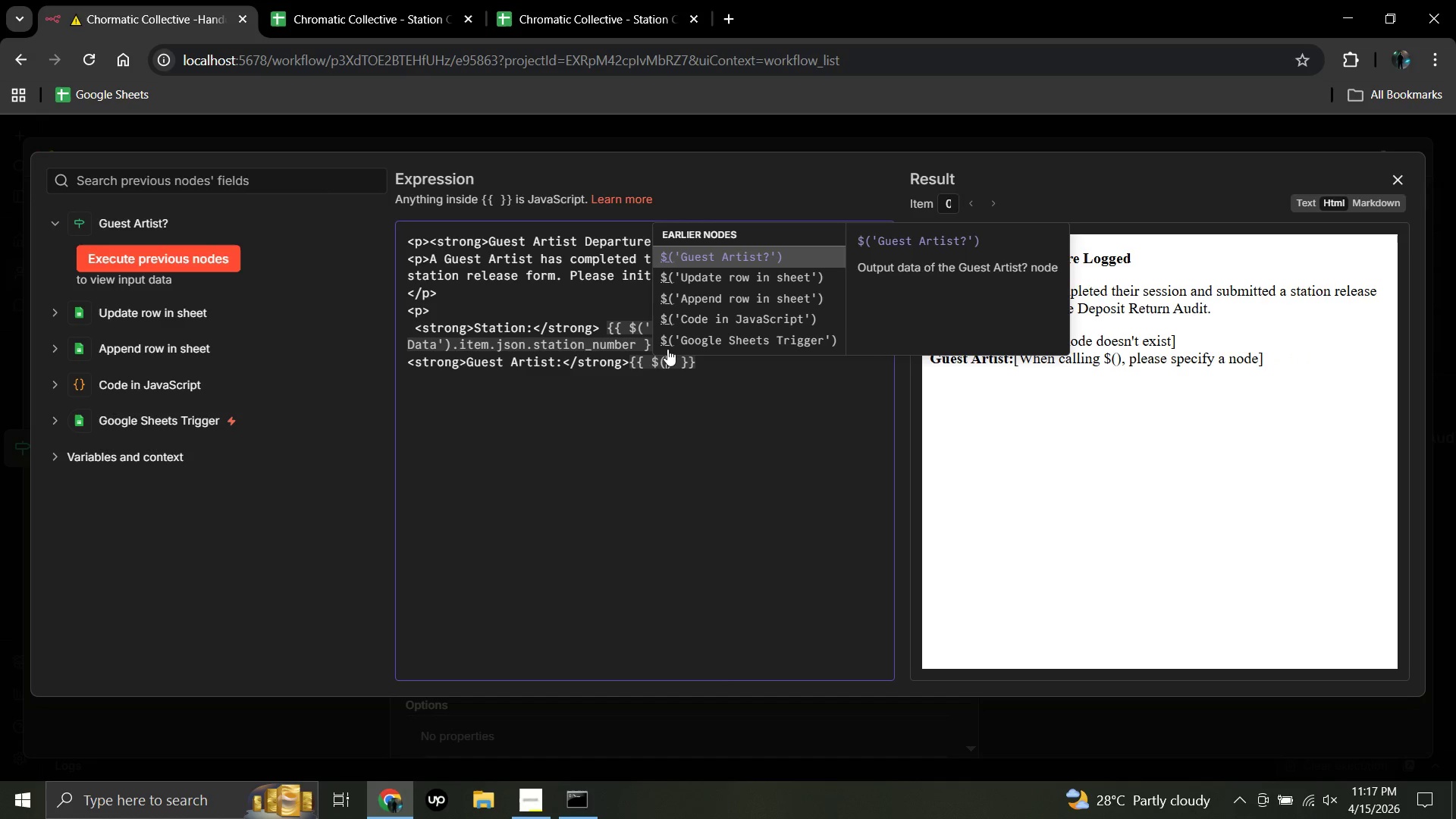 
type(Parse Form Data)
 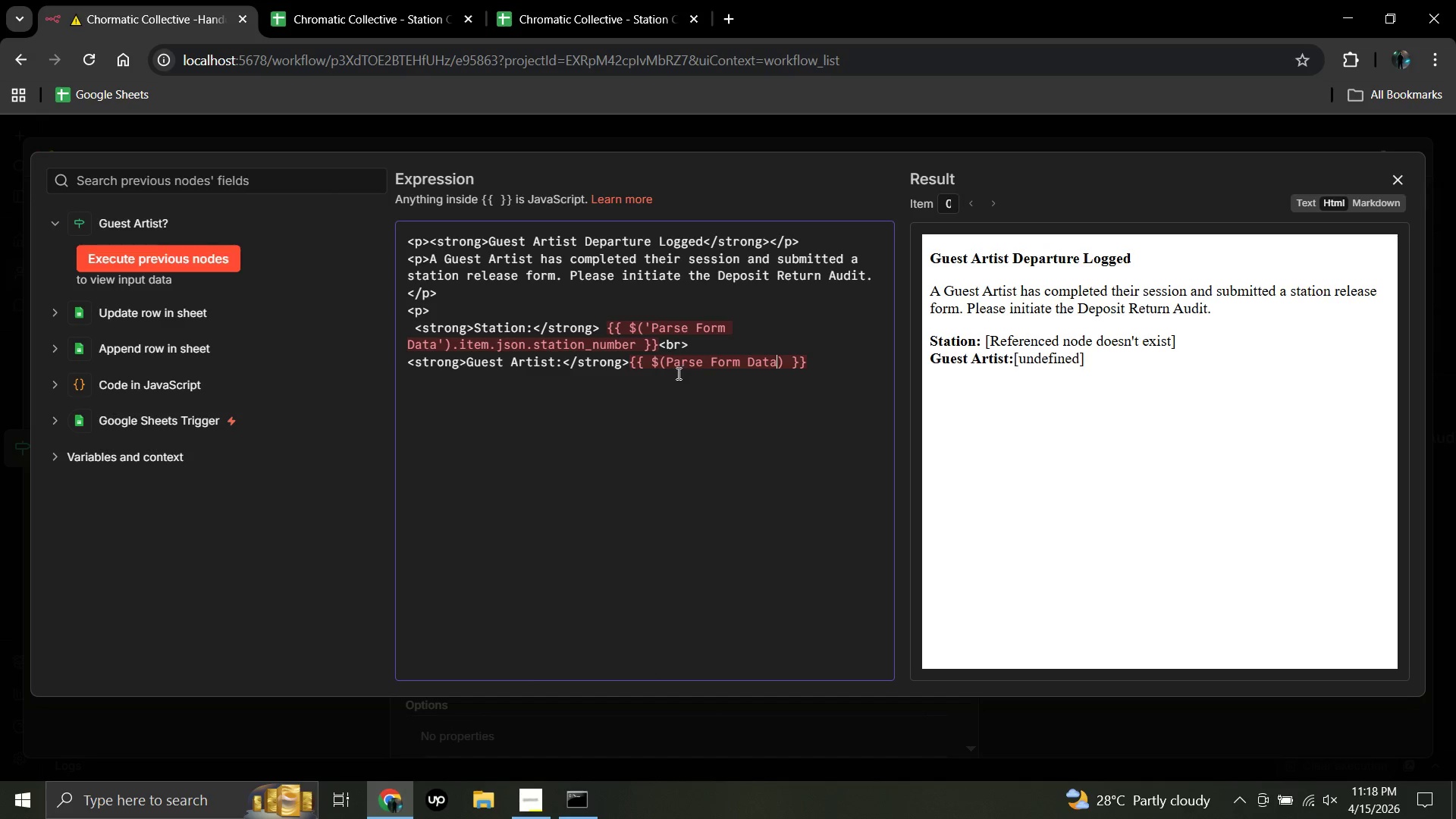 
wait(6.77)
 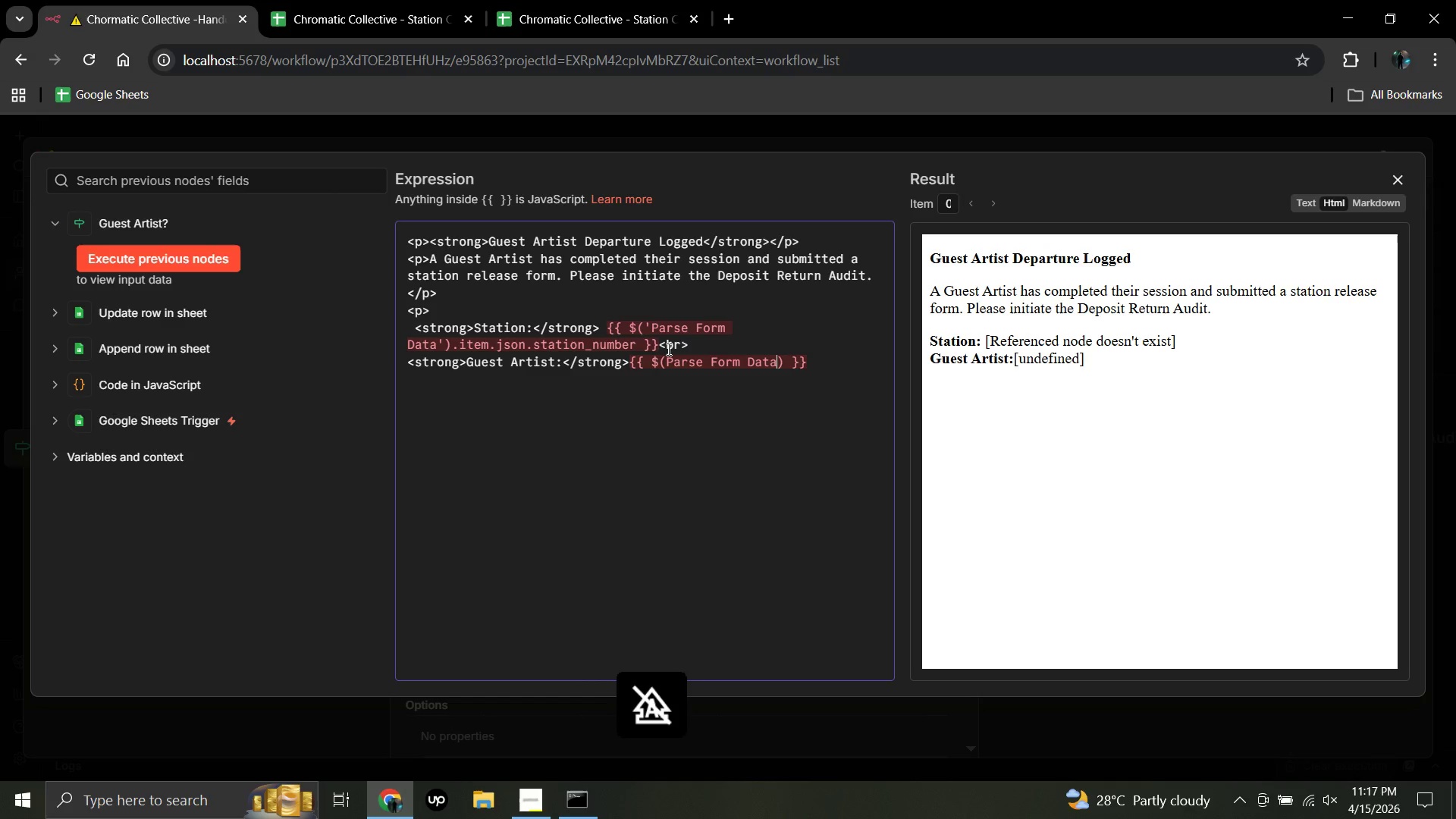 
left_click([664, 359])
 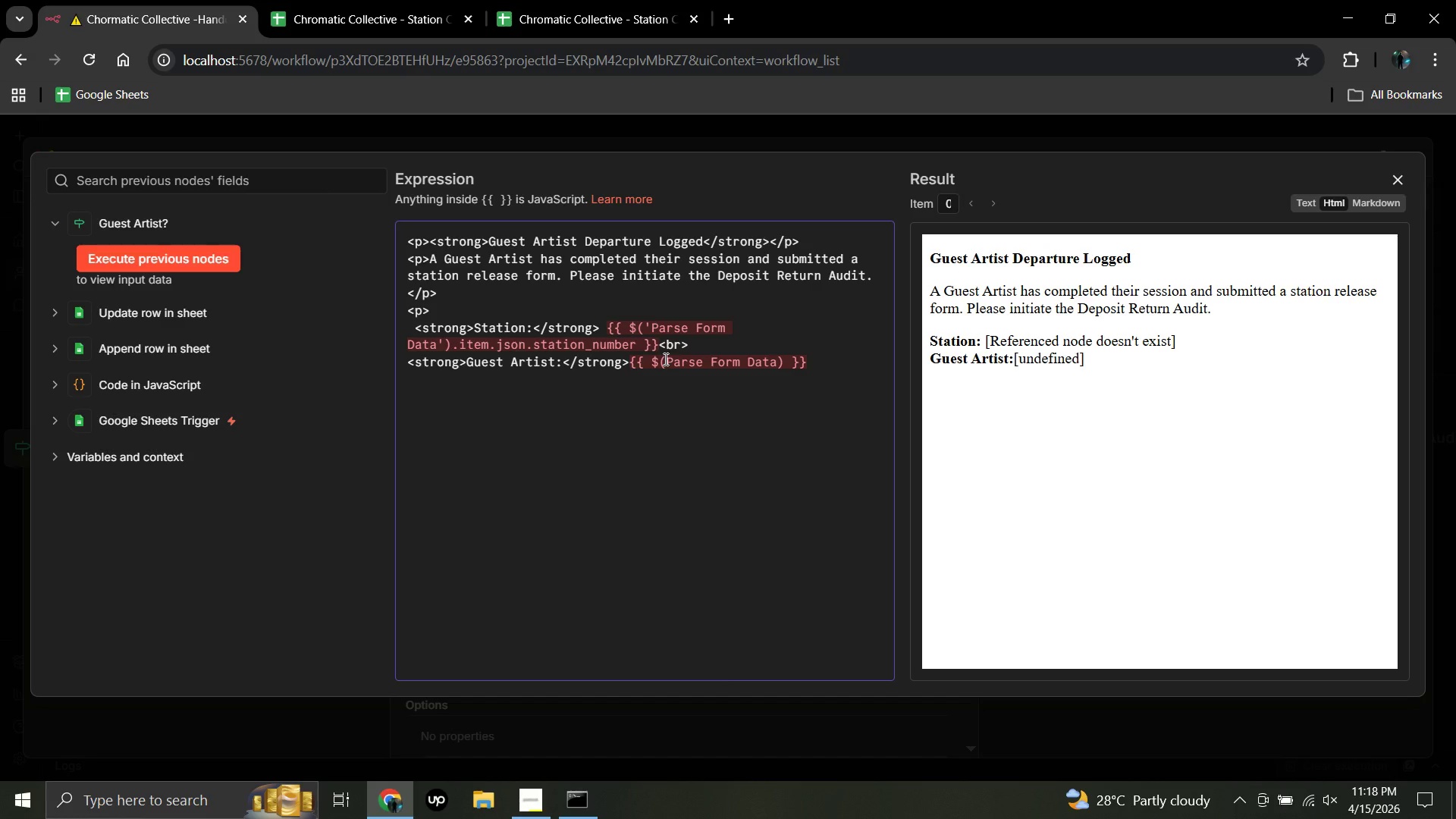 
key(BracketLeft)
 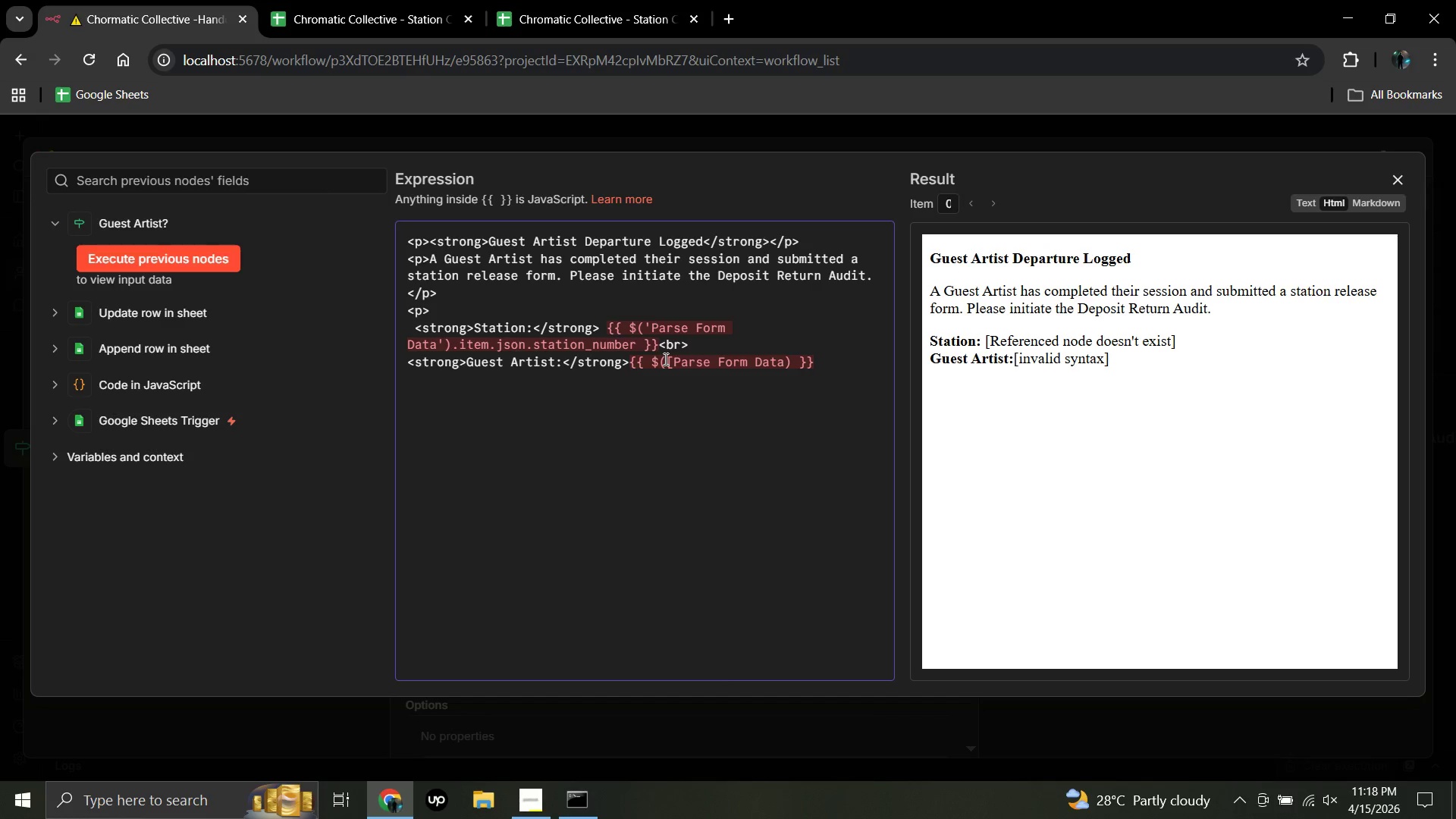 
key(Backspace)
 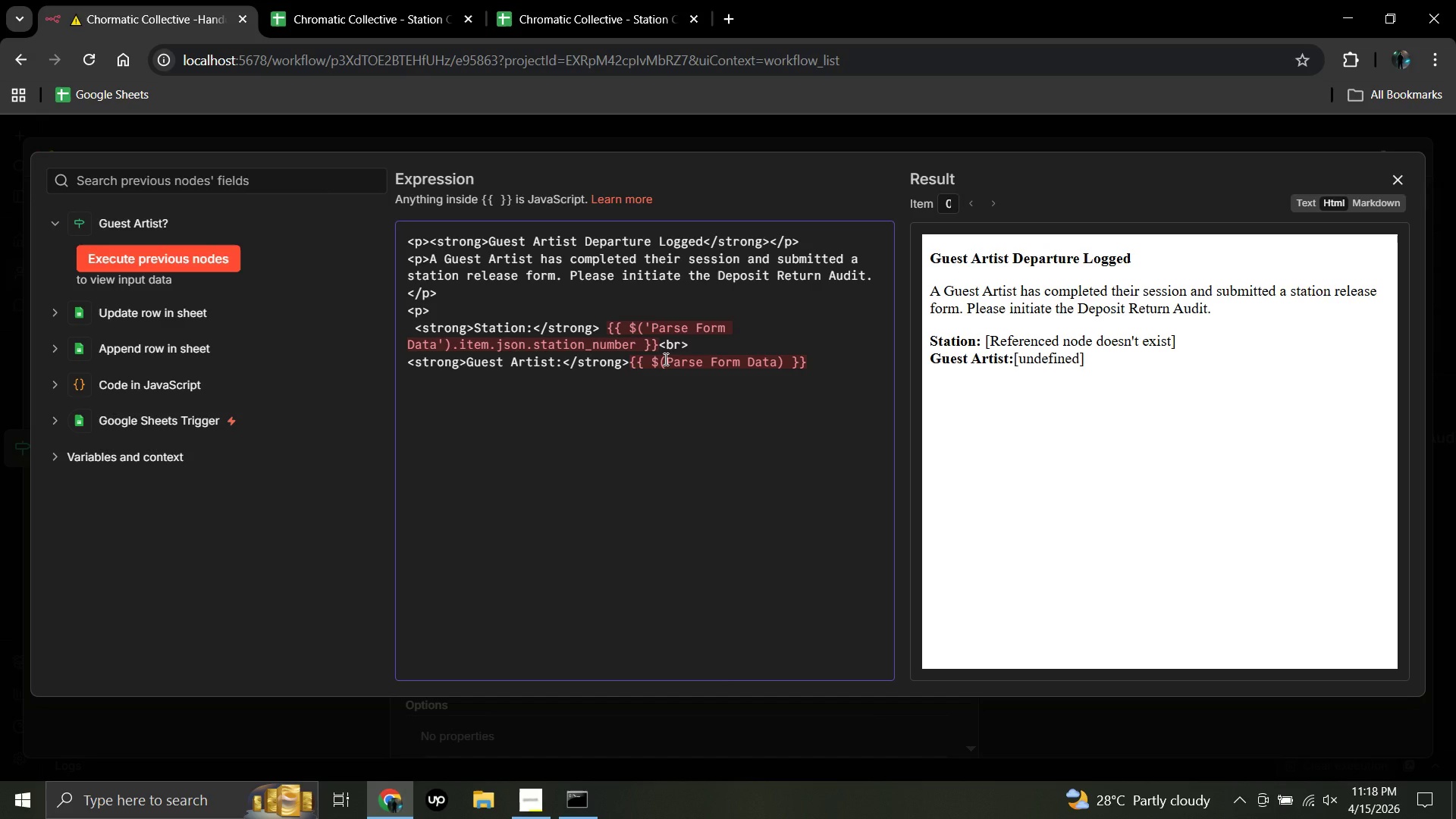 
key(Quote)
 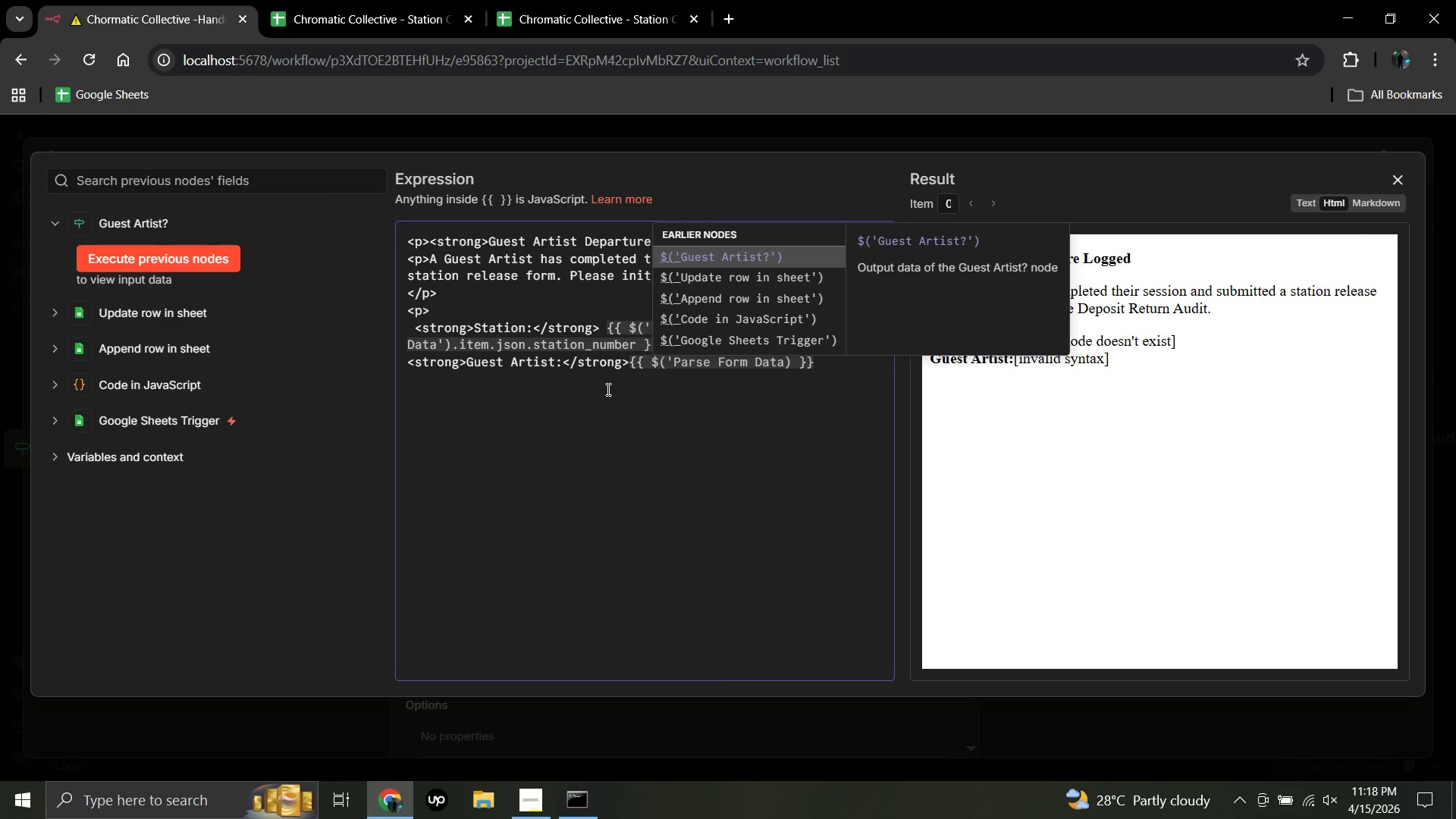 
wait(8.52)
 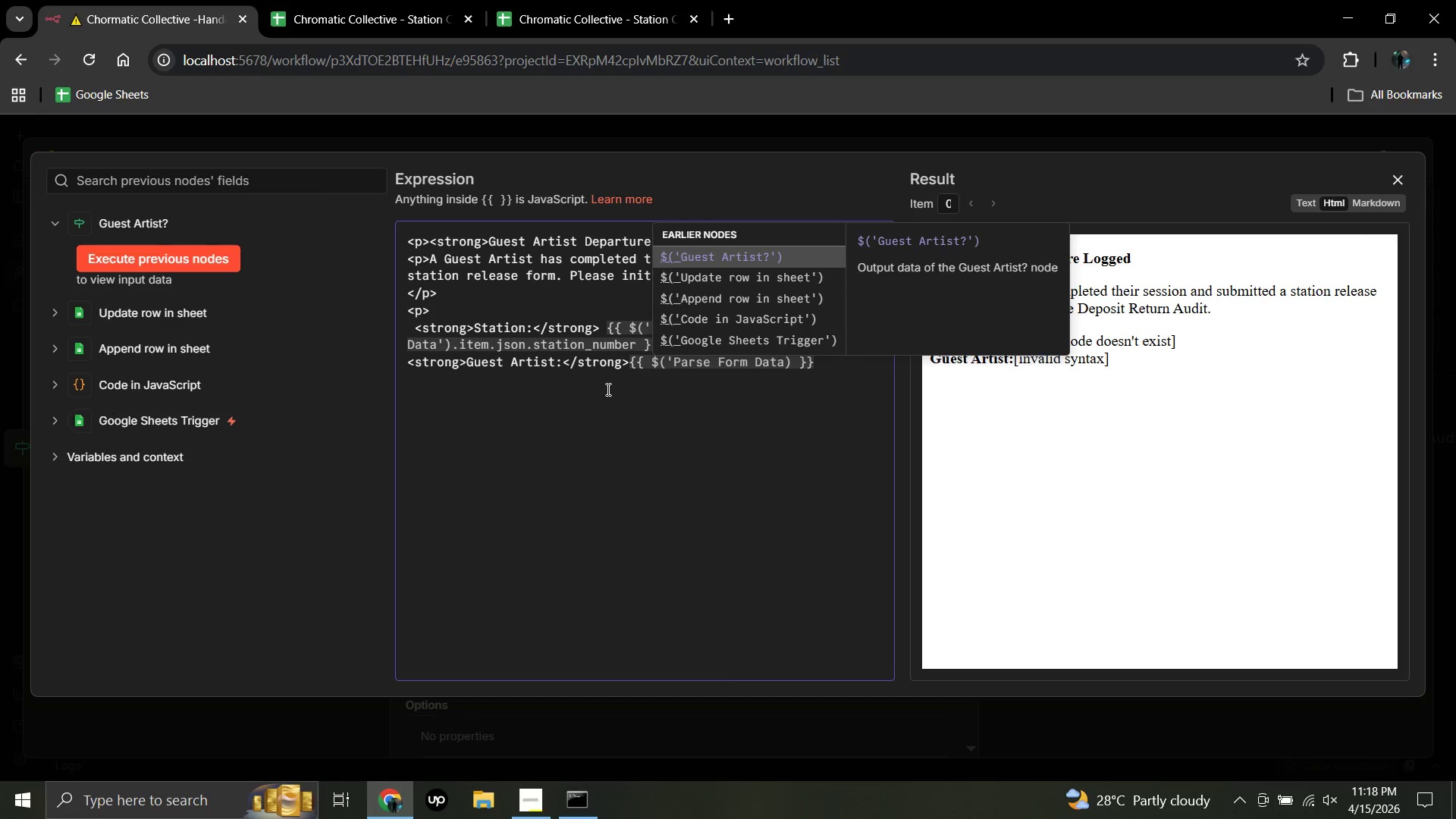 
left_click([784, 361])
 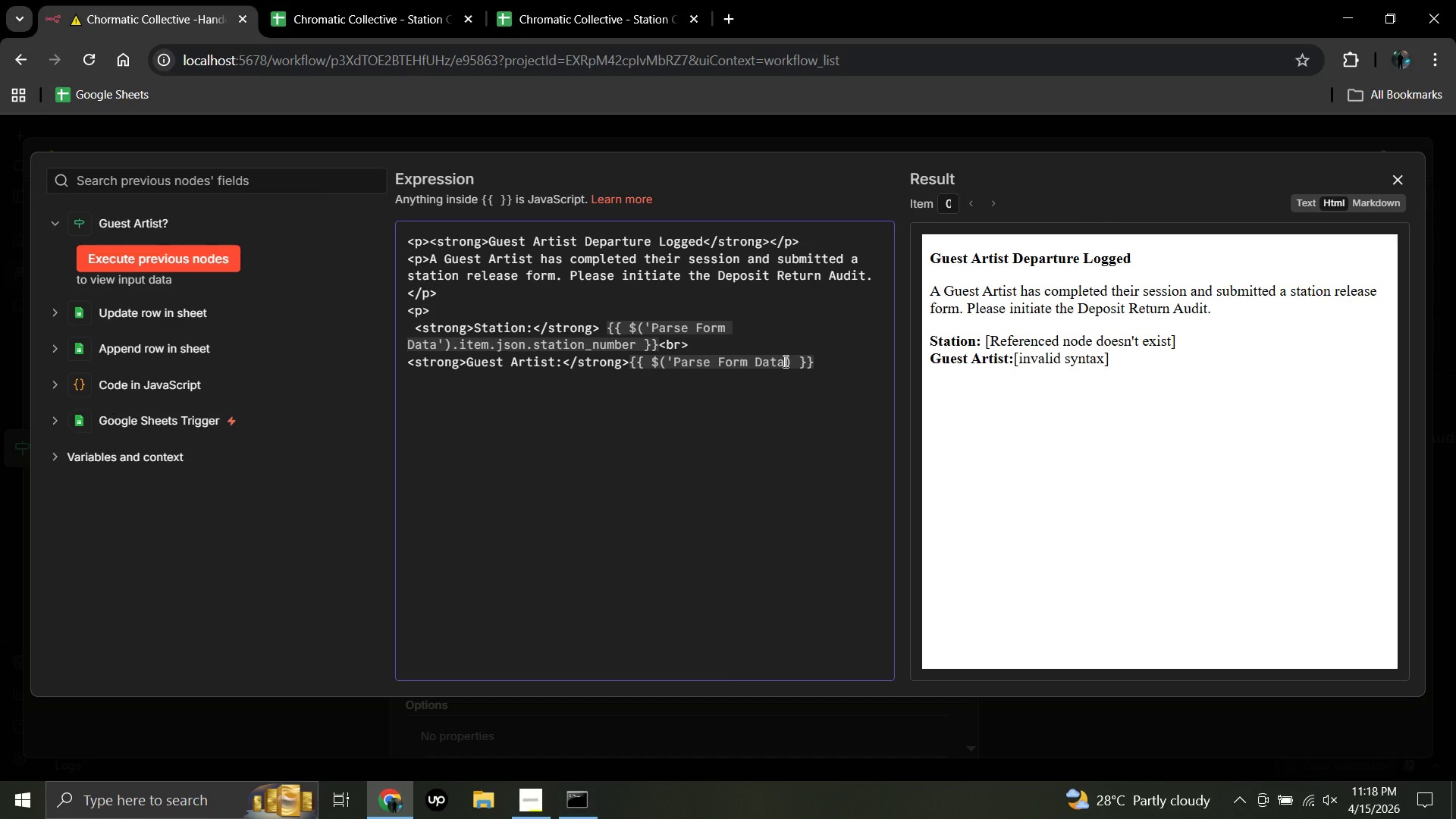 
key(Quote)
 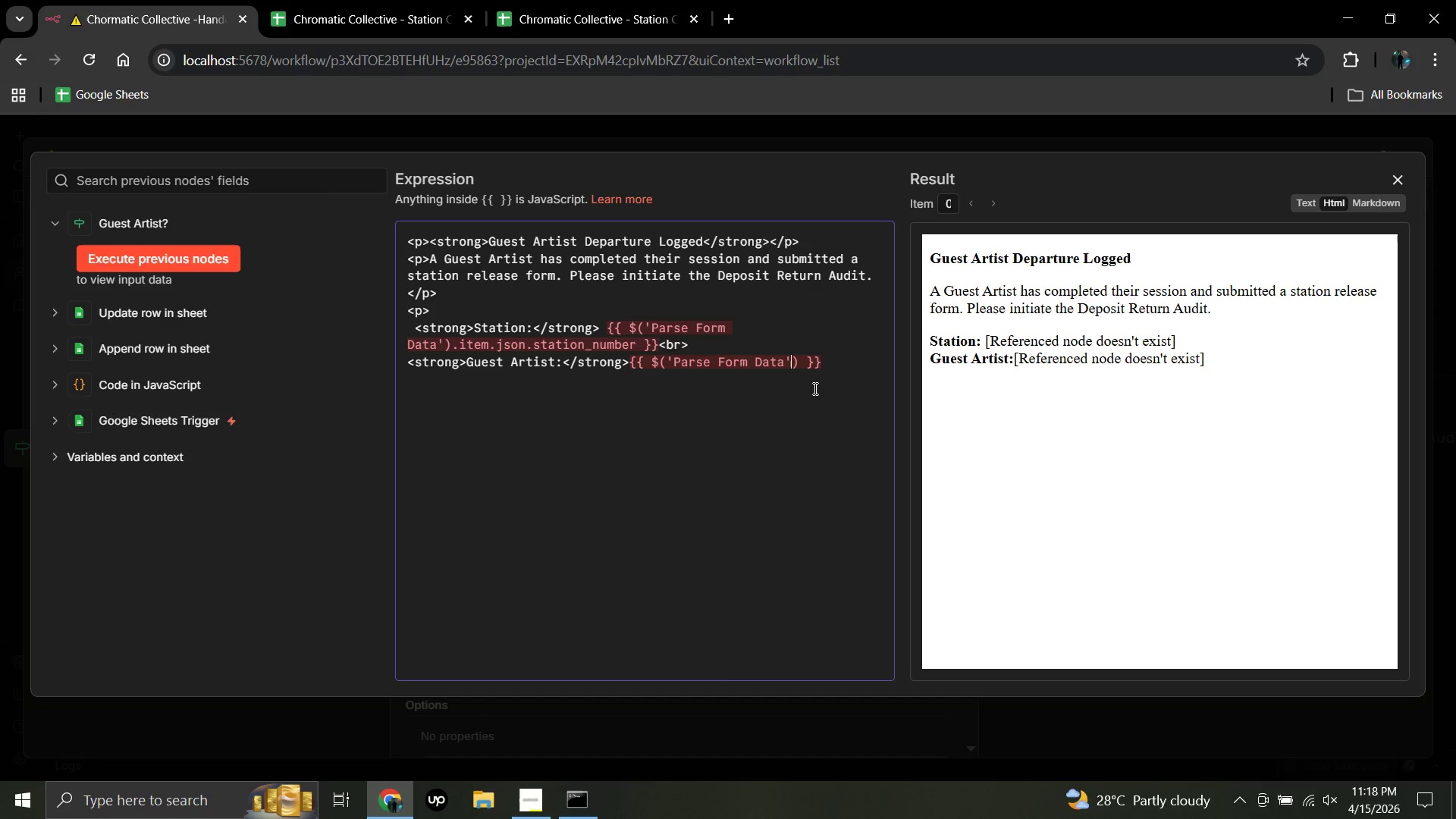 
wait(17.03)
 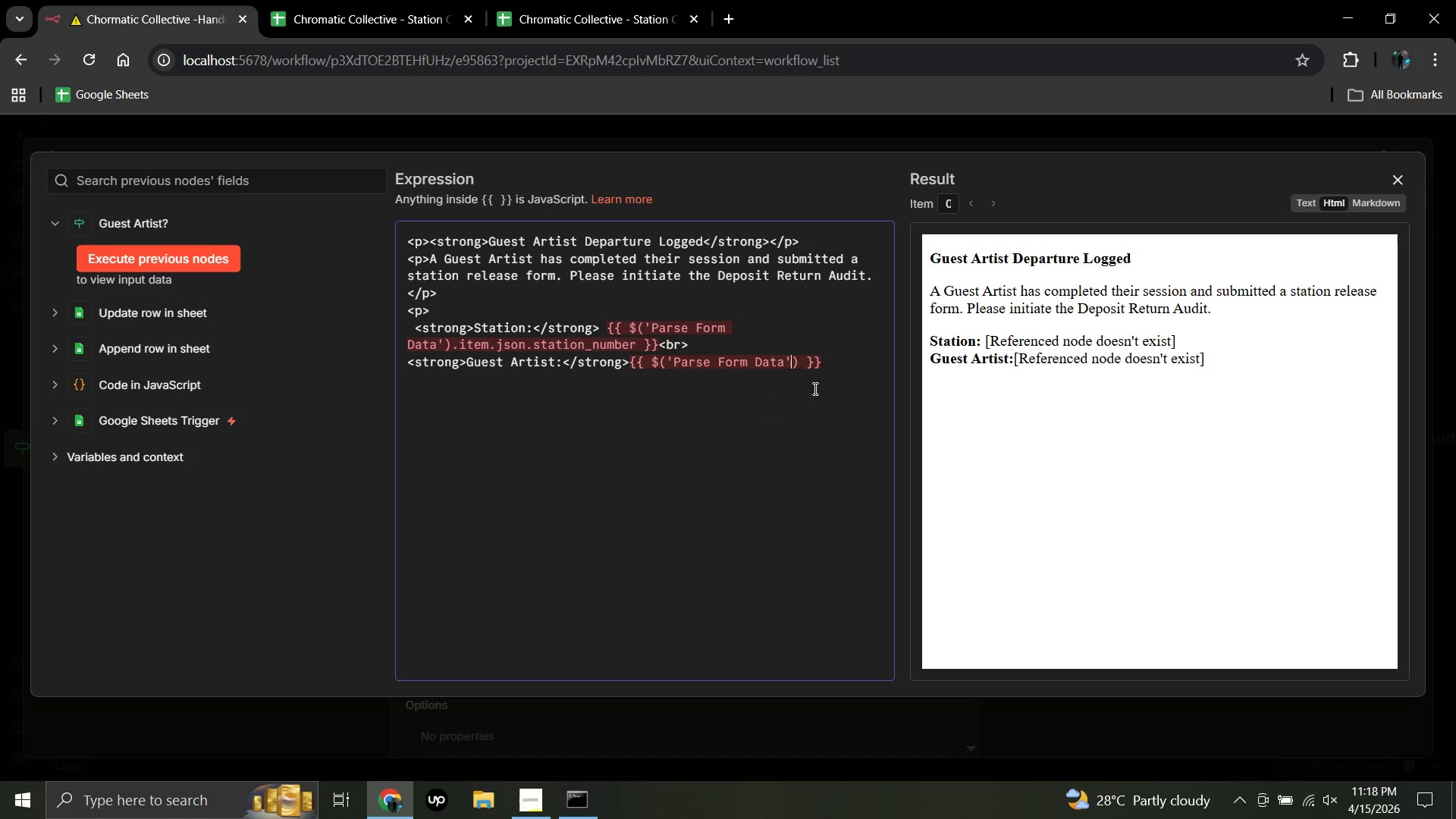 
left_click([797, 362])
 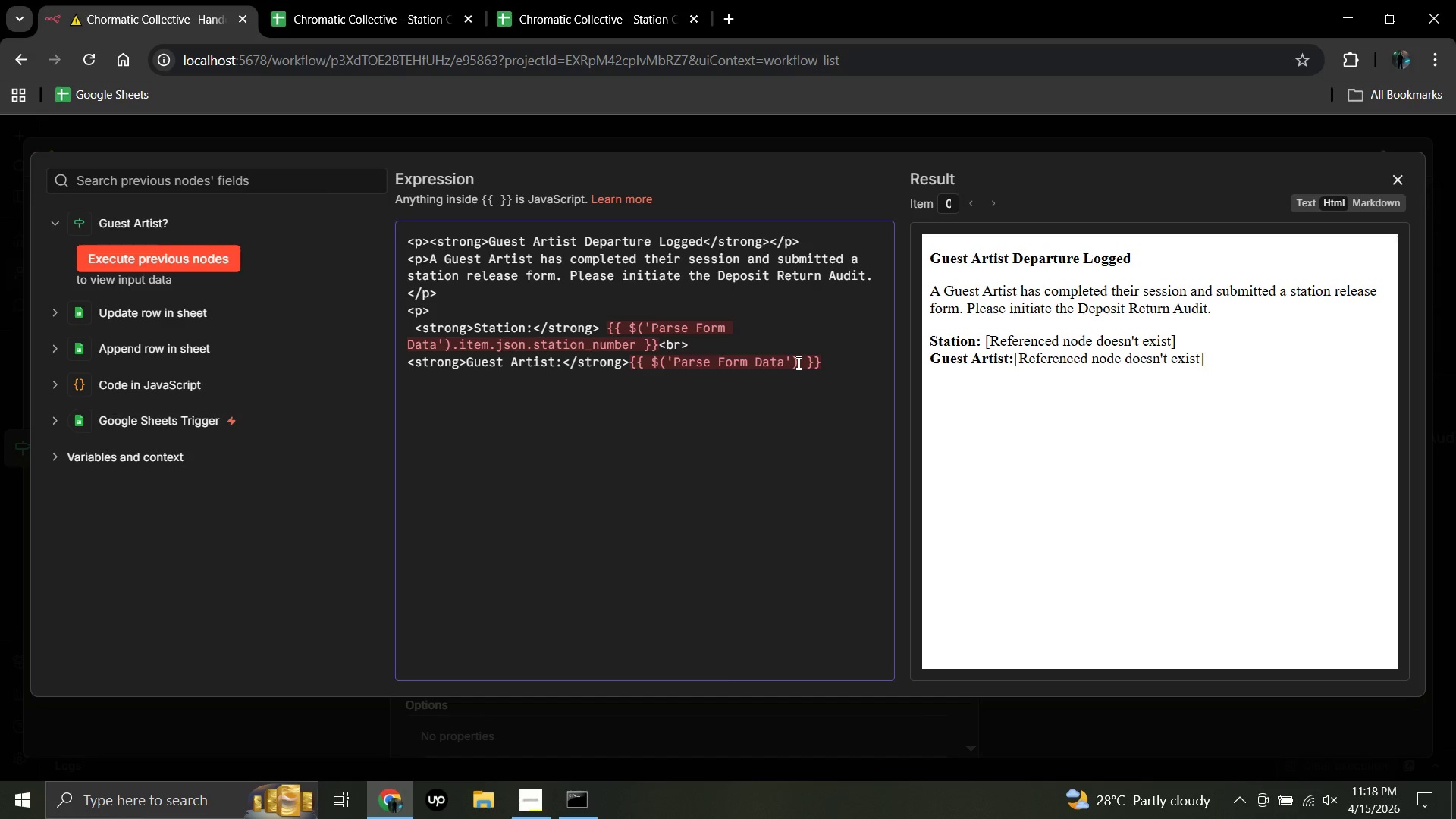 
key(Period)
 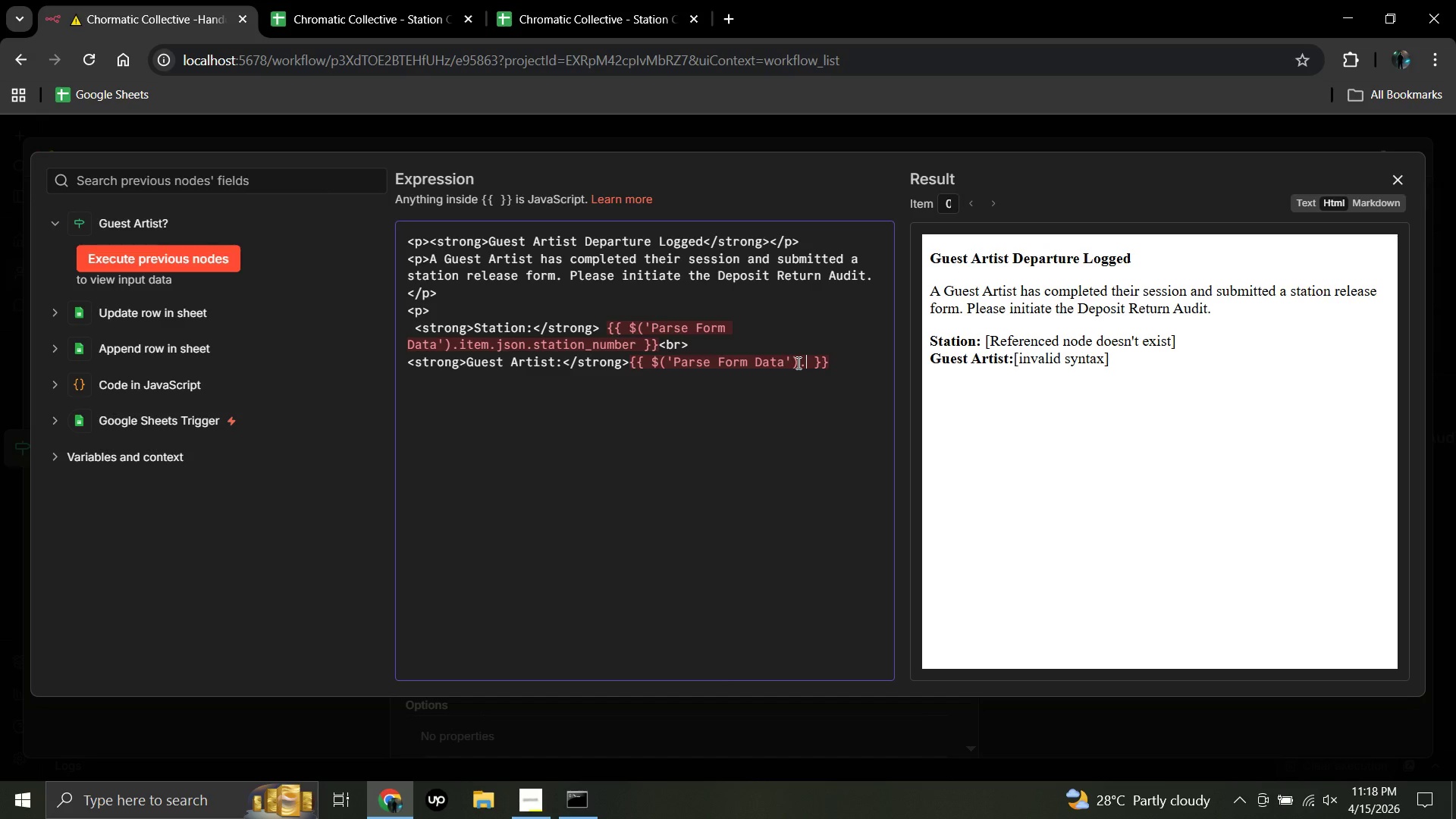 
type(item.json)
 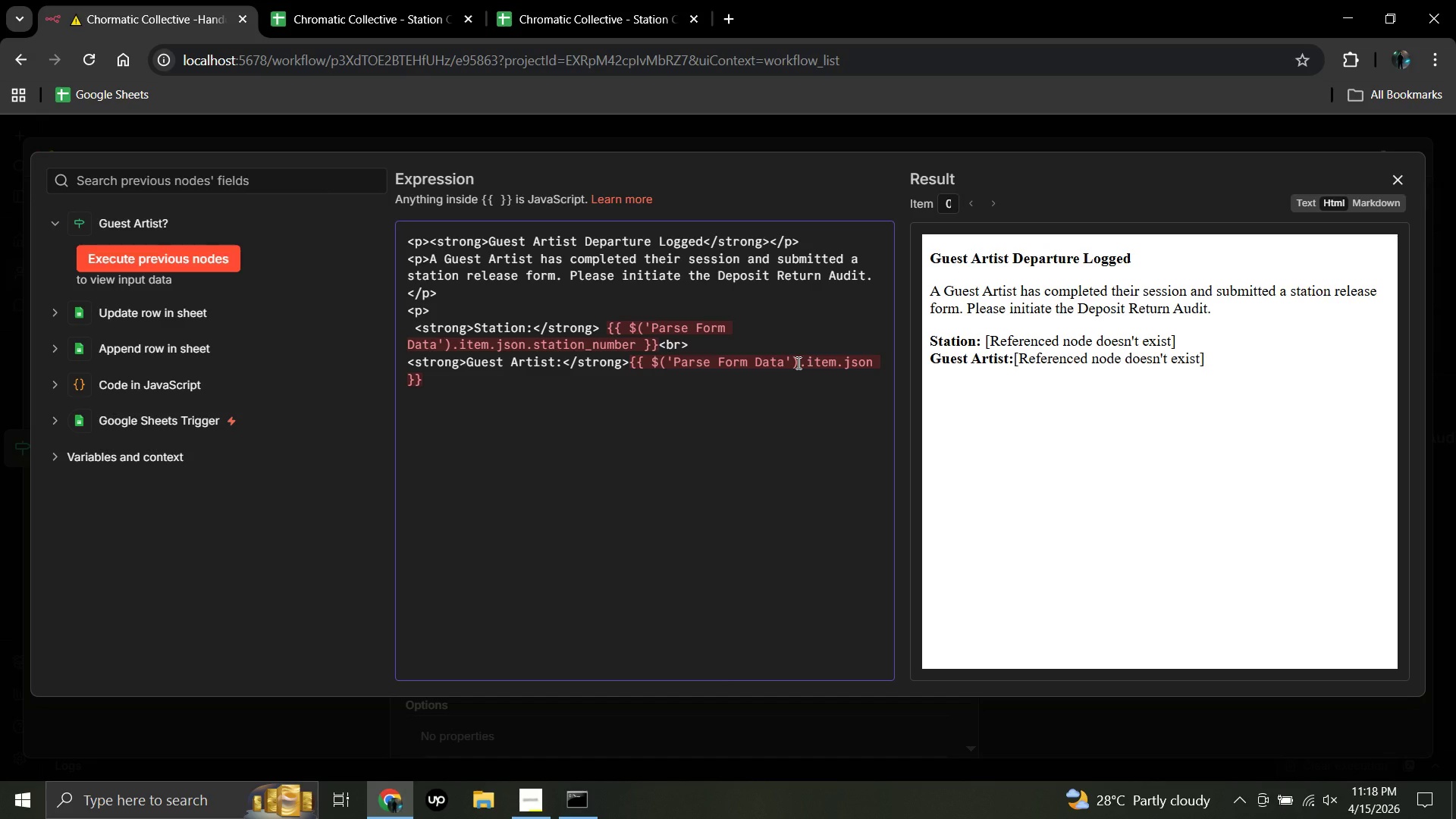 
type(.tech)
 